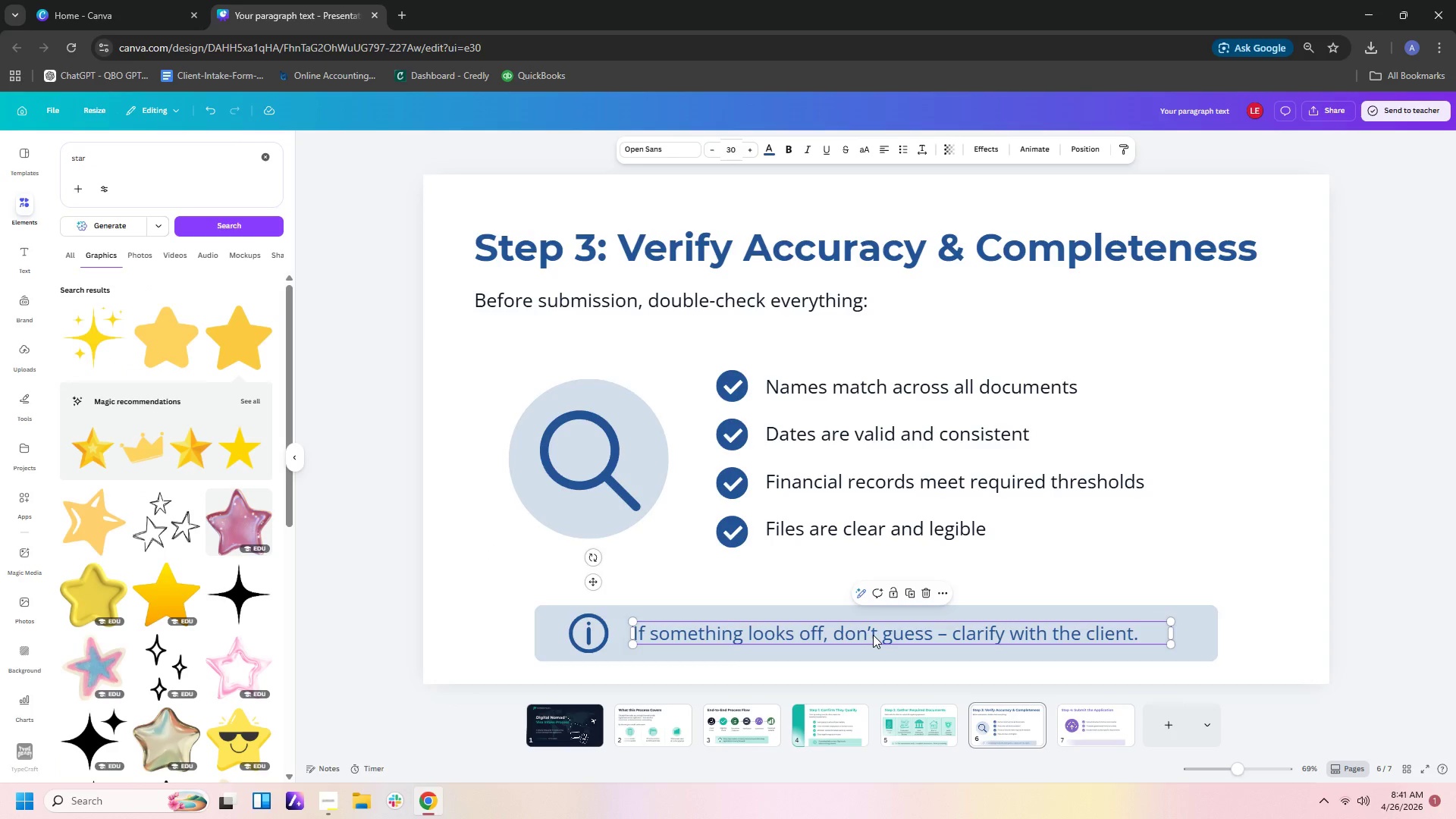 
key(Control+C)
 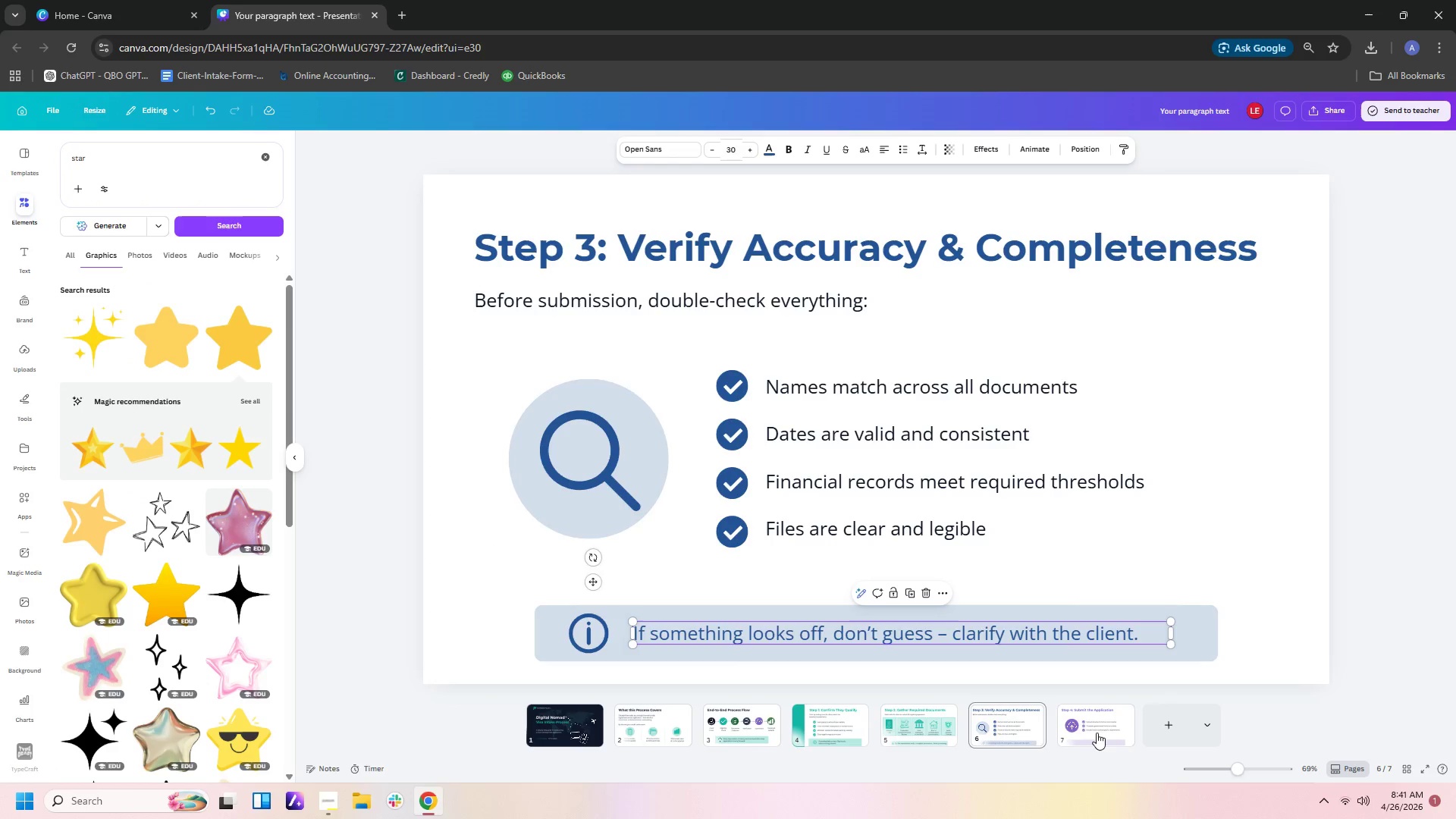 
left_click([1097, 728])
 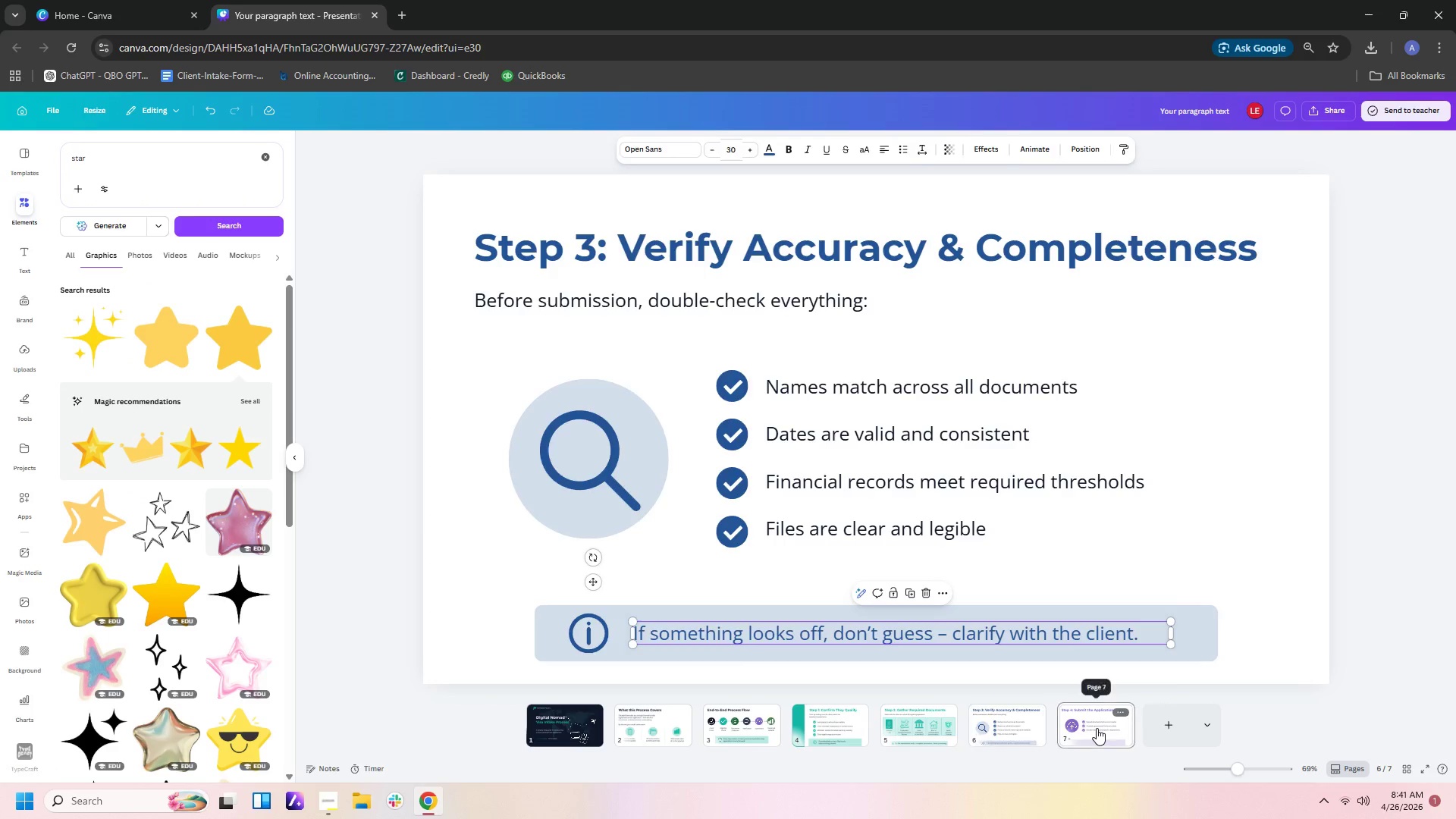 
key(Control+V)
 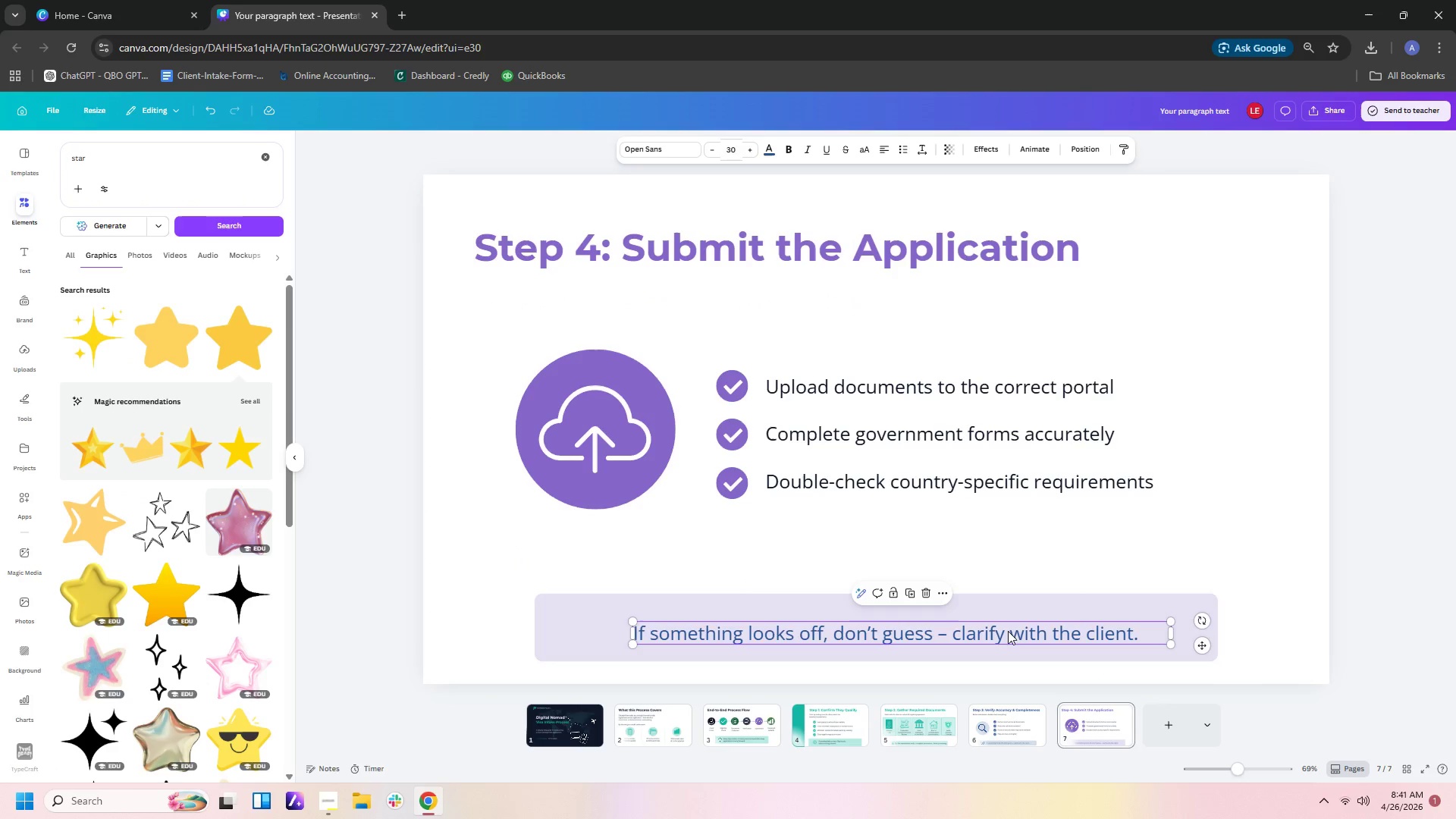 
double_click([1008, 631])
 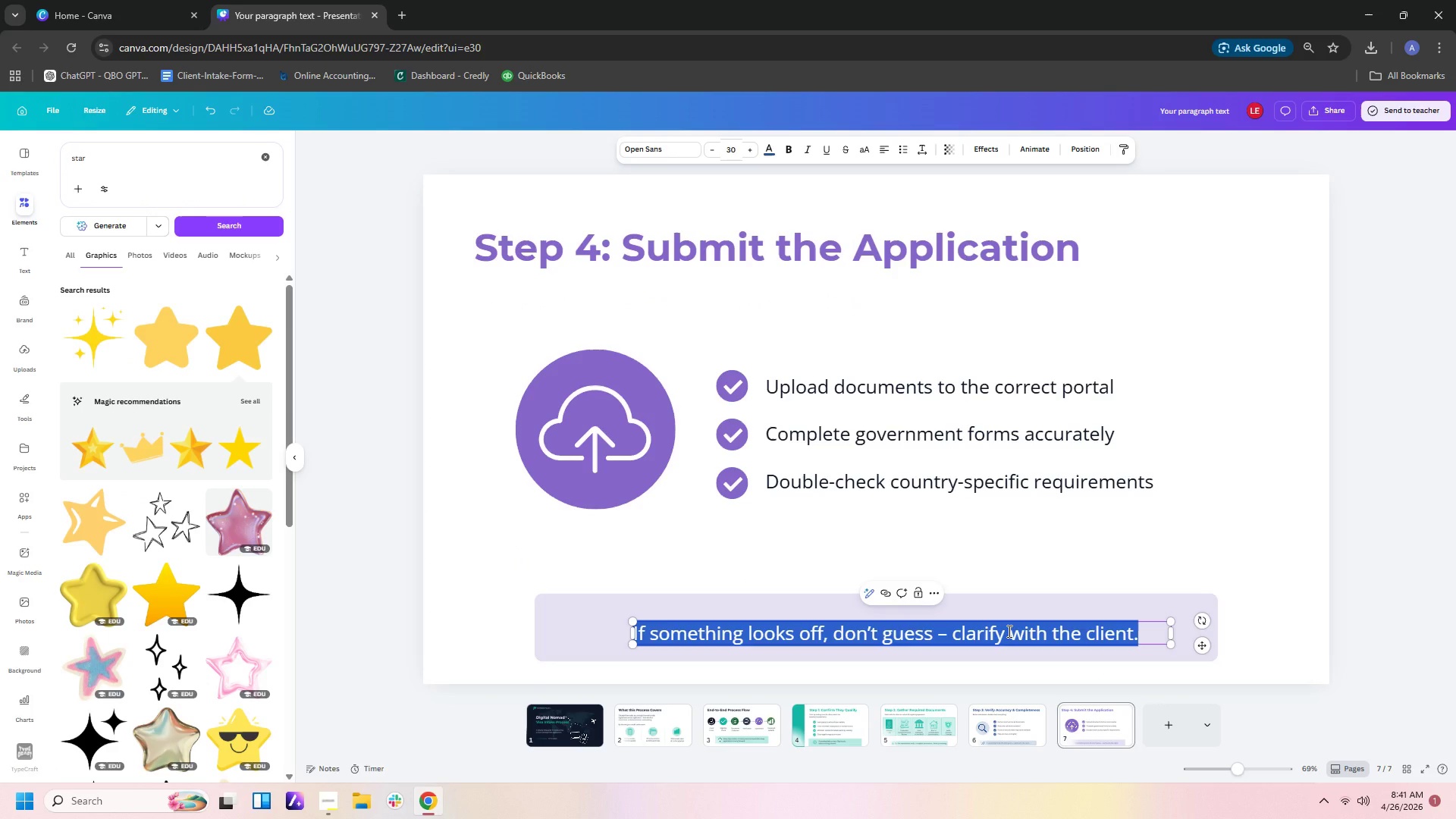 
type(Reminder:)
 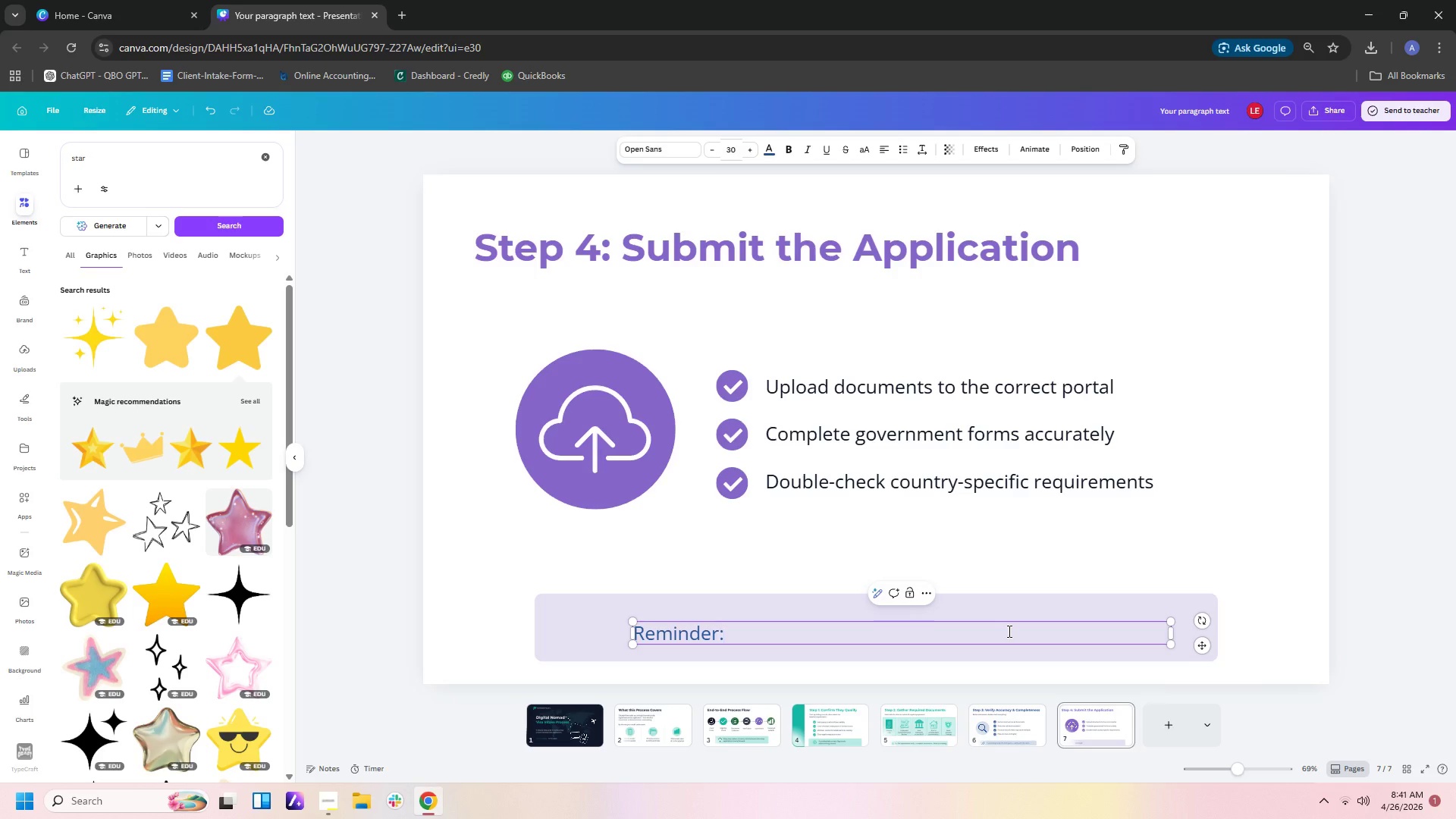 
key(ArrowLeft)
 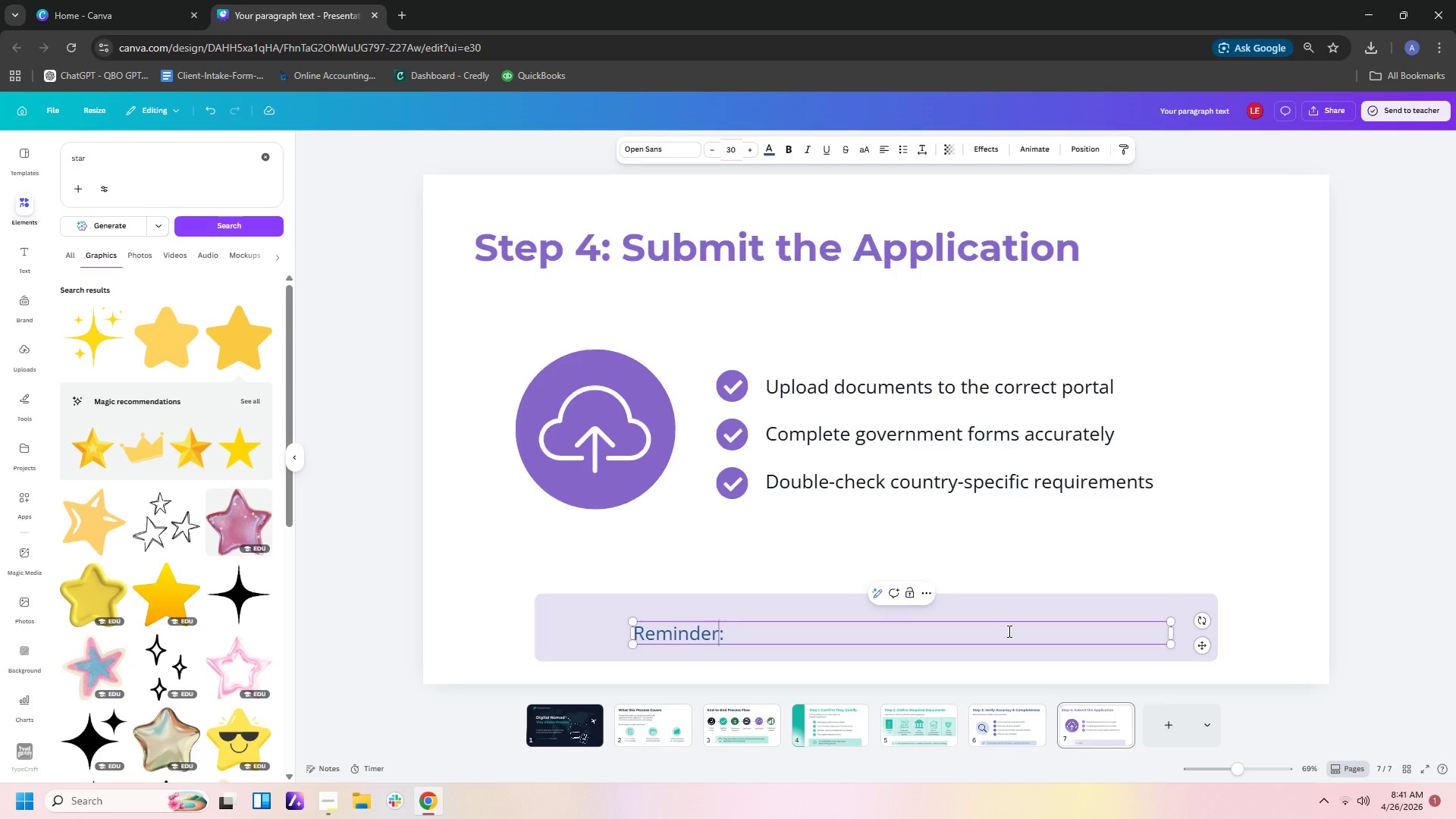 
key(Shift+ArrowLeft)
 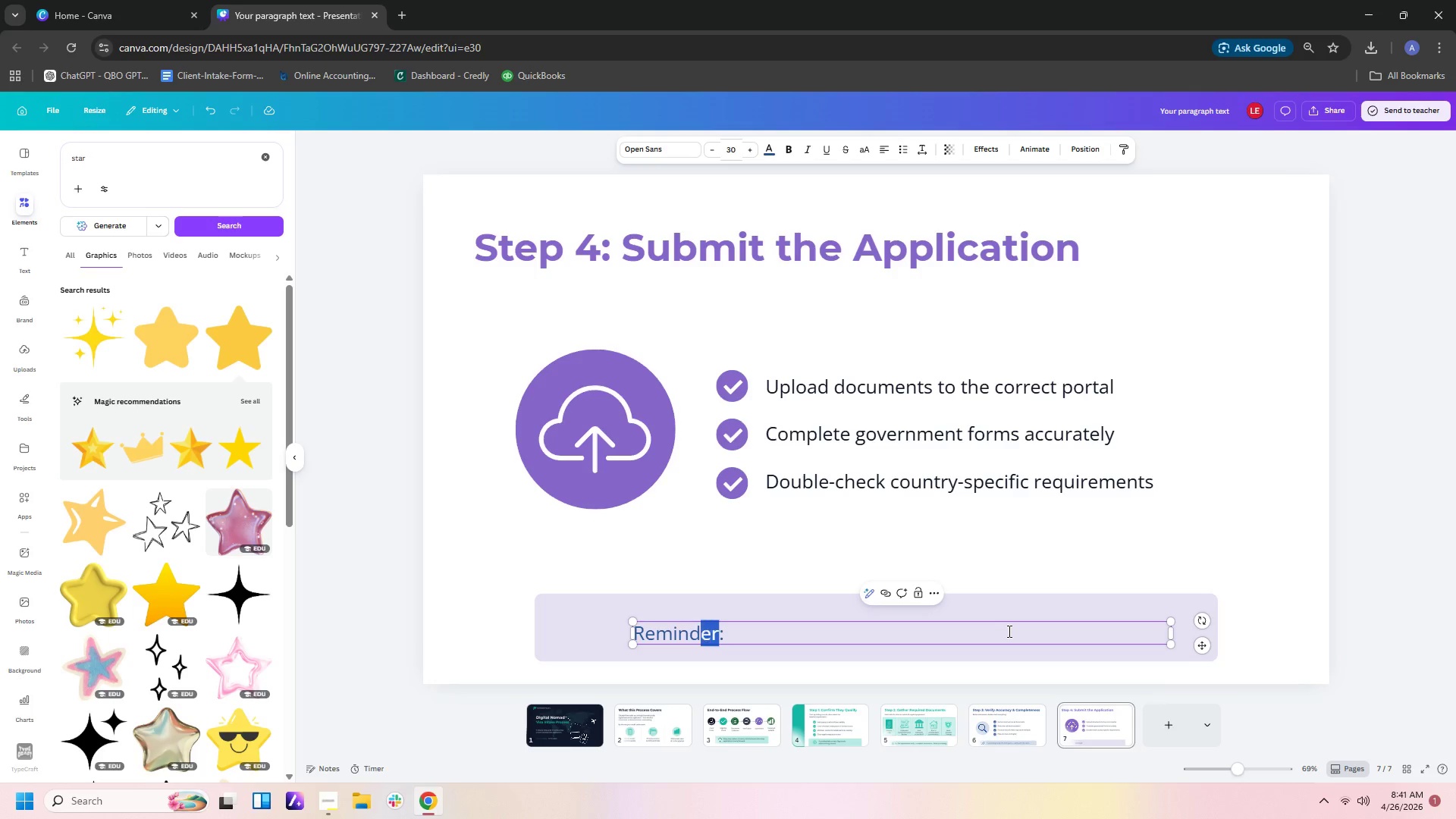 
key(Shift+ArrowLeft)
 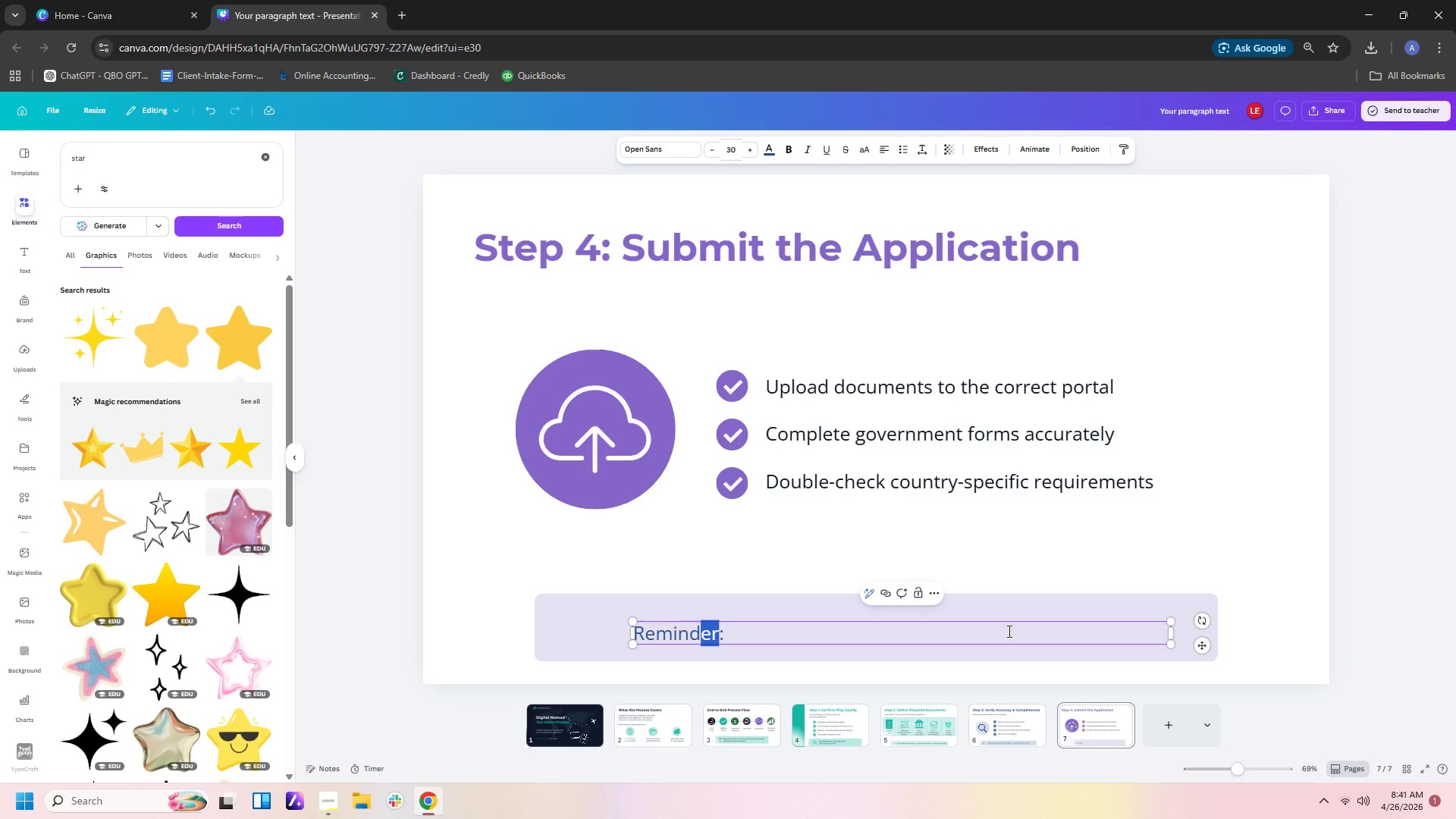 
key(Shift+ArrowLeft)
 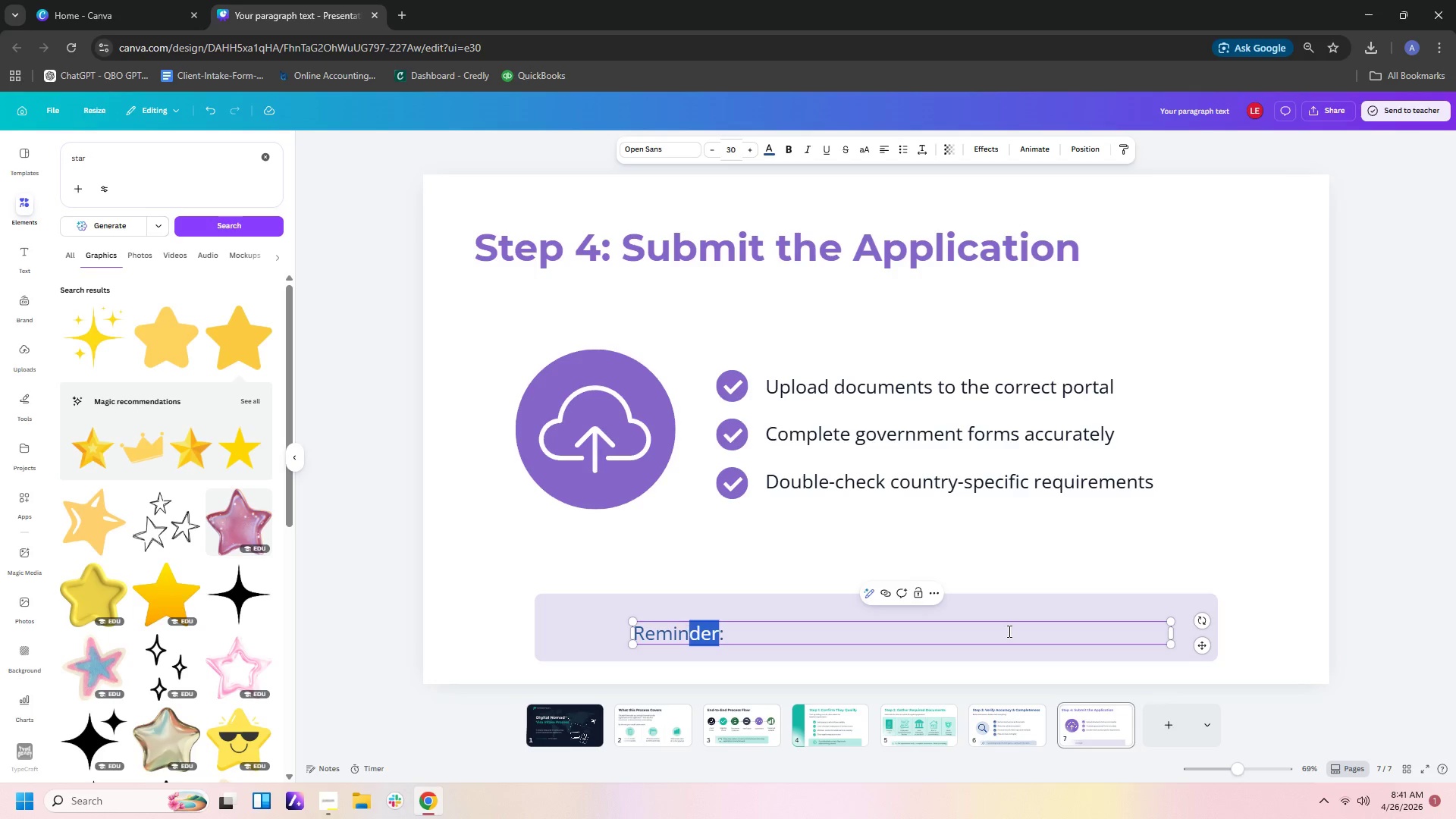 
key(Shift+ArrowLeft)
 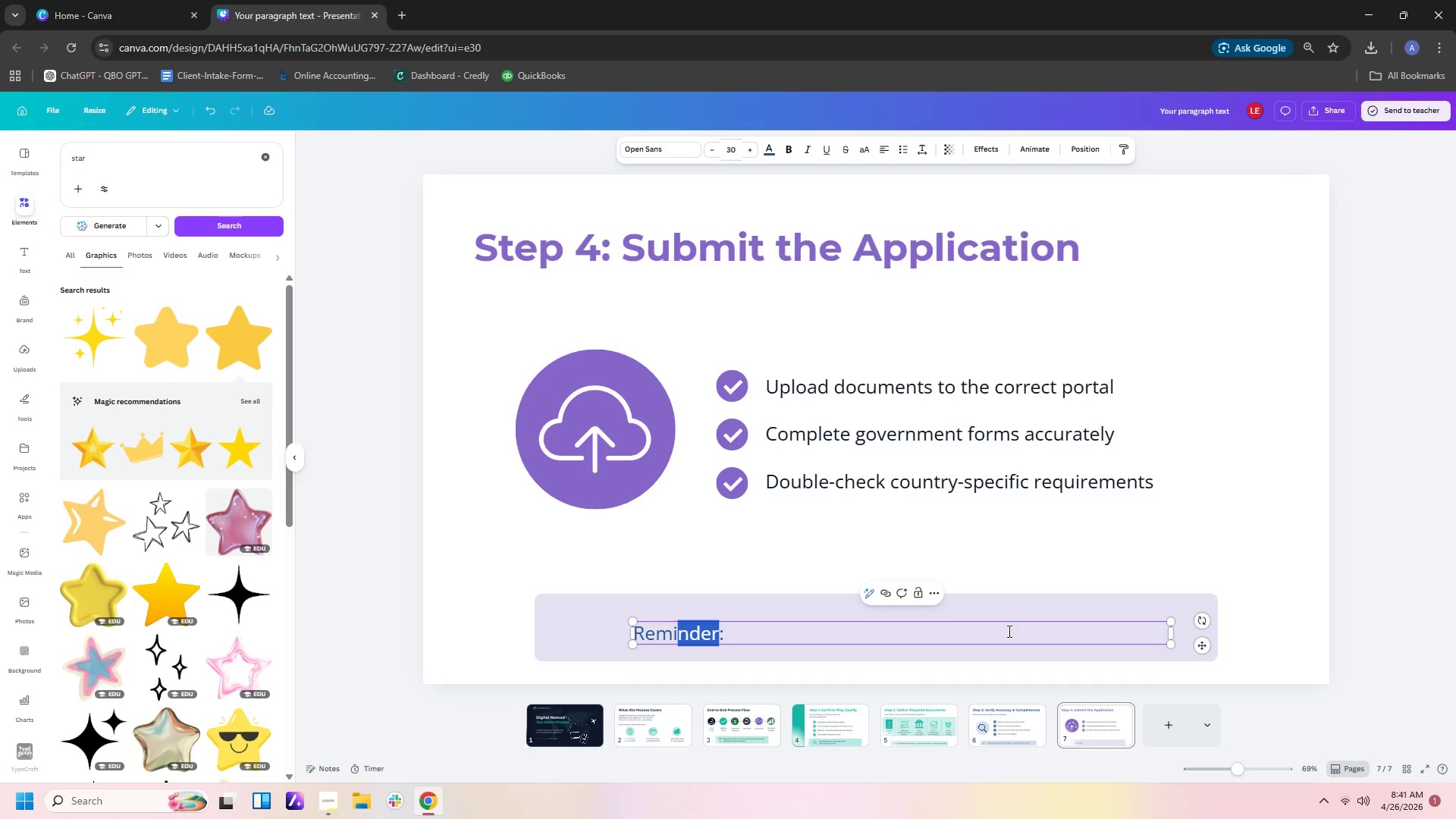 
key(Shift+ArrowLeft)
 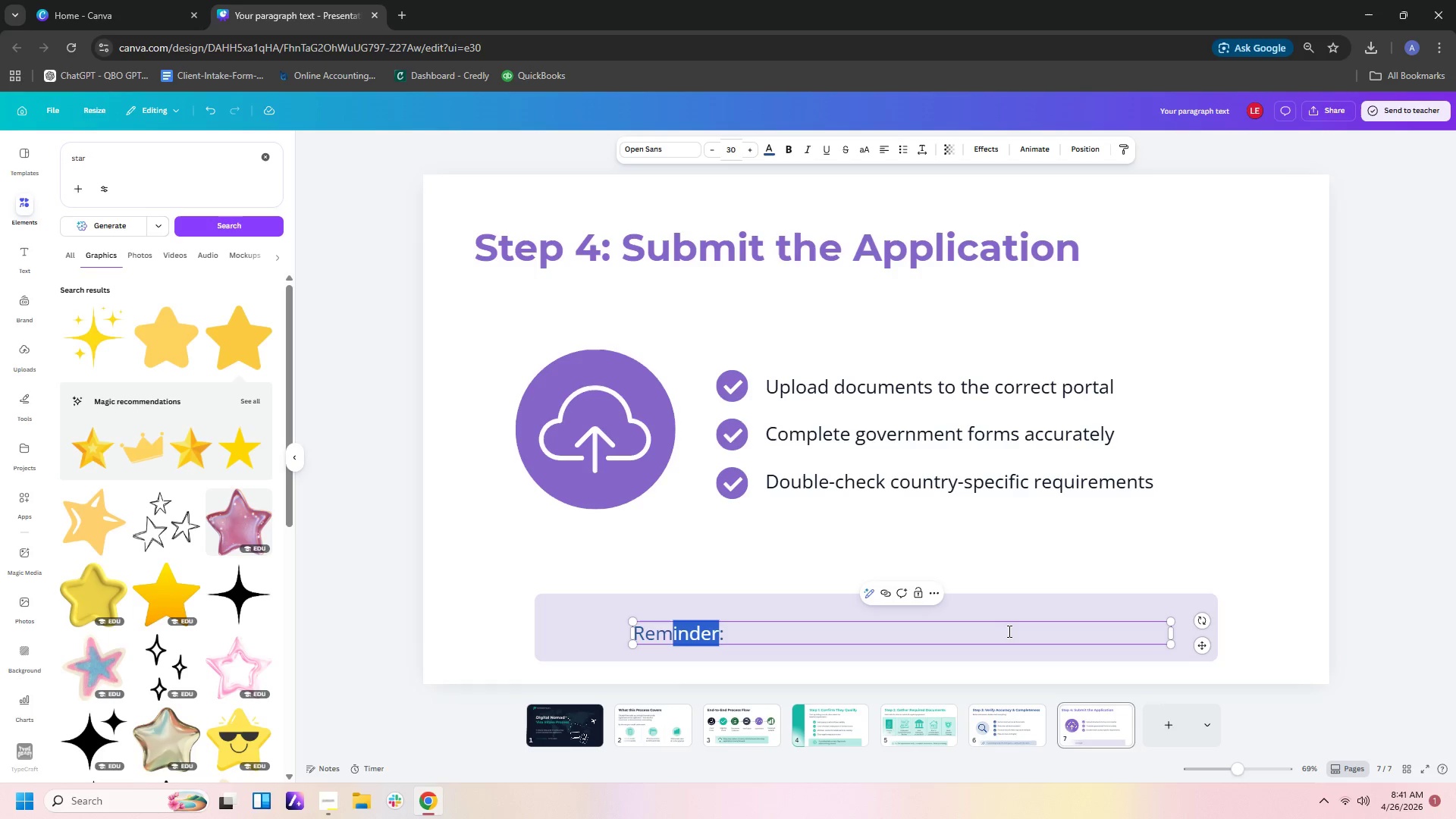 
key(Shift+ArrowLeft)
 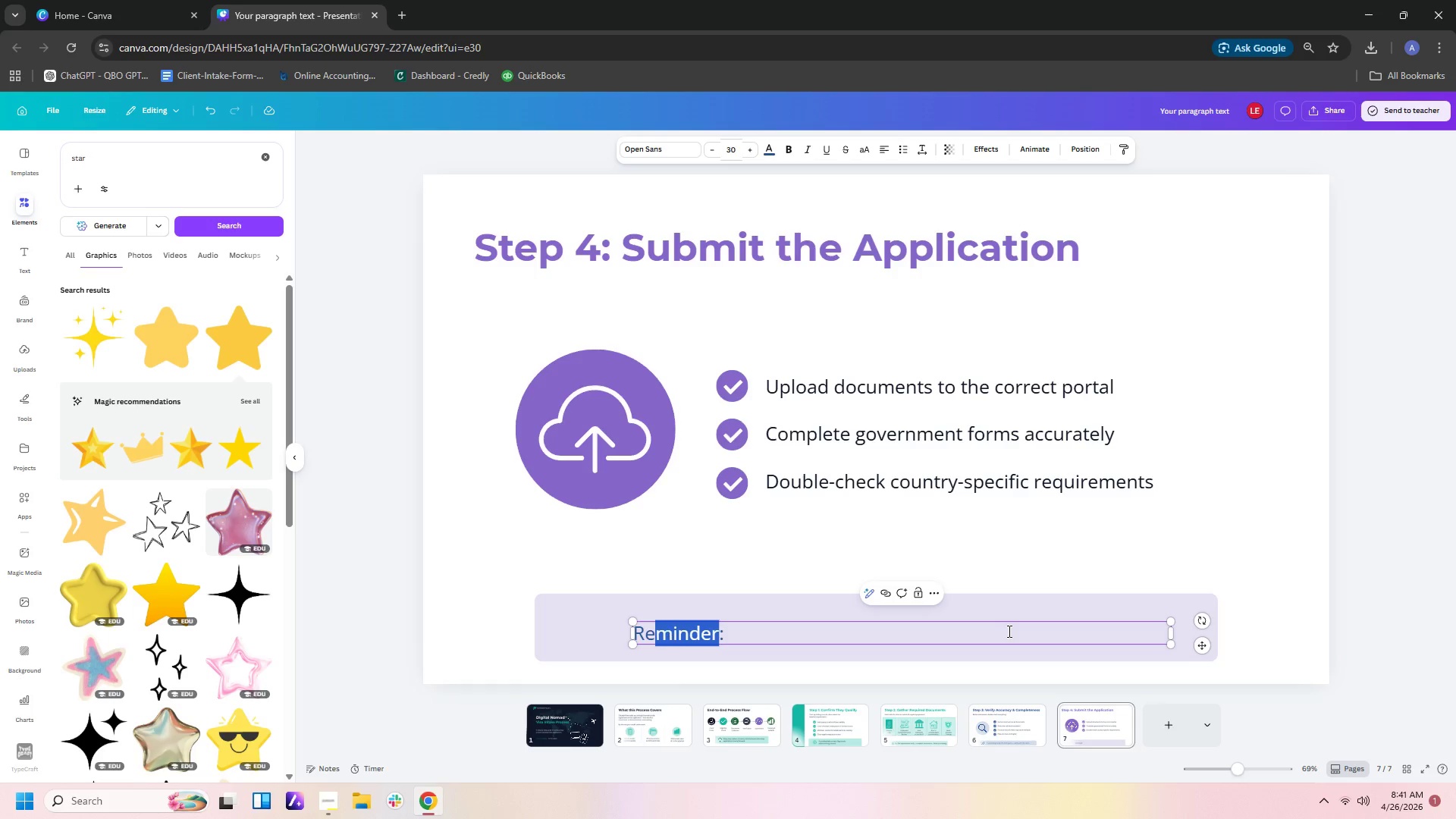 
key(Shift+ArrowLeft)
 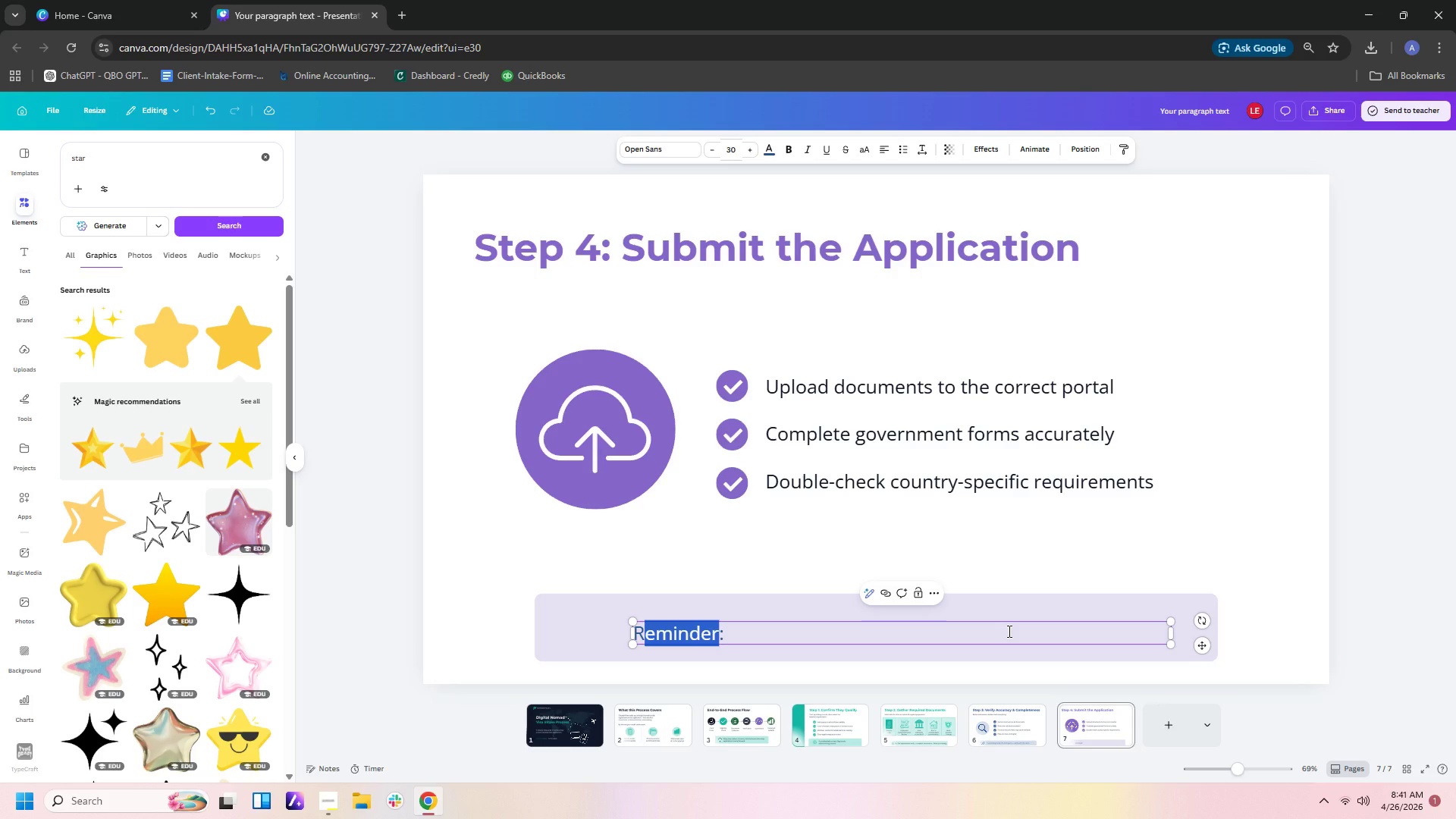 
key(Shift+ShiftRight)
 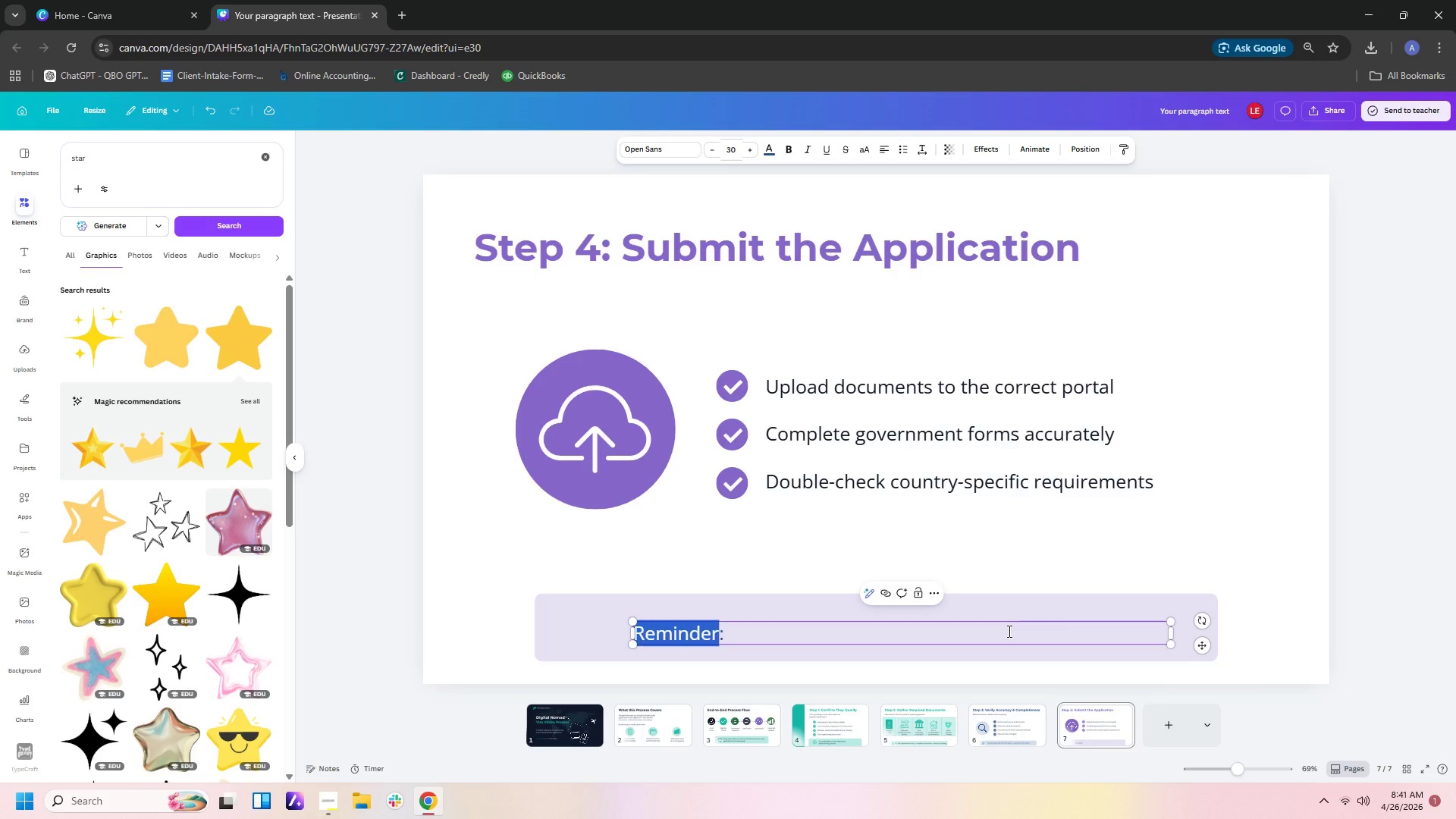 
key(Shift+ArrowLeft)
 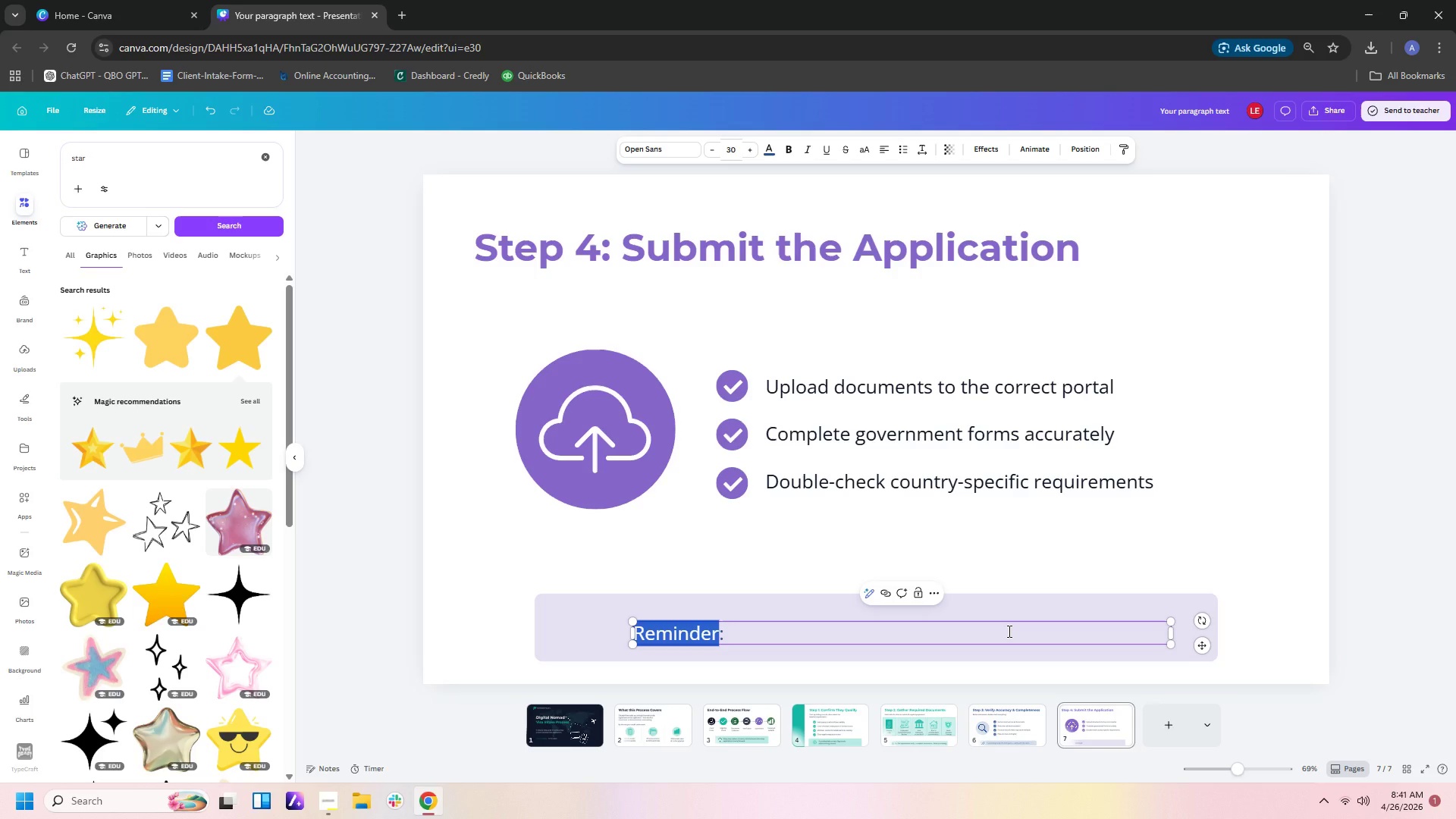 
key(Control+ControlLeft)
 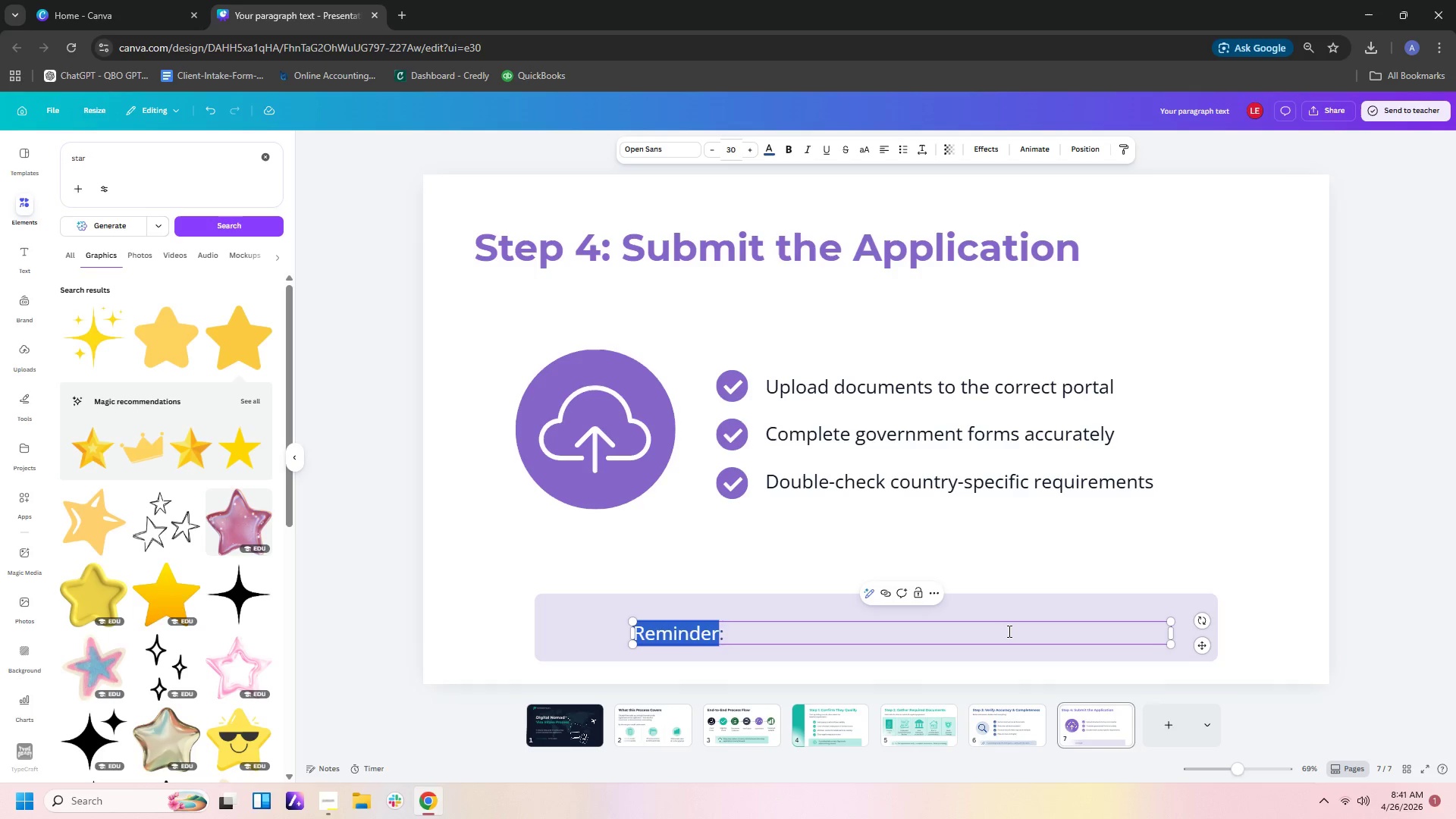 
key(Control+B)
 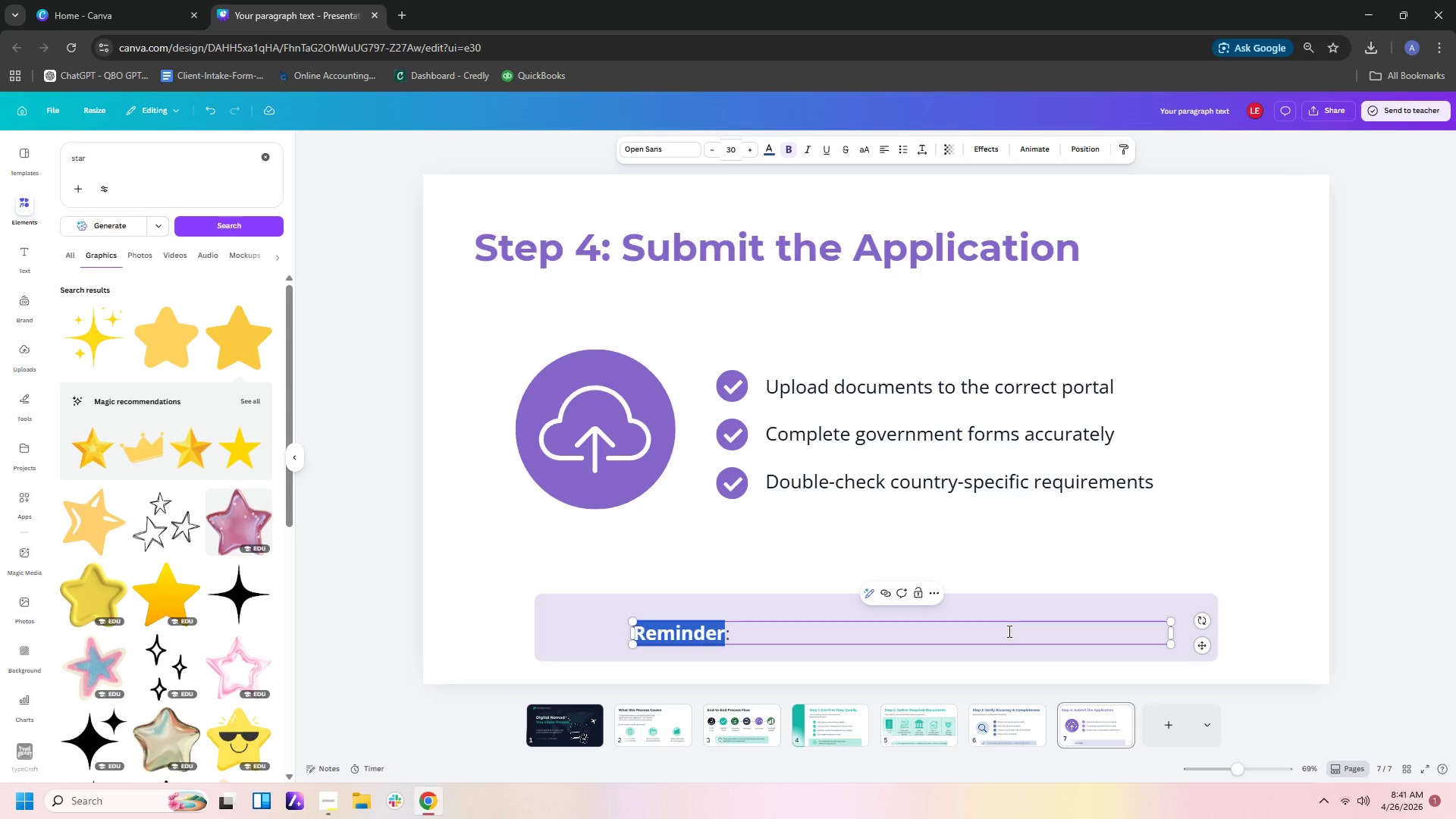 
key(ArrowRight)
 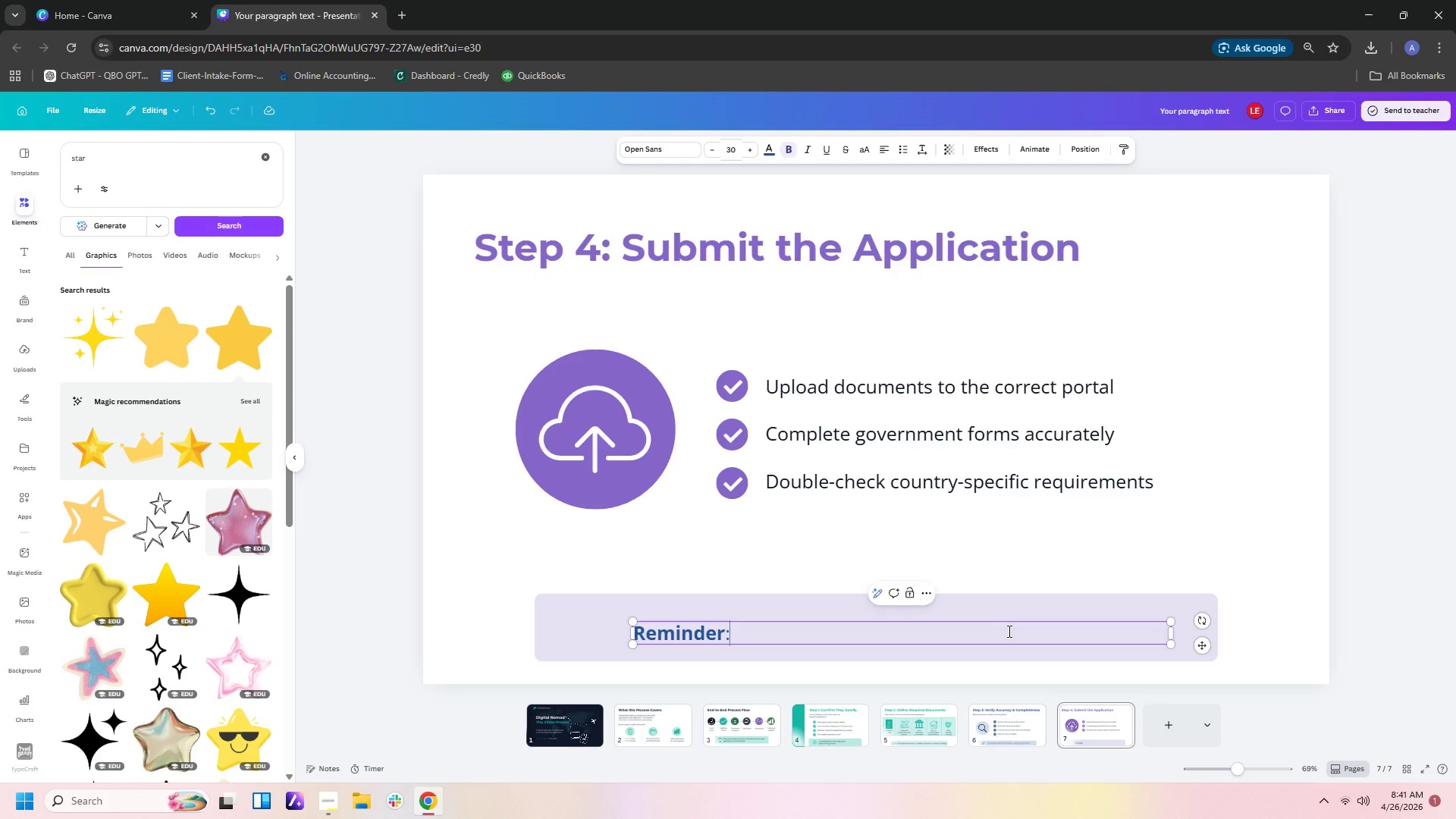 
key(ArrowRight)
 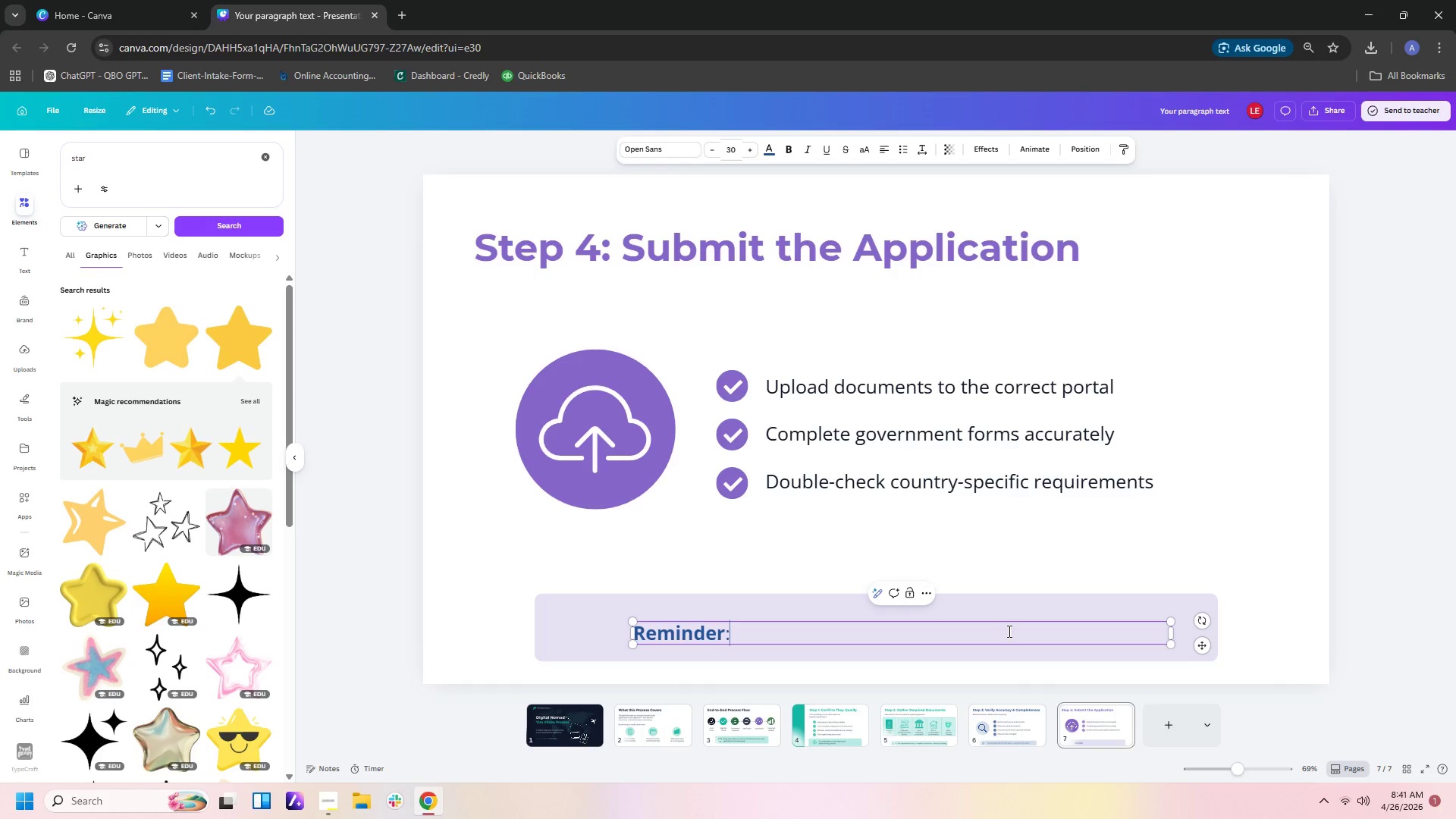 
key(ArrowRight)
 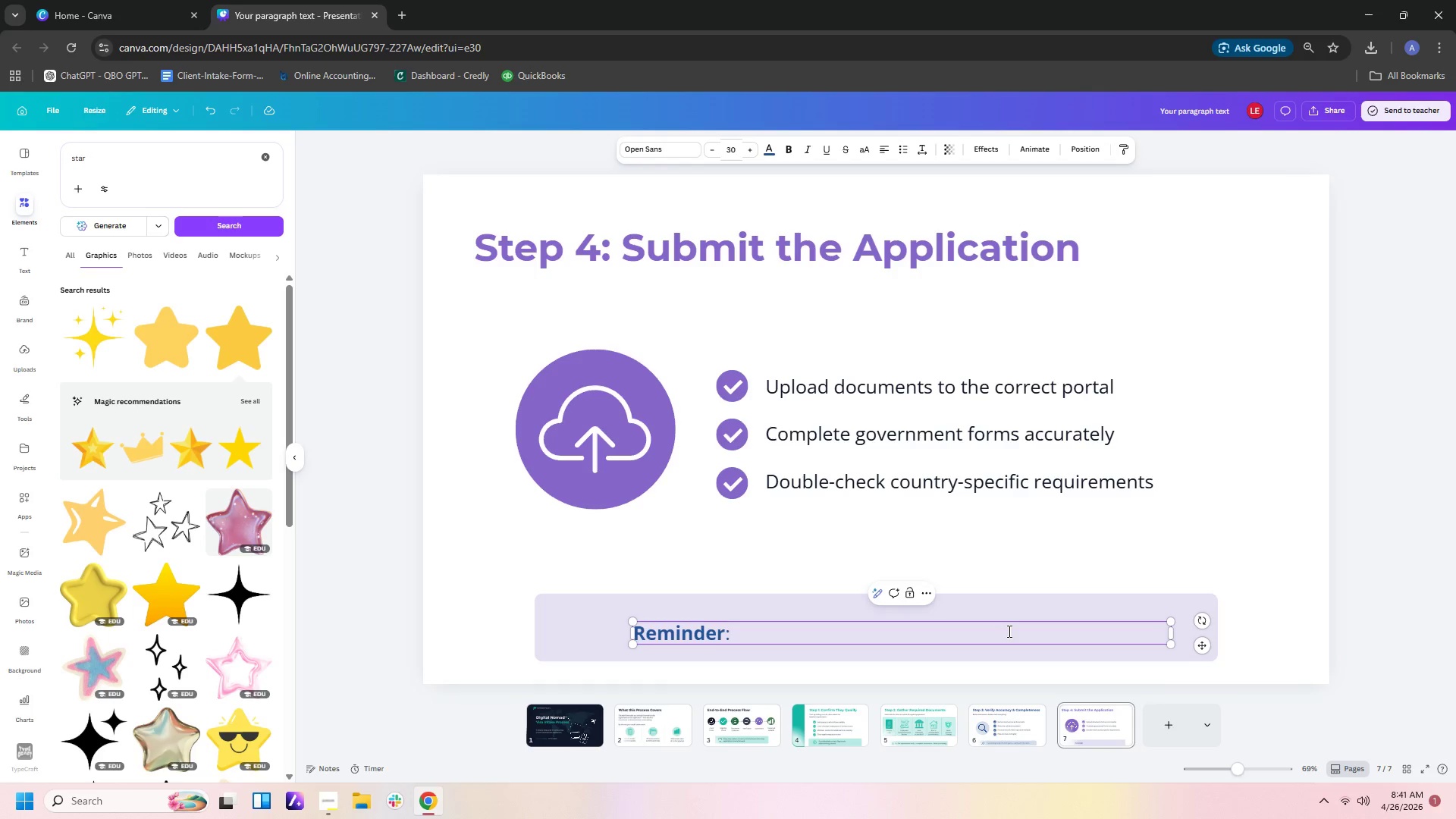 
type( Sun)
key(Backspace)
type(bmission errors can delay po)
key(Backspace)
type(rocessing -- slow down here.)
 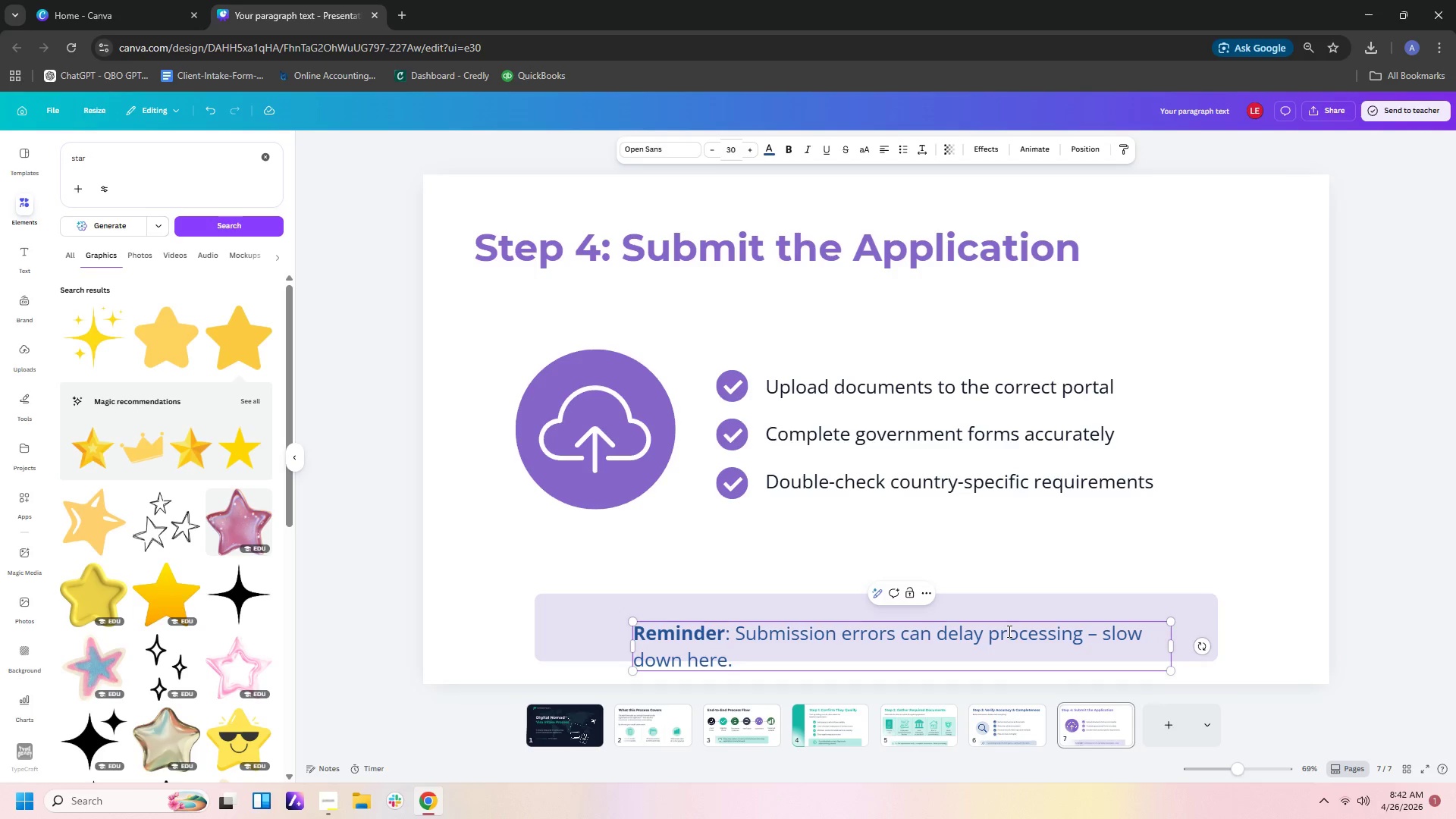 
left_click_drag(start_coordinate=[1173, 648], to_coordinate=[967, 657])
 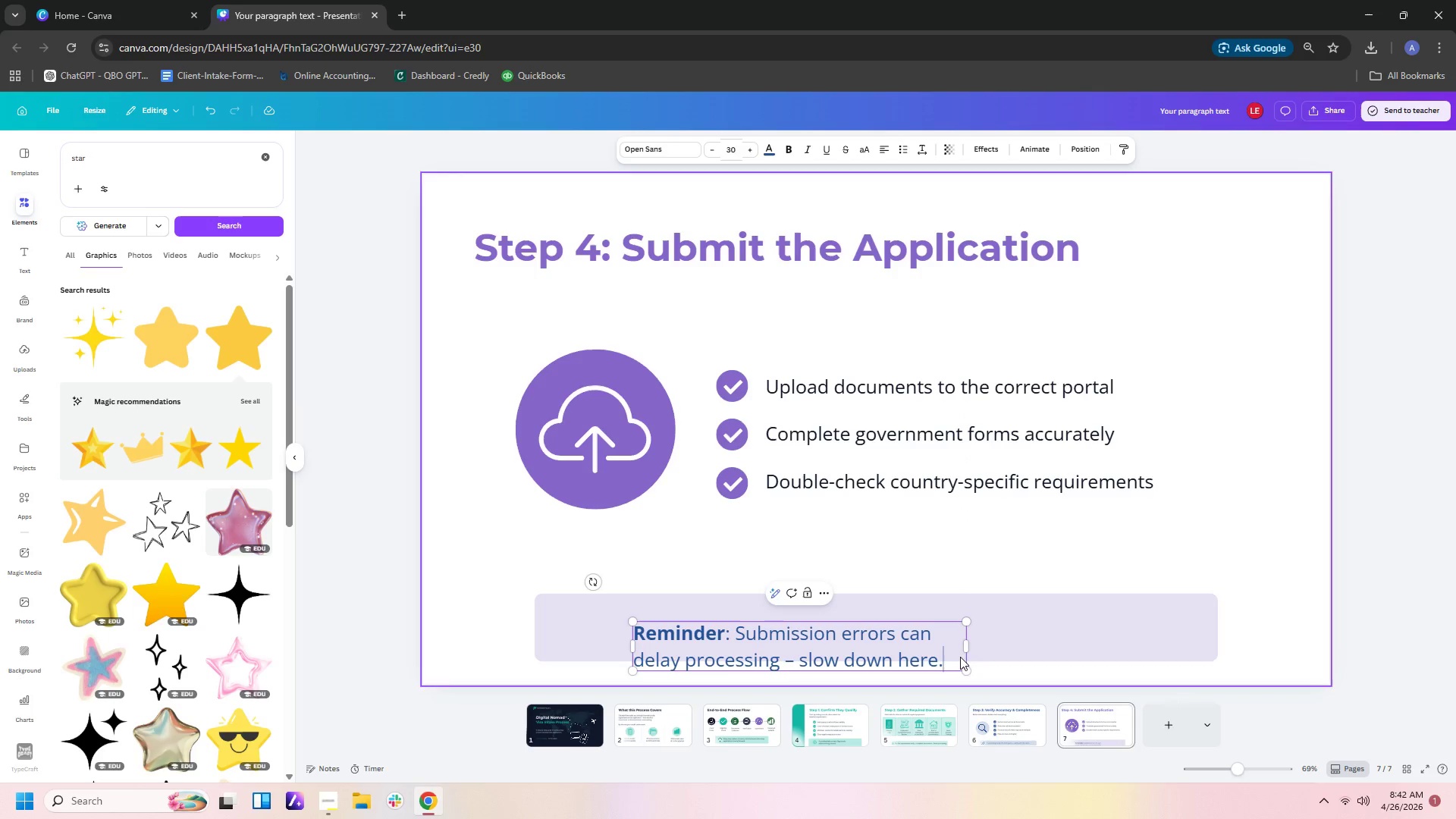 
left_click_drag(start_coordinate=[937, 651], to_coordinate=[942, 646])
 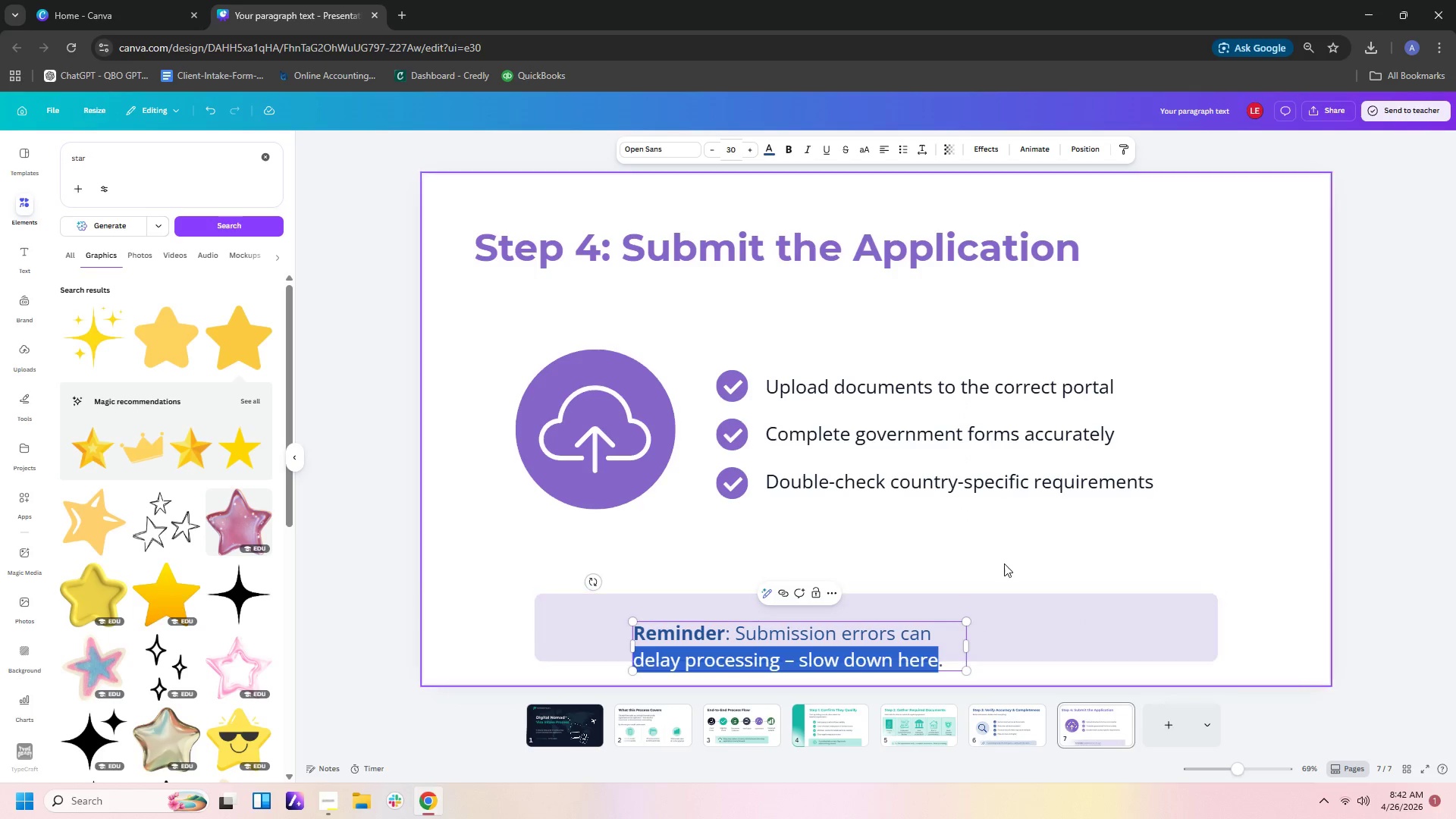 
left_click([1004, 563])
 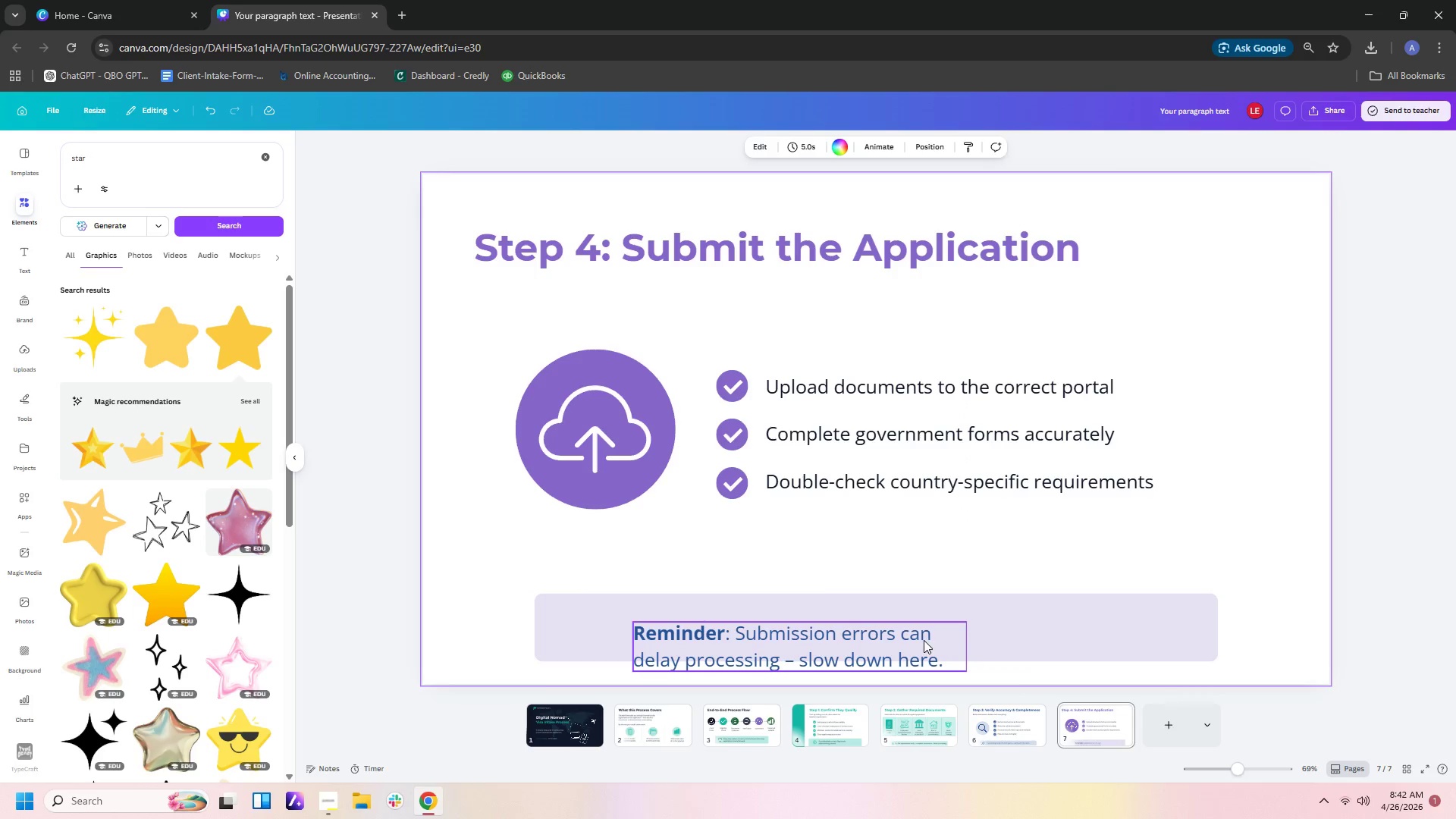 
left_click([924, 640])
 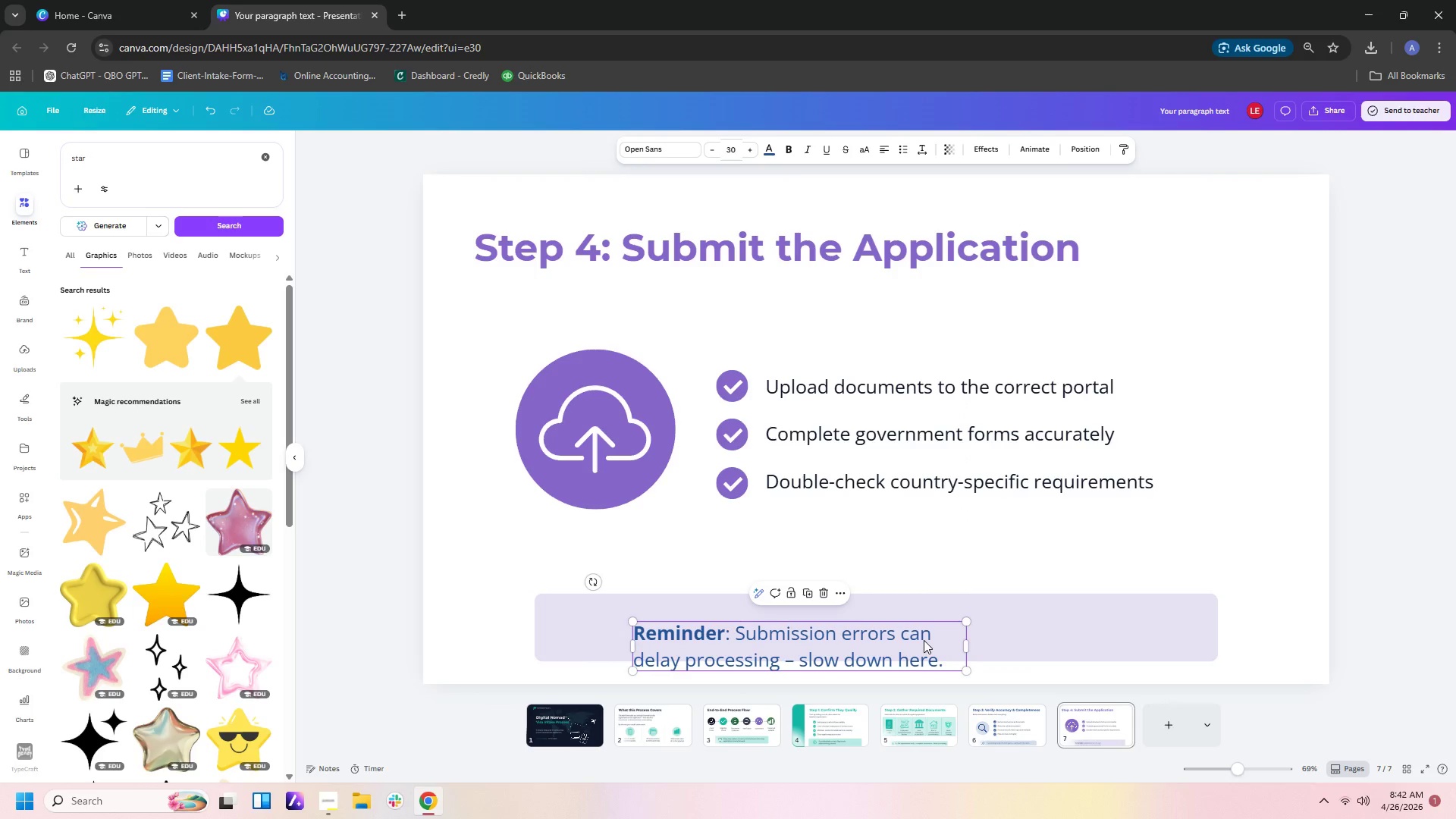 
left_click_drag(start_coordinate=[924, 640], to_coordinate=[959, 622])
 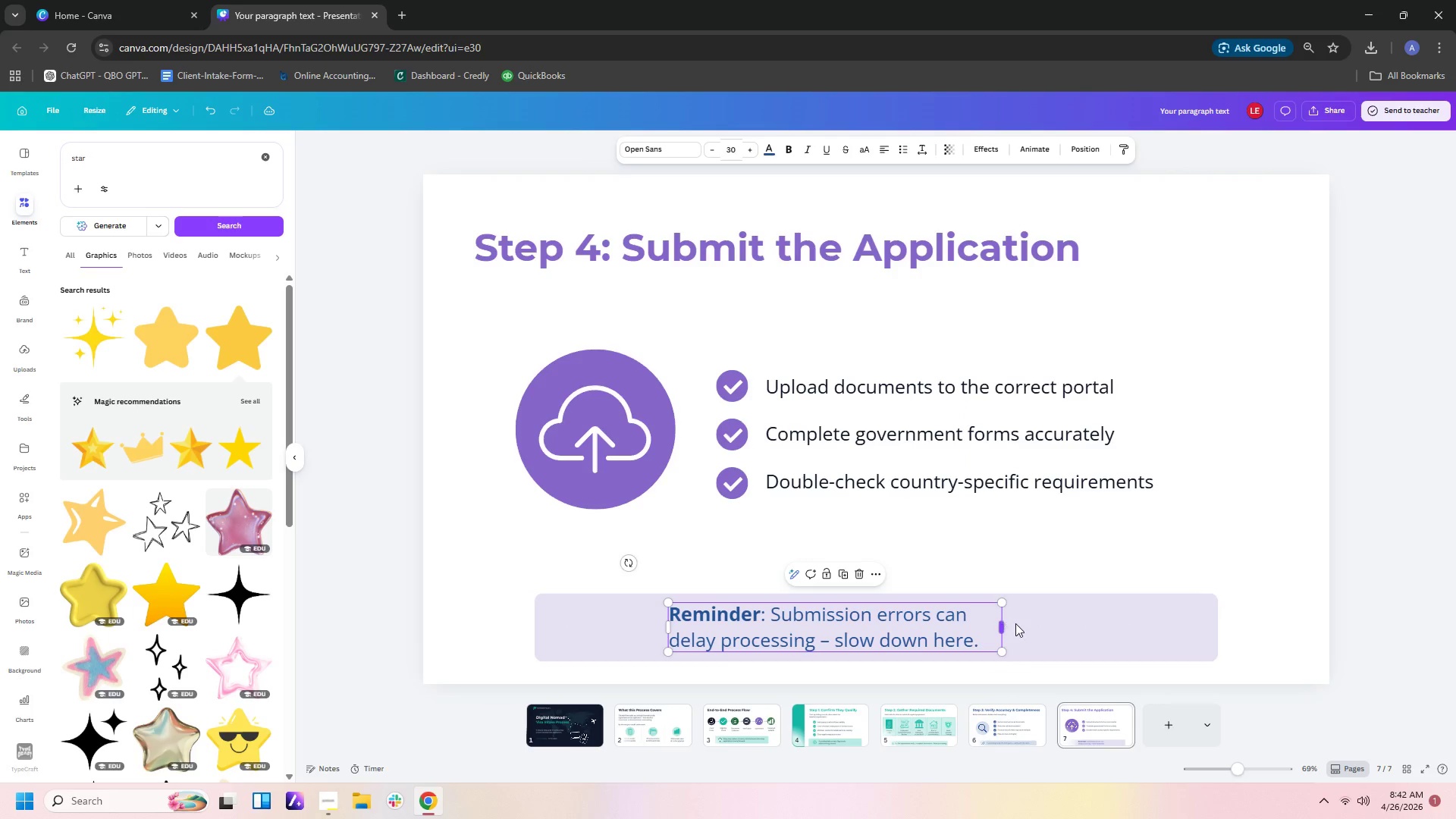 
left_click([1018, 623])
 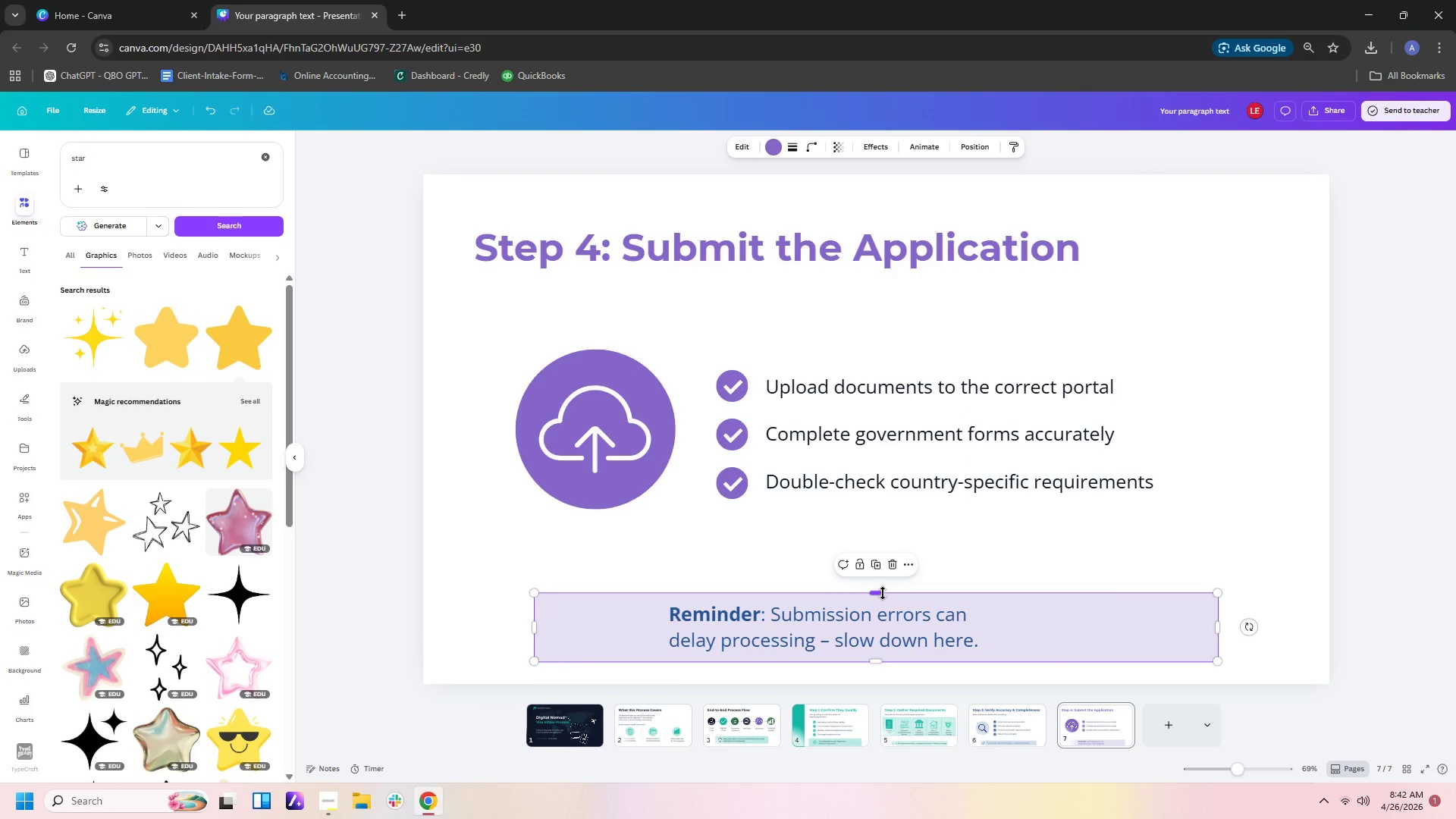 
left_click_drag(start_coordinate=[880, 593], to_coordinate=[880, 585])
 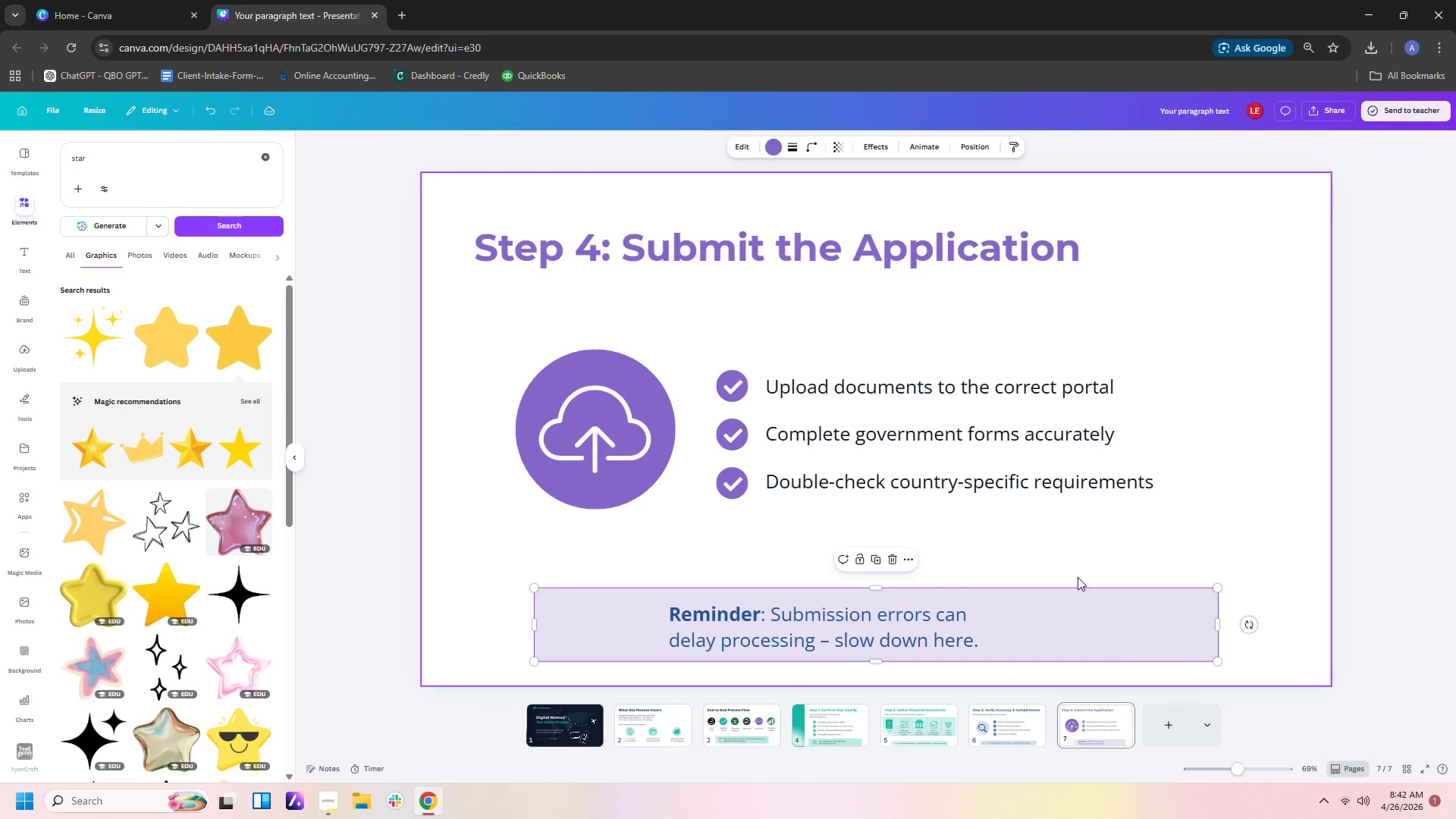 
left_click([1087, 576])
 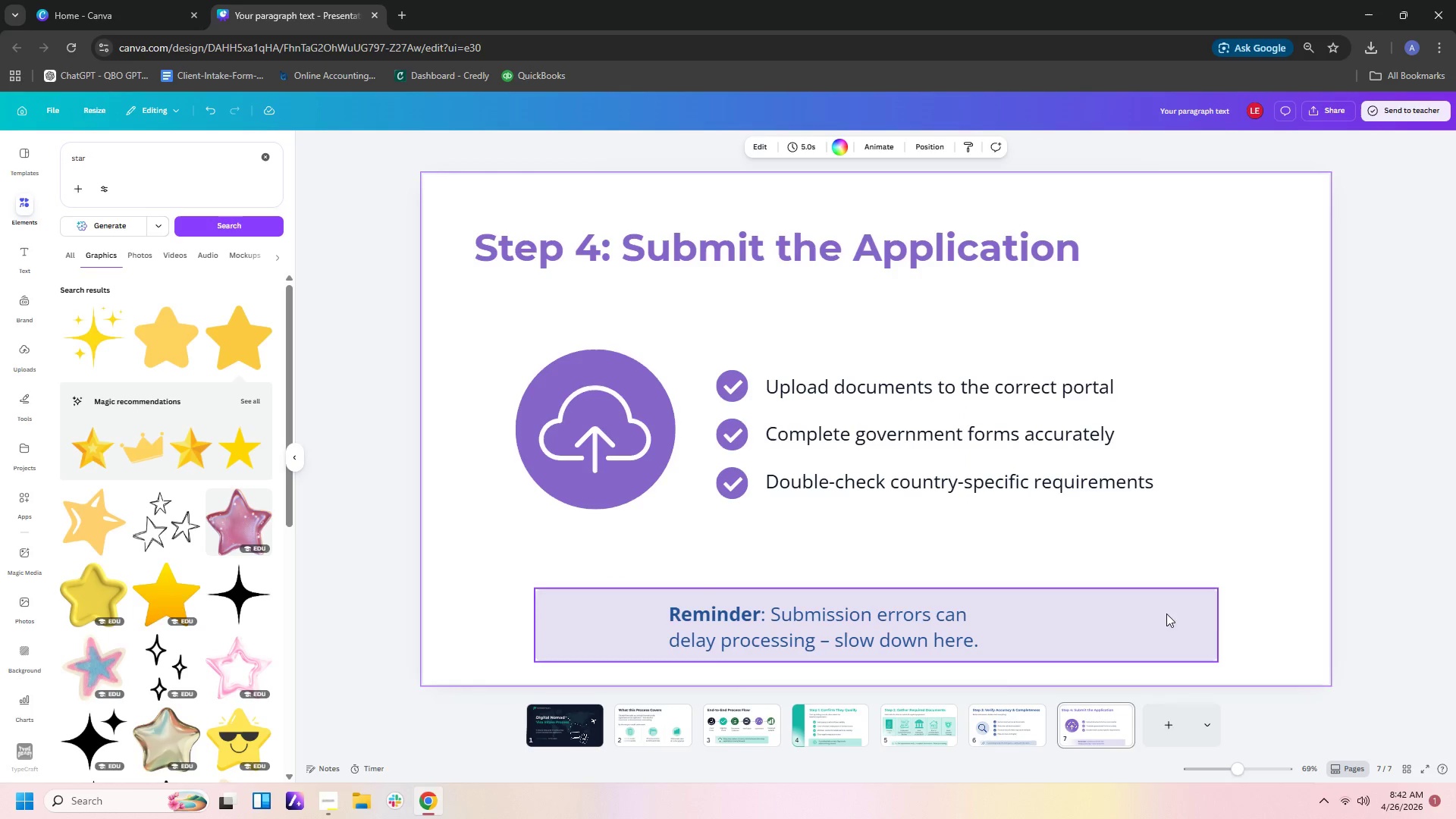 
left_click([1172, 619])
 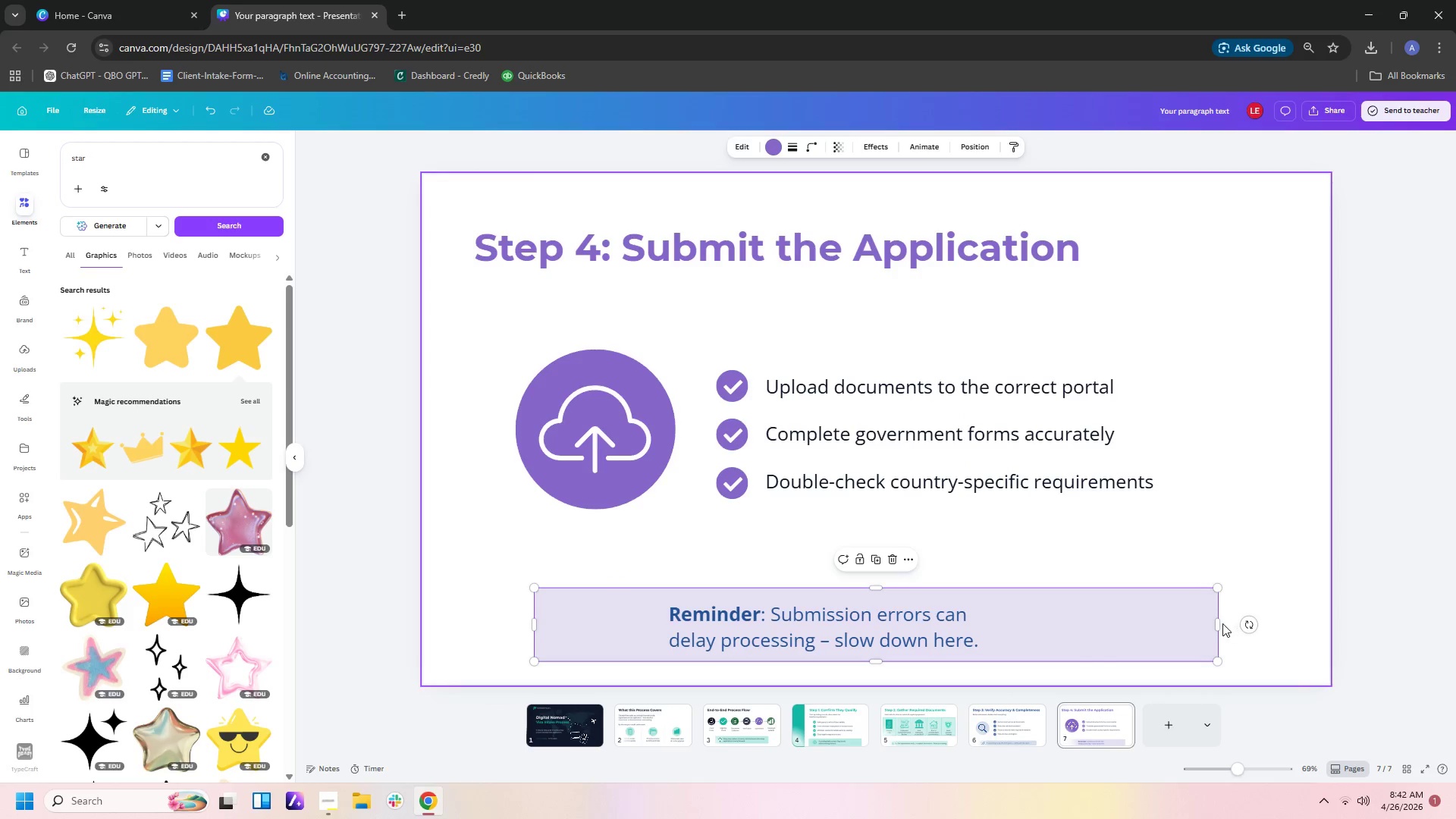 
left_click_drag(start_coordinate=[1214, 623], to_coordinate=[1179, 623])
 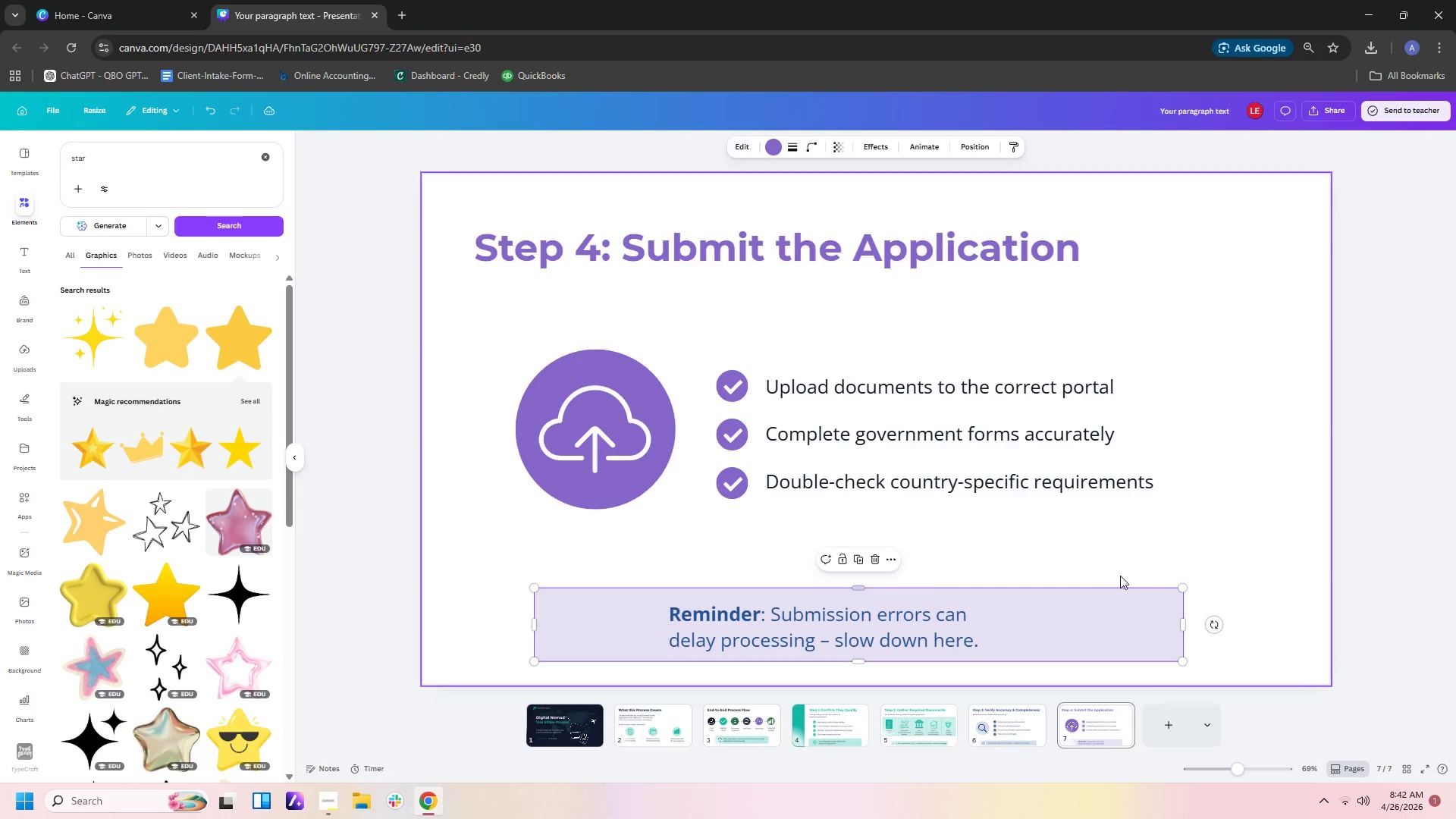 
left_click([1115, 564])
 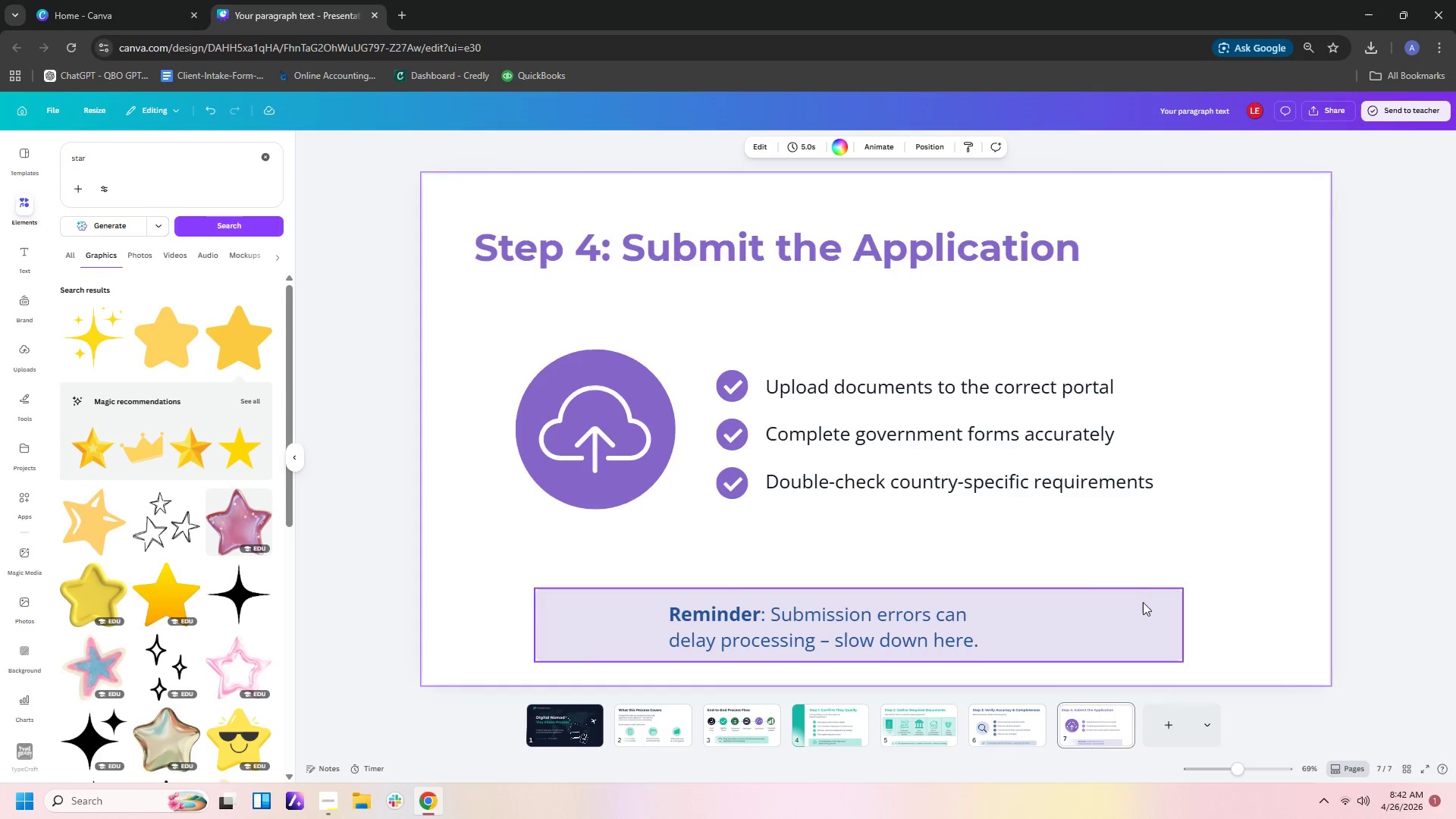 
left_click([1144, 617])
 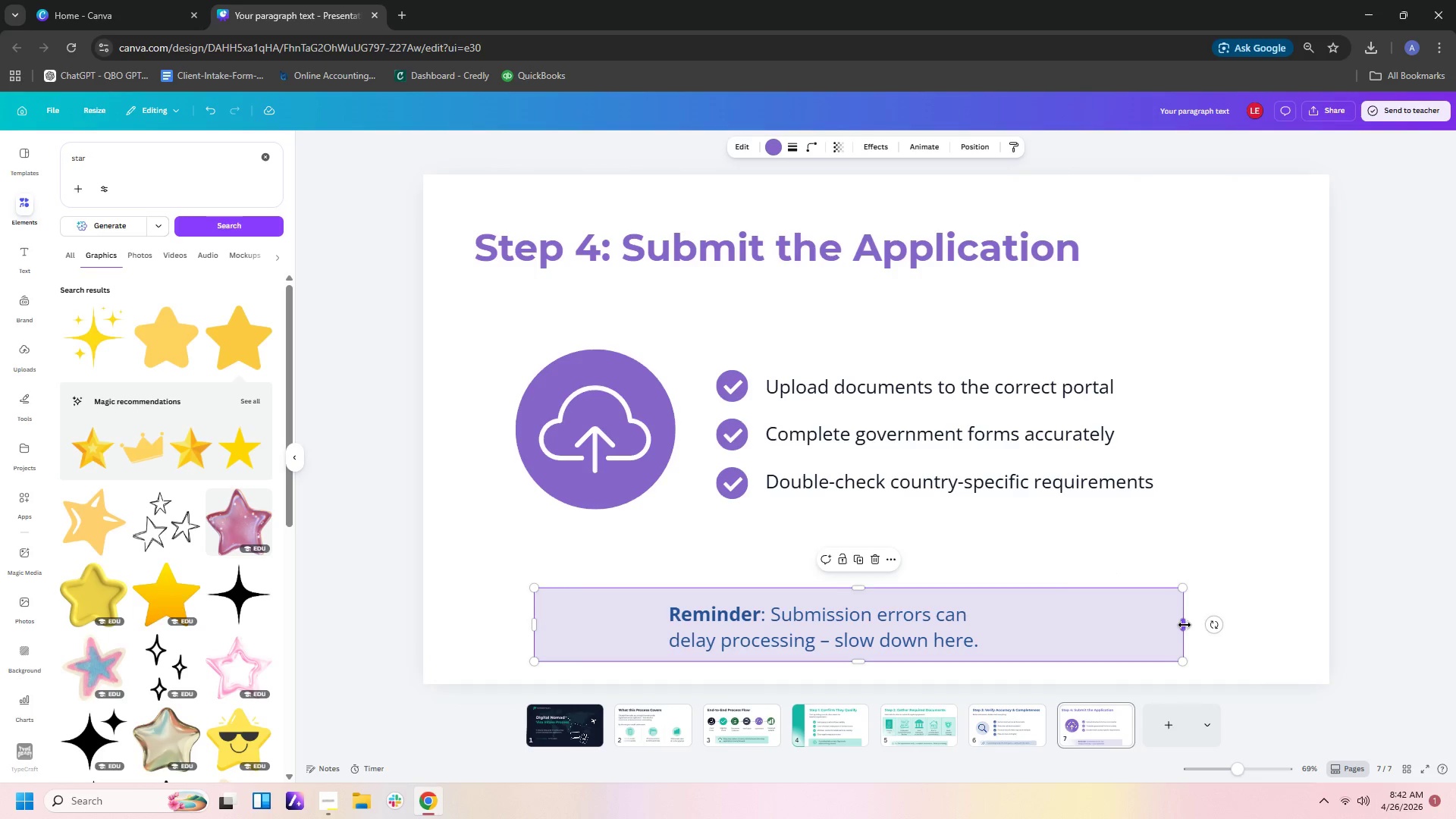 
left_click_drag(start_coordinate=[1185, 625], to_coordinate=[1116, 625])
 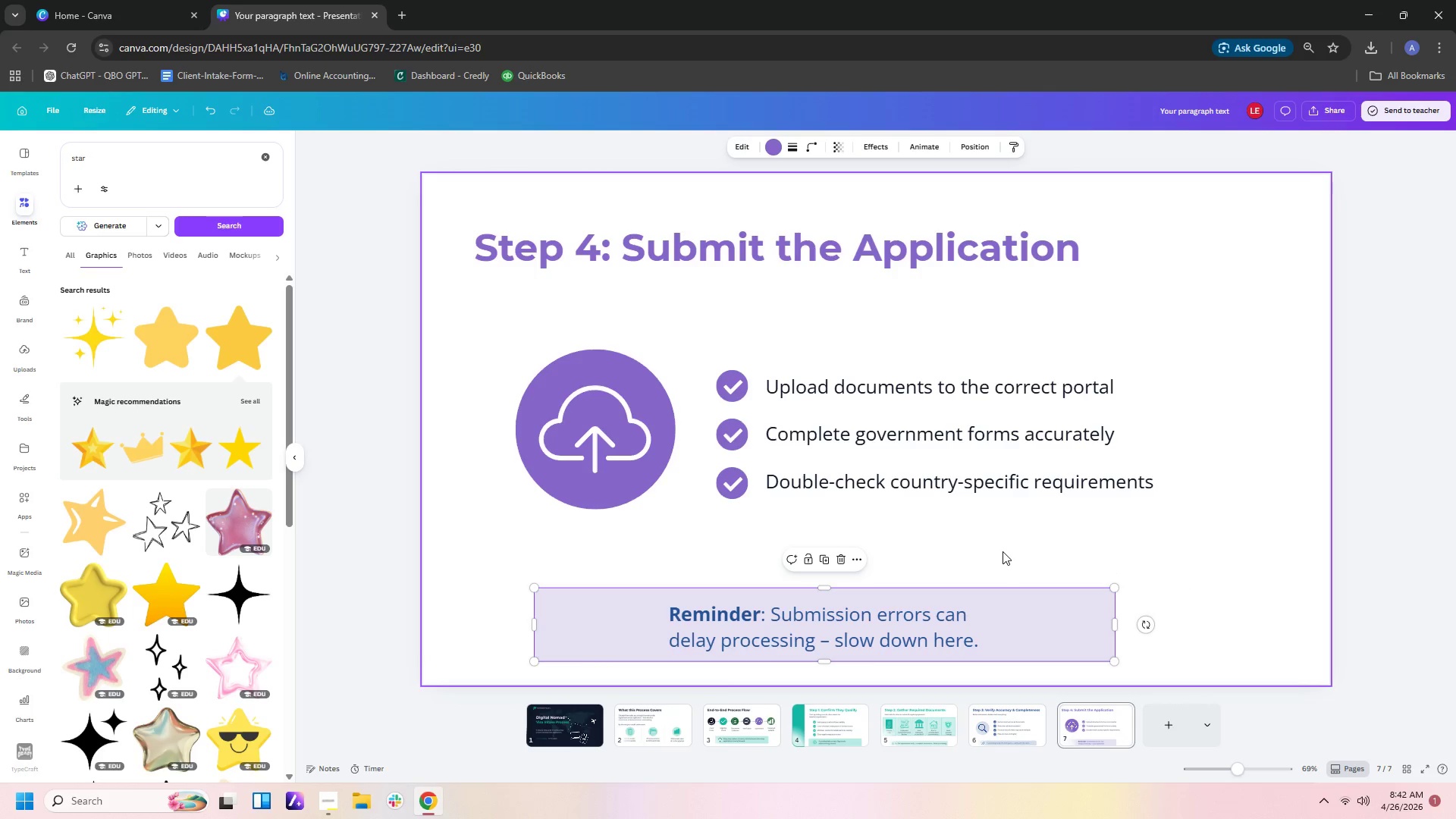 
left_click([1003, 551])
 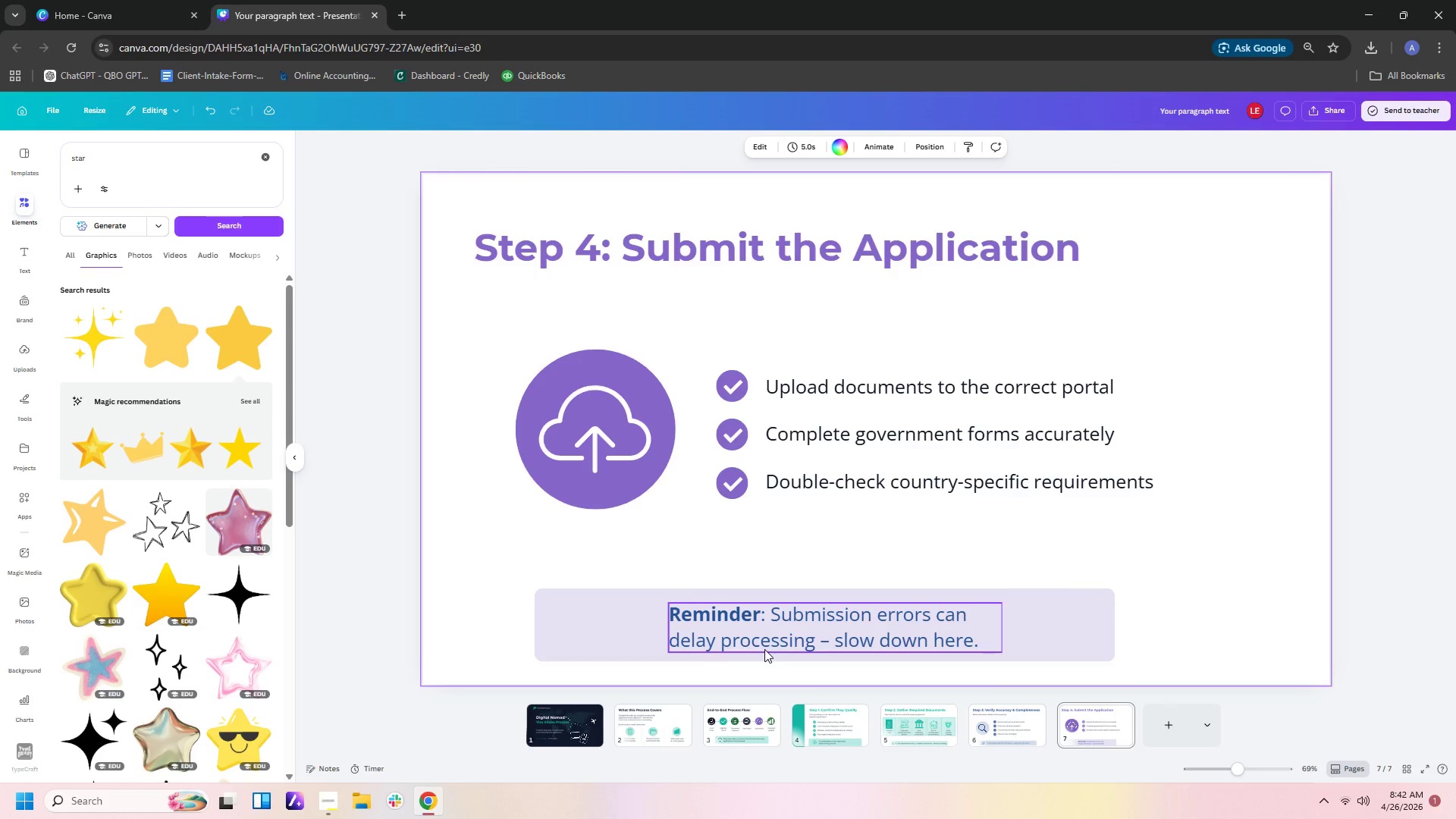 
left_click([765, 535])
 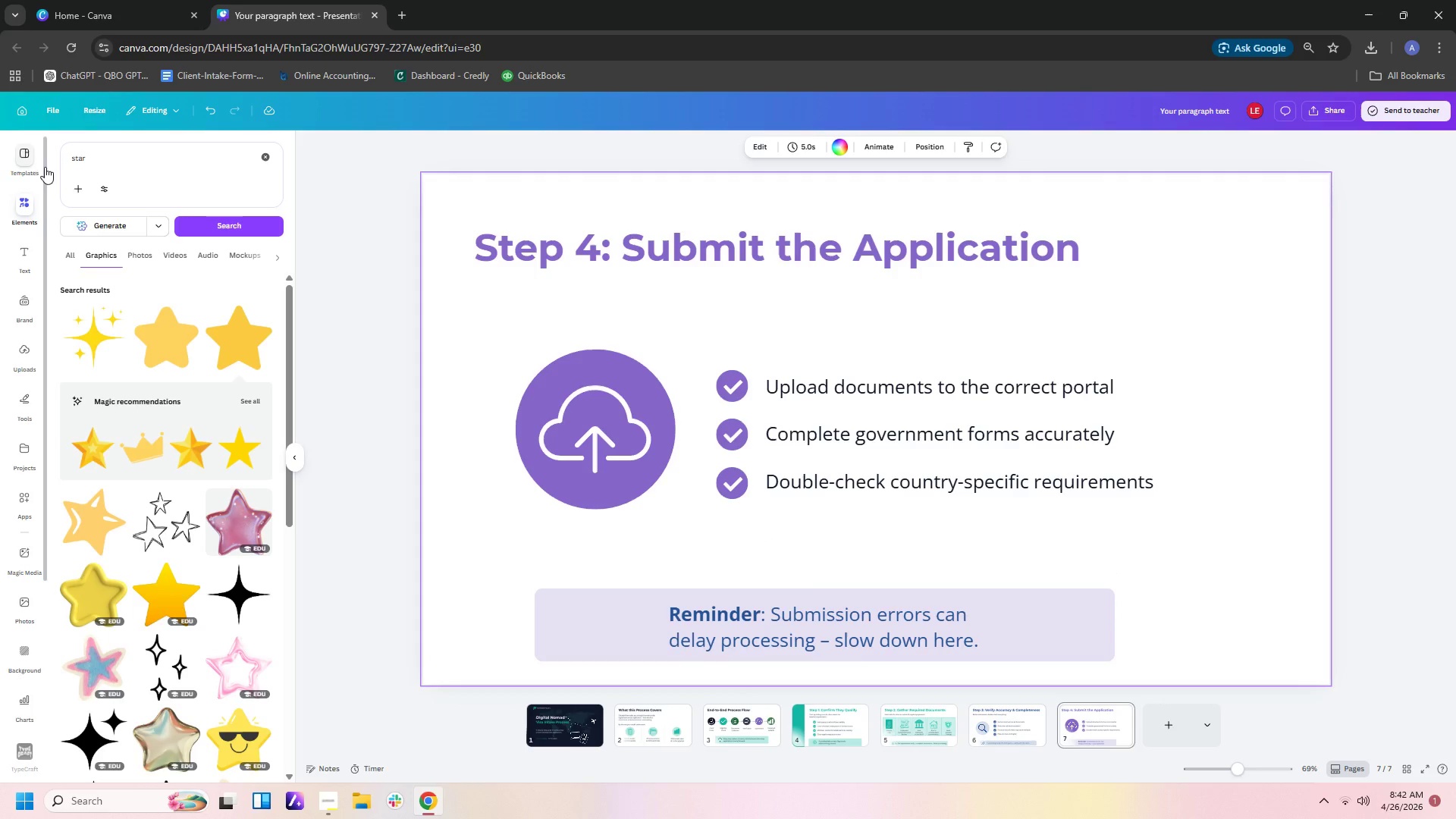 
left_click_drag(start_coordinate=[93, 167], to_coordinate=[11, 153])
 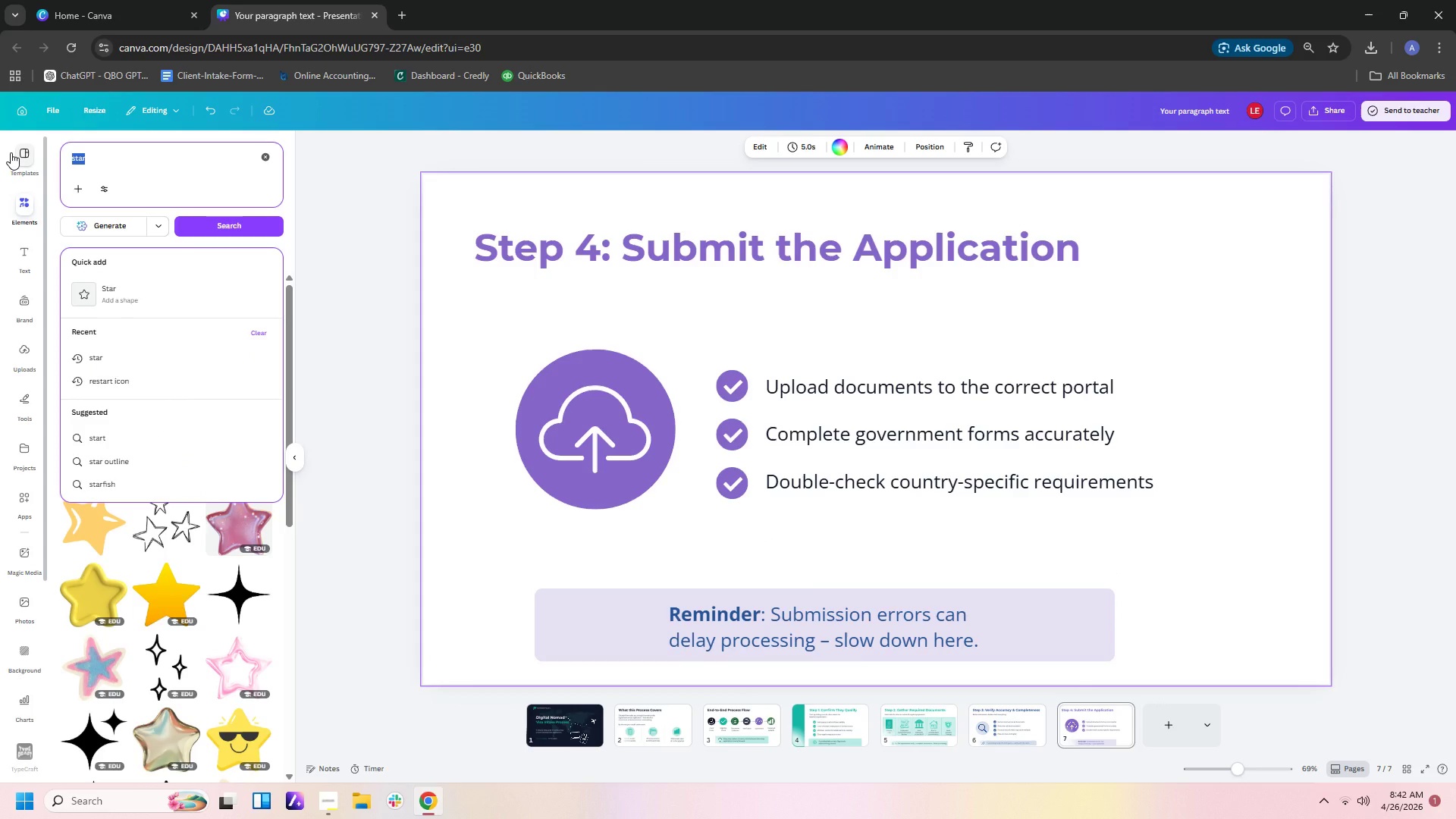 
type(warnni)
key(Backspace)
key(Backspace)
type(n)
key(Backspace)
type(ing)
 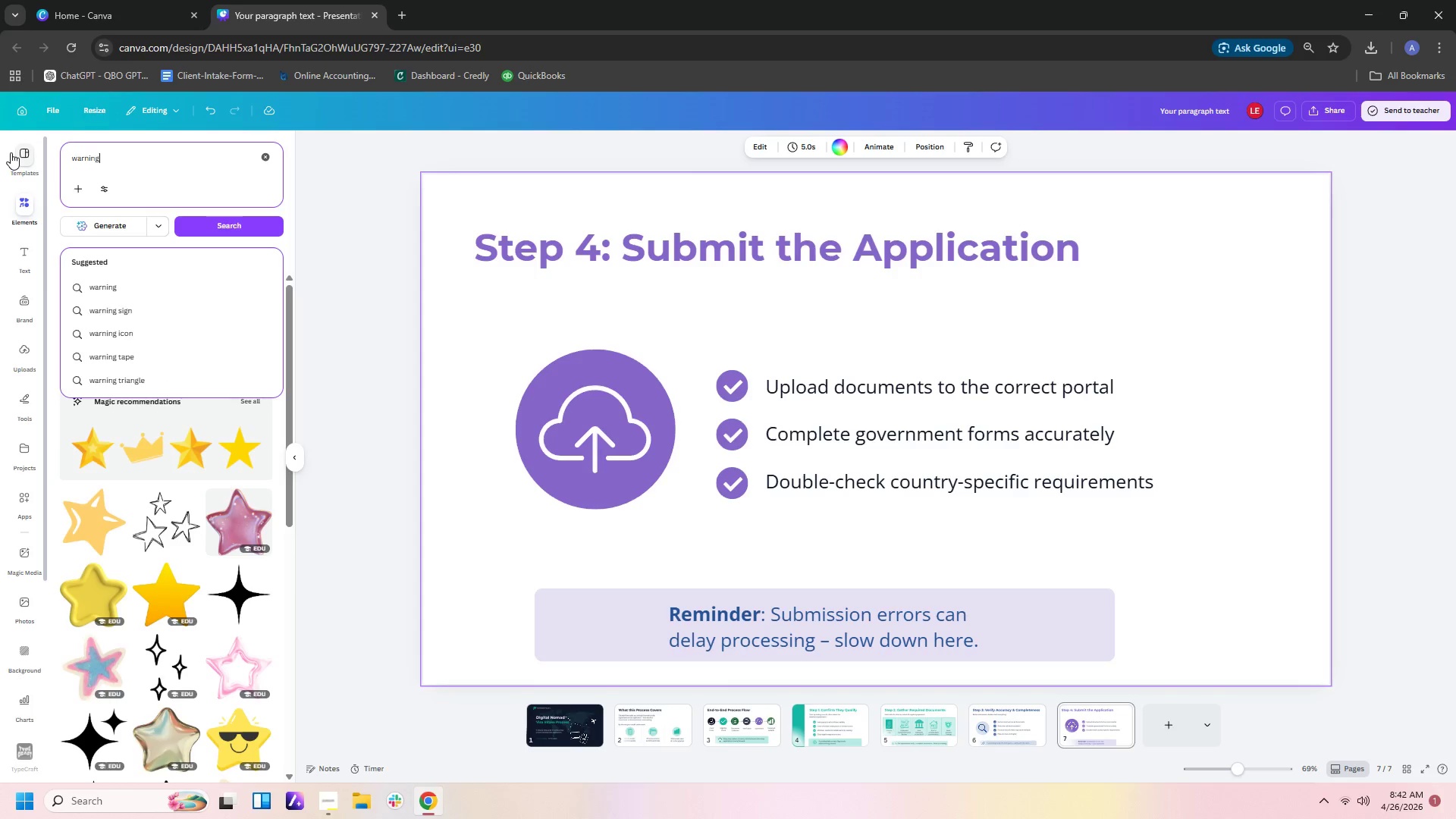 
key(Enter)
 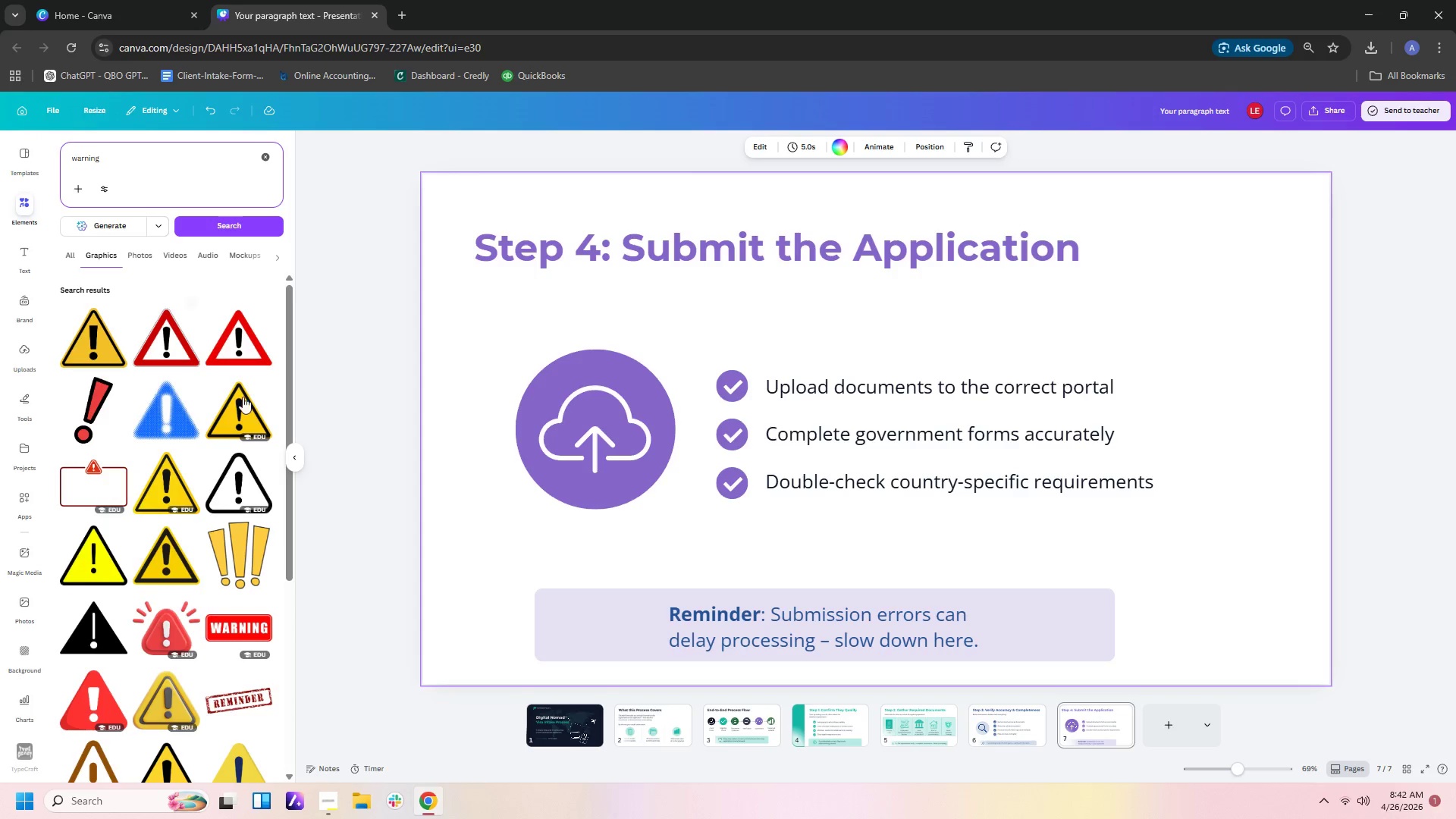 
mouse_move([118, 333])
 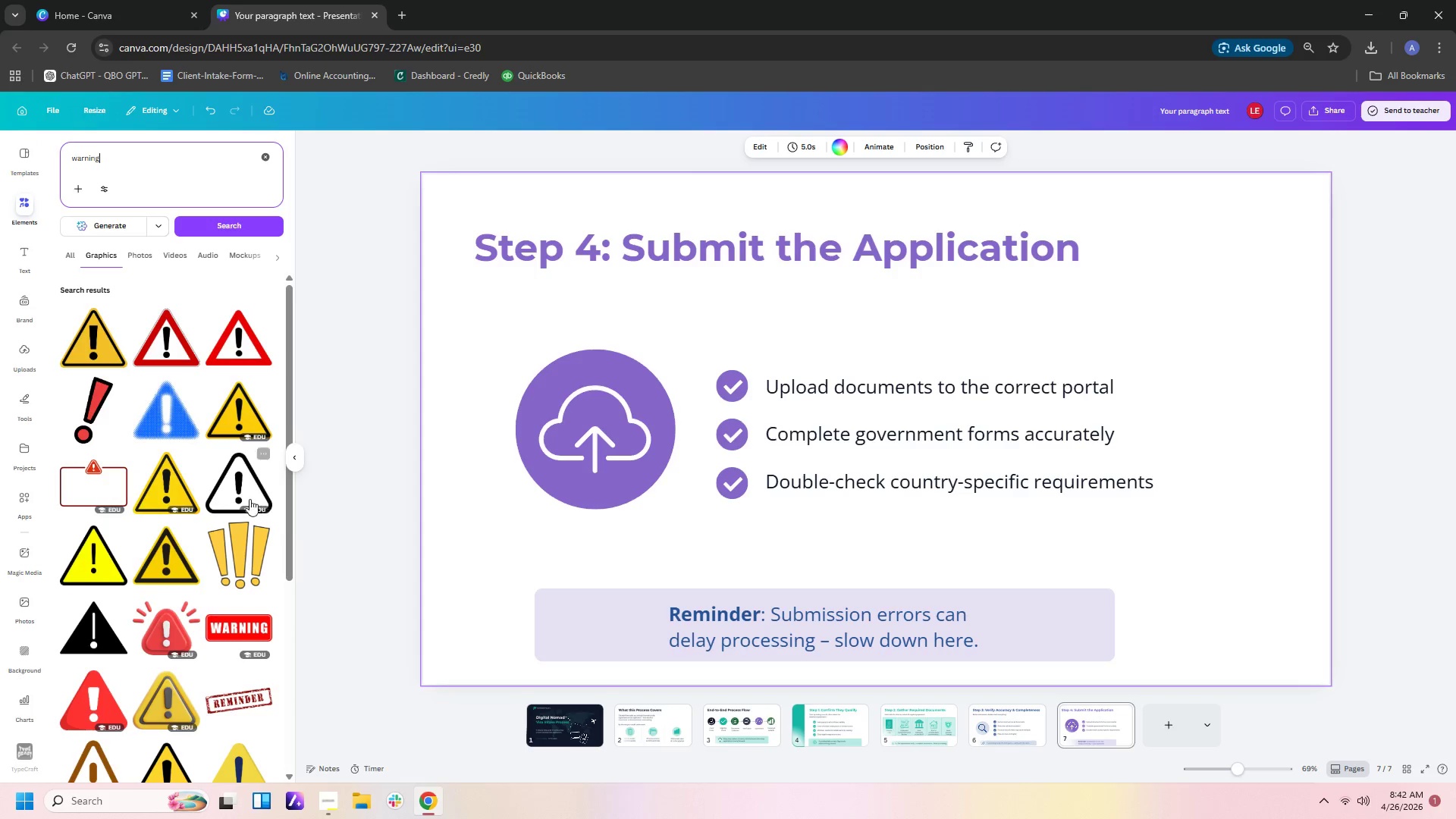 
left_click([239, 495])
 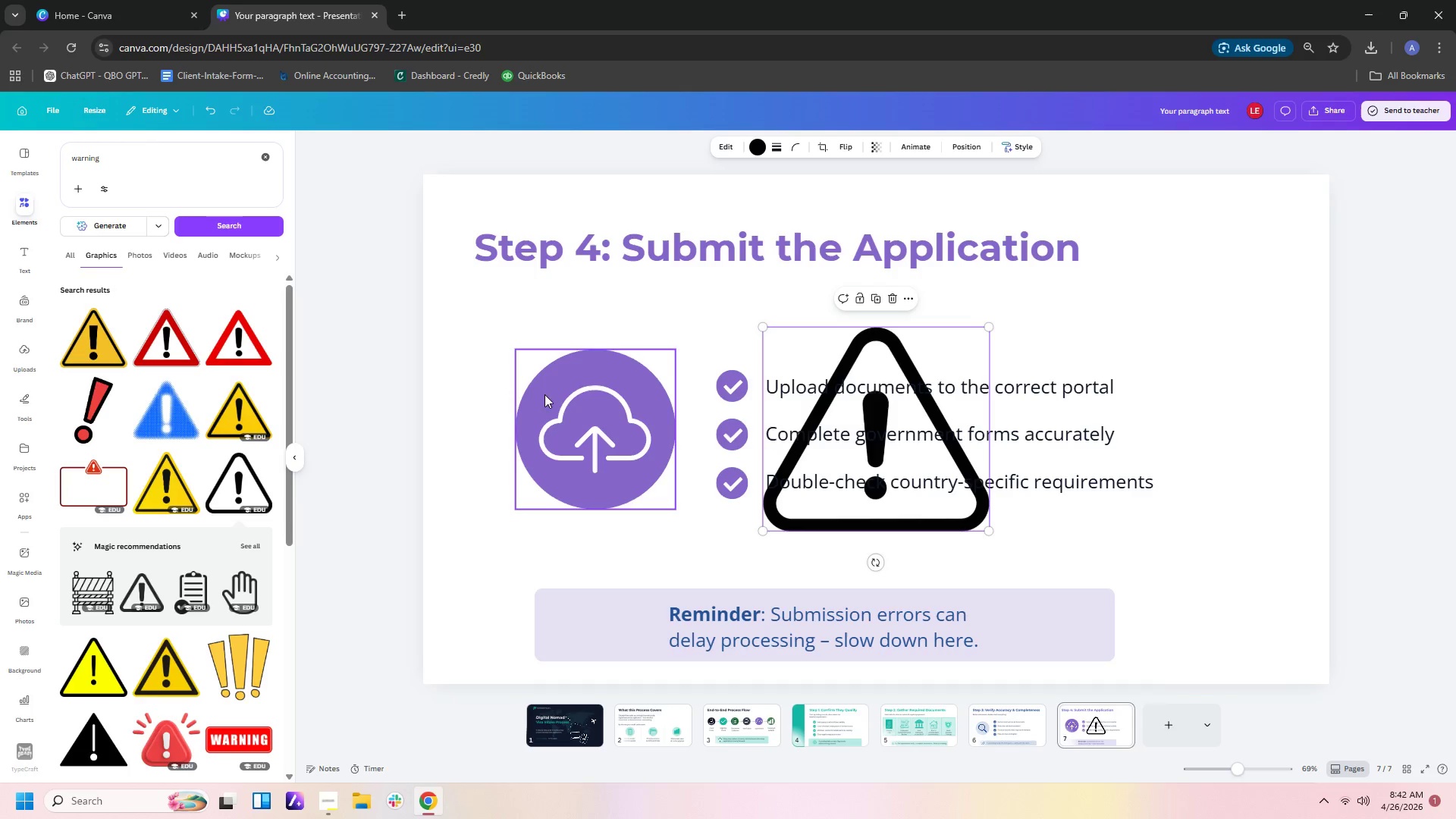 
wait(6.48)
 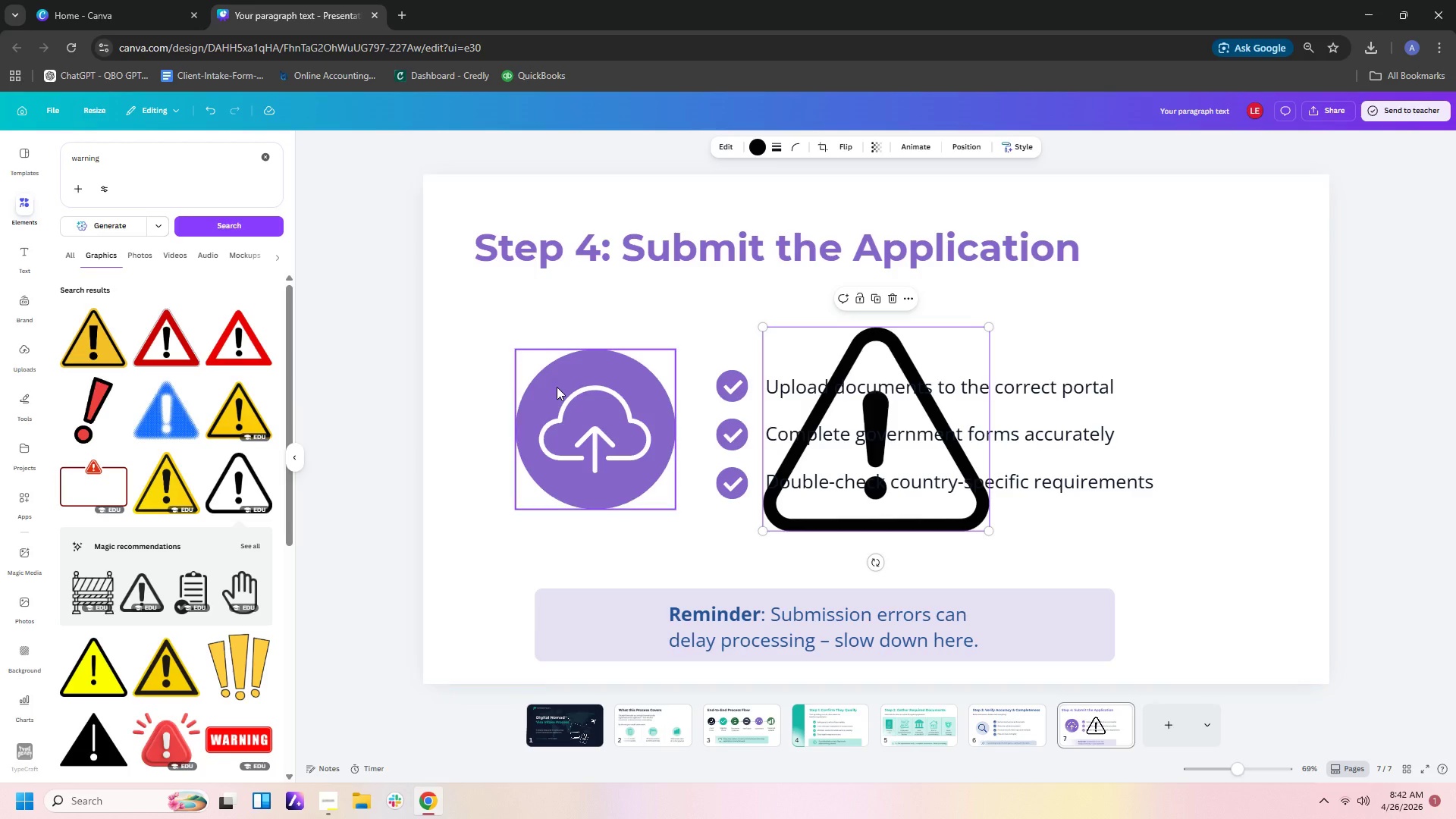 
left_click_drag(start_coordinate=[989, 331], to_coordinate=[830, 518])
 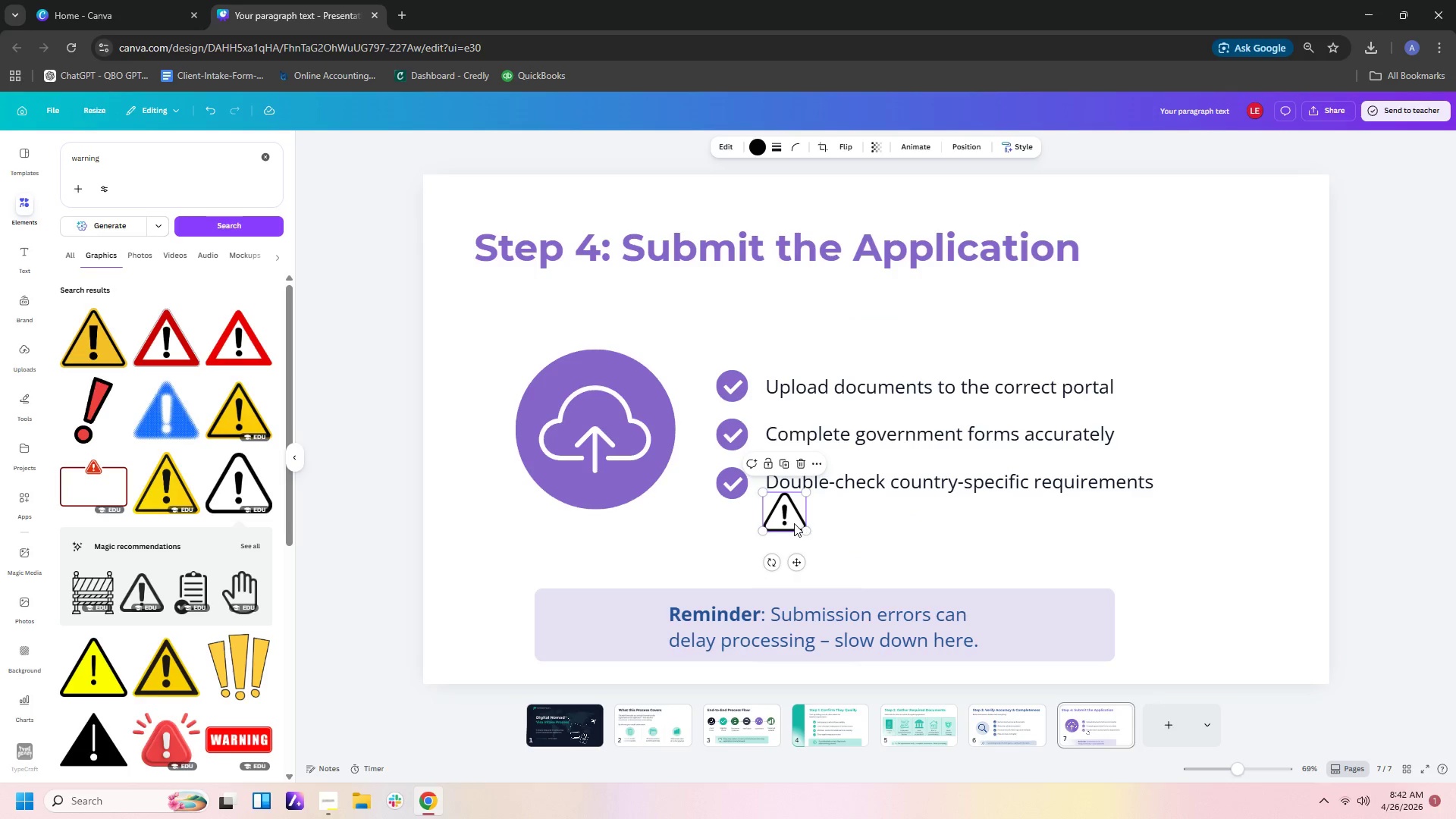 
left_click_drag(start_coordinate=[794, 523], to_coordinate=[631, 631])
 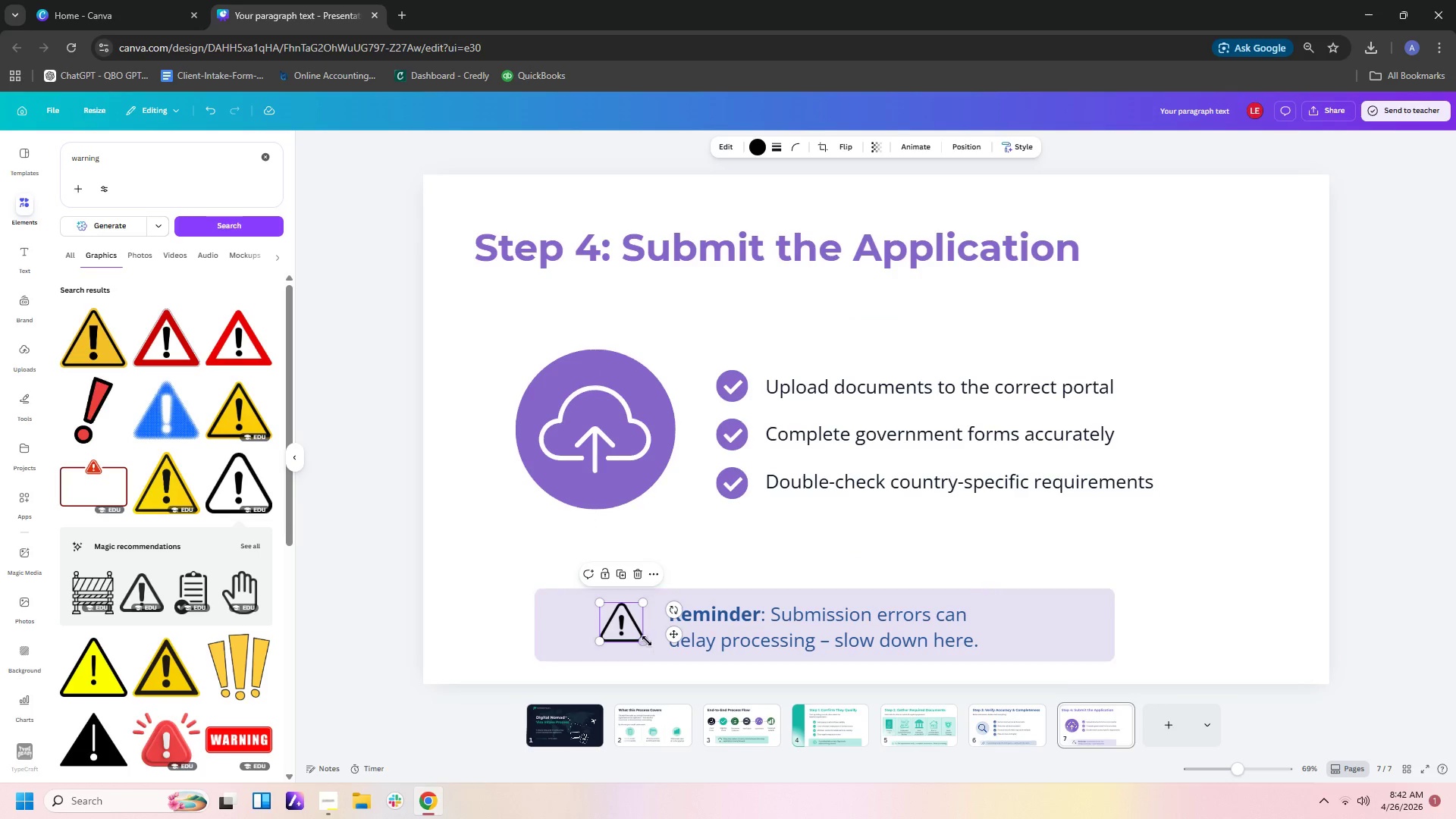 
left_click_drag(start_coordinate=[645, 639], to_coordinate=[660, 639])
 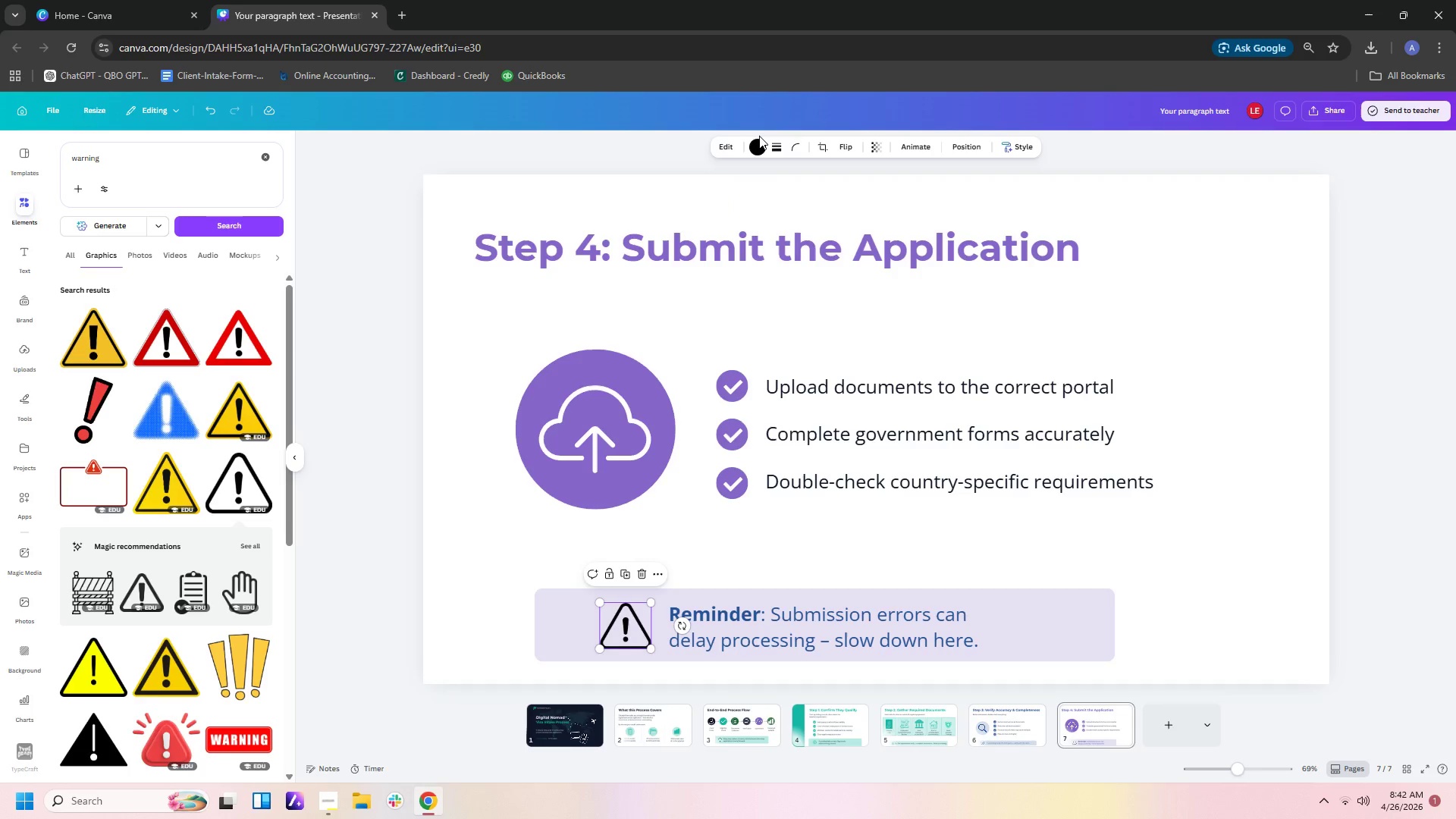 
double_click([761, 140])
 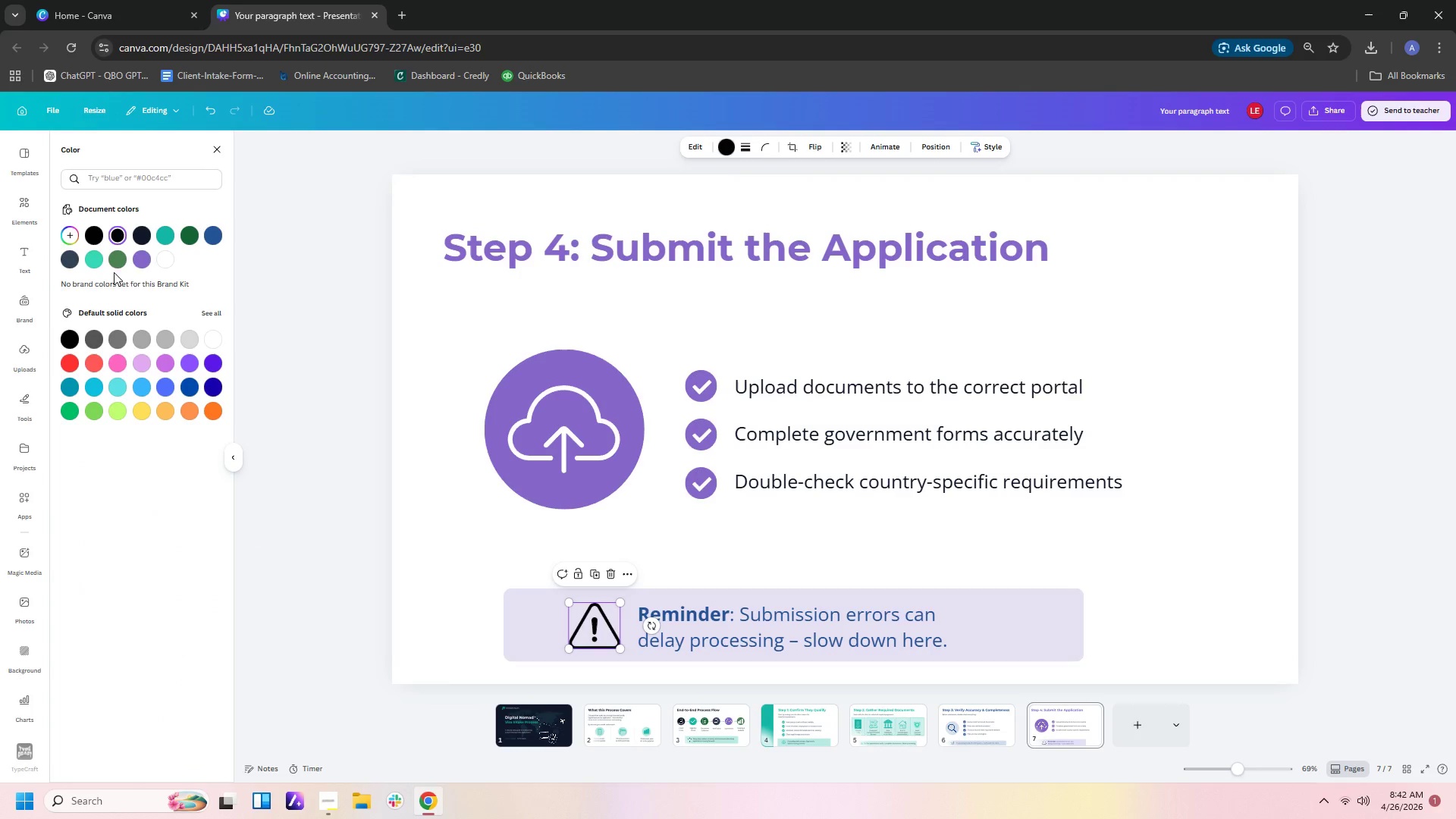 
left_click([141, 266])
 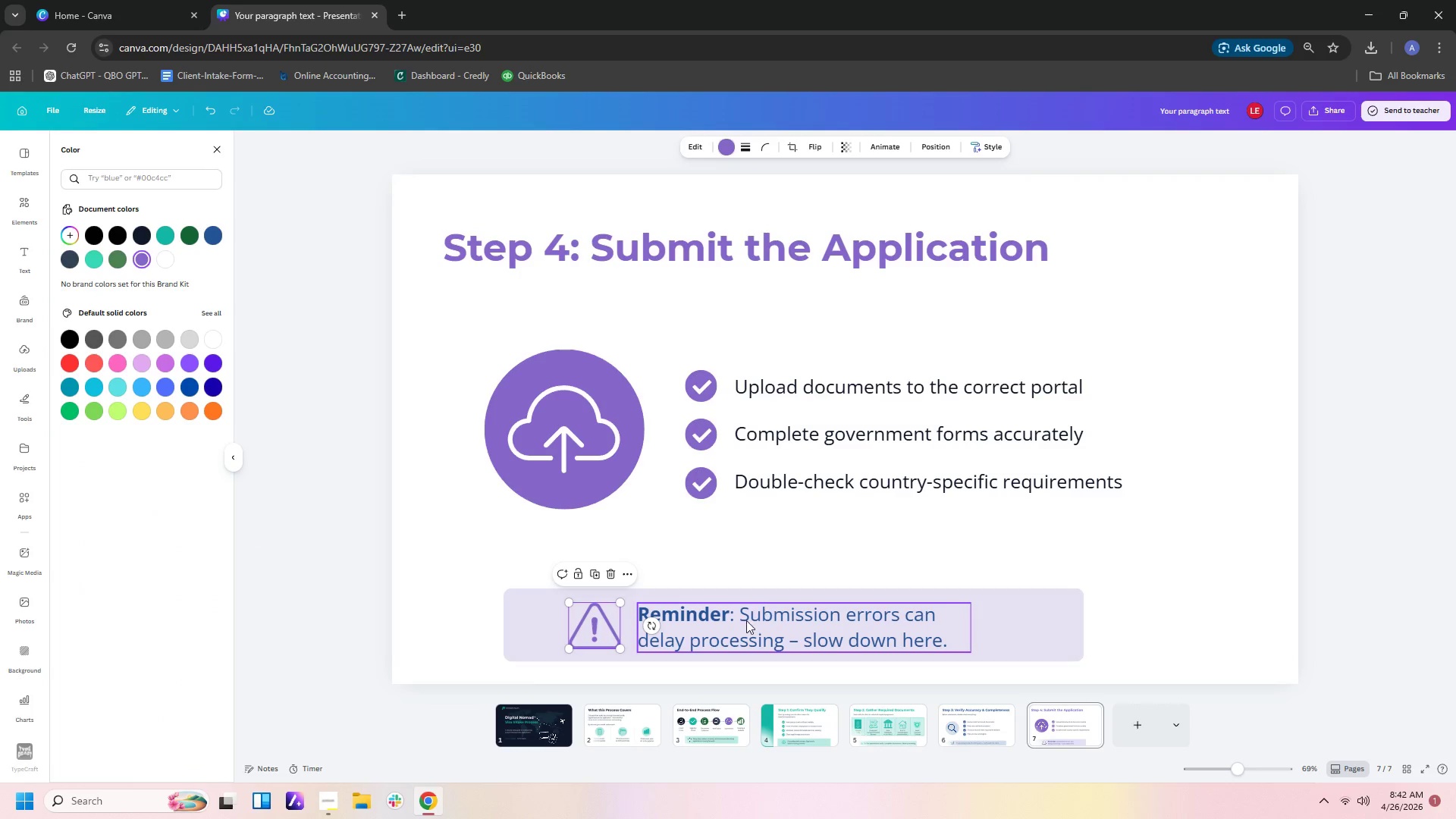 
left_click([741, 627])
 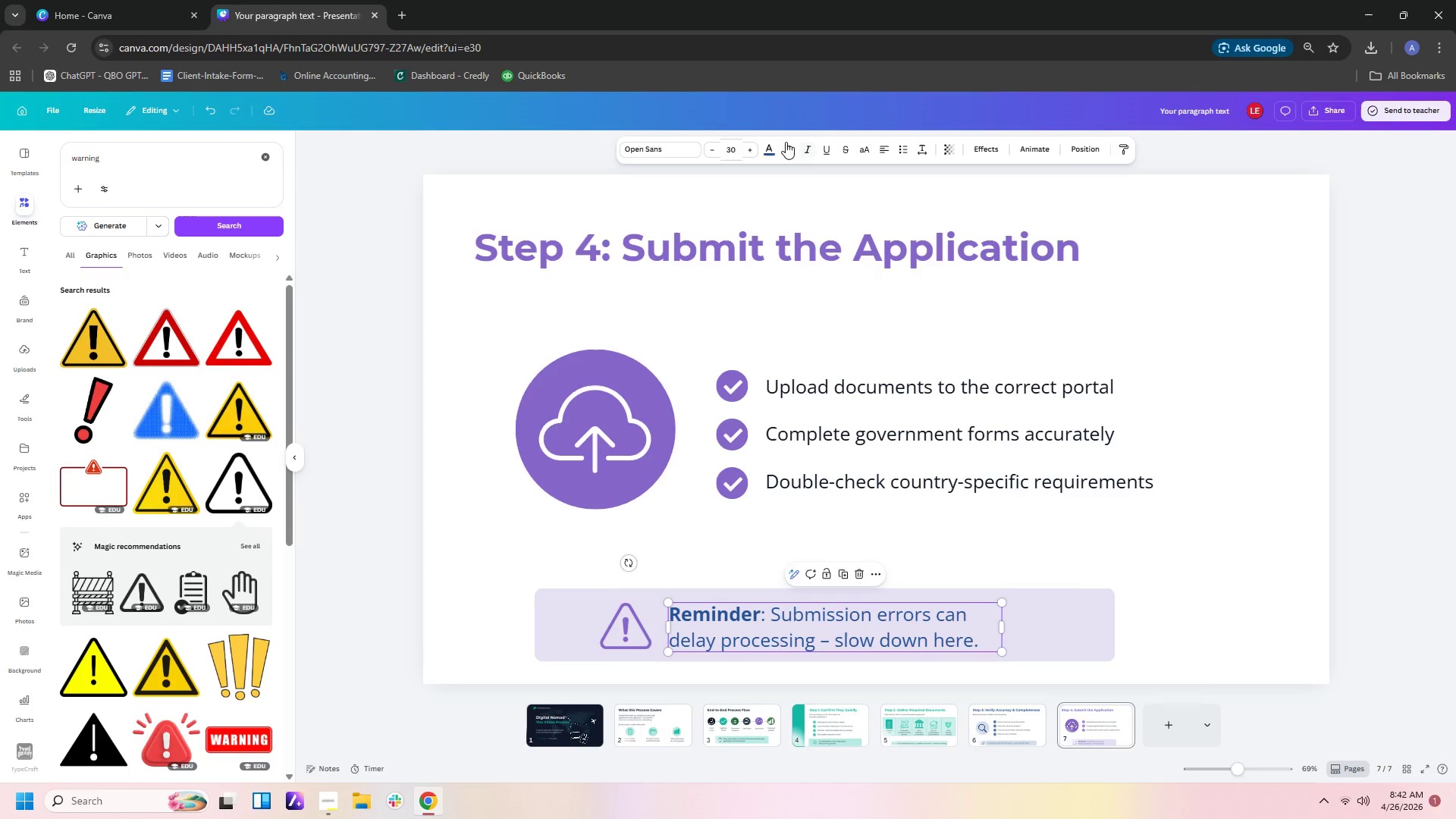 
left_click([764, 153])
 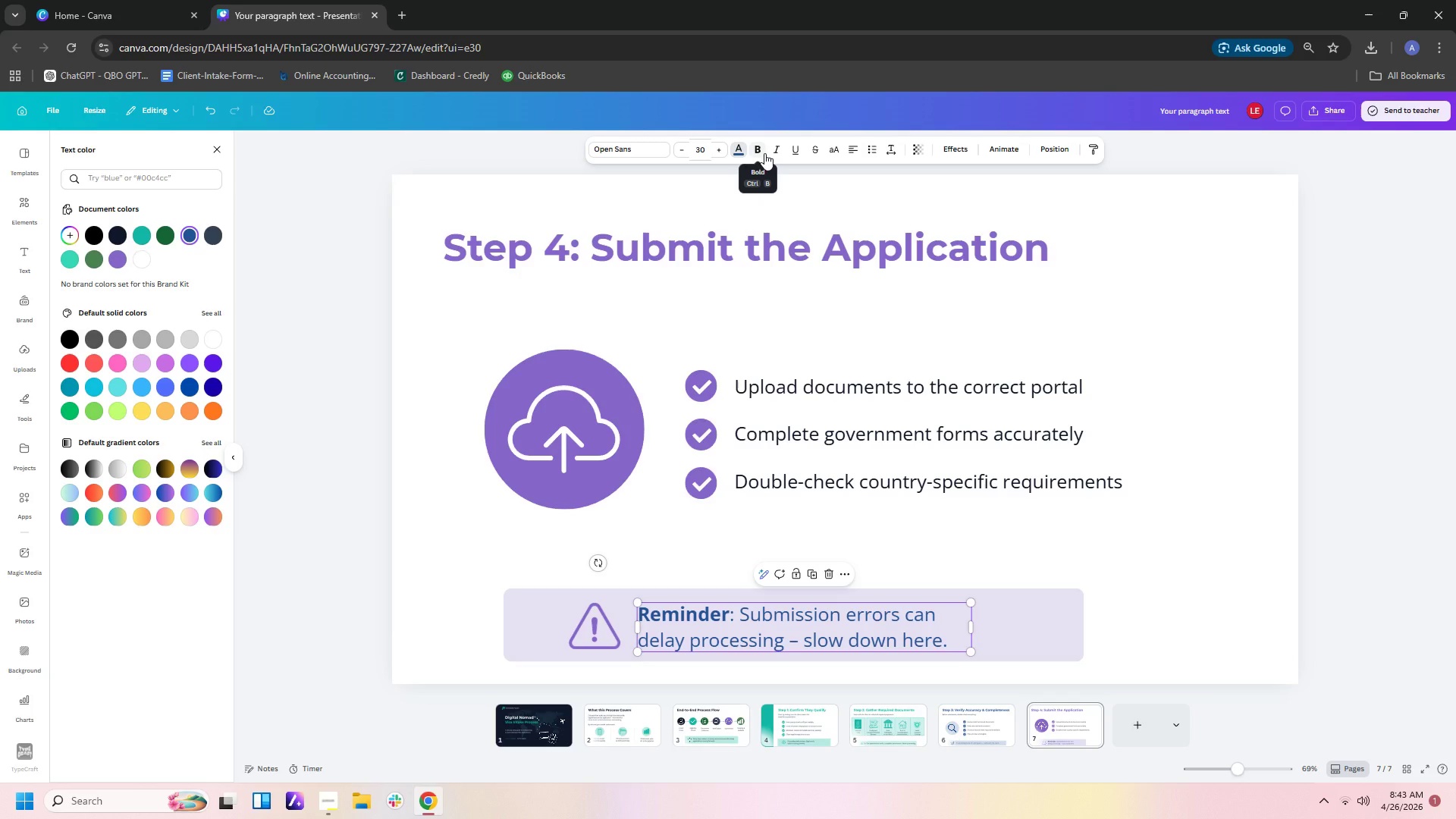 
wait(19.5)
 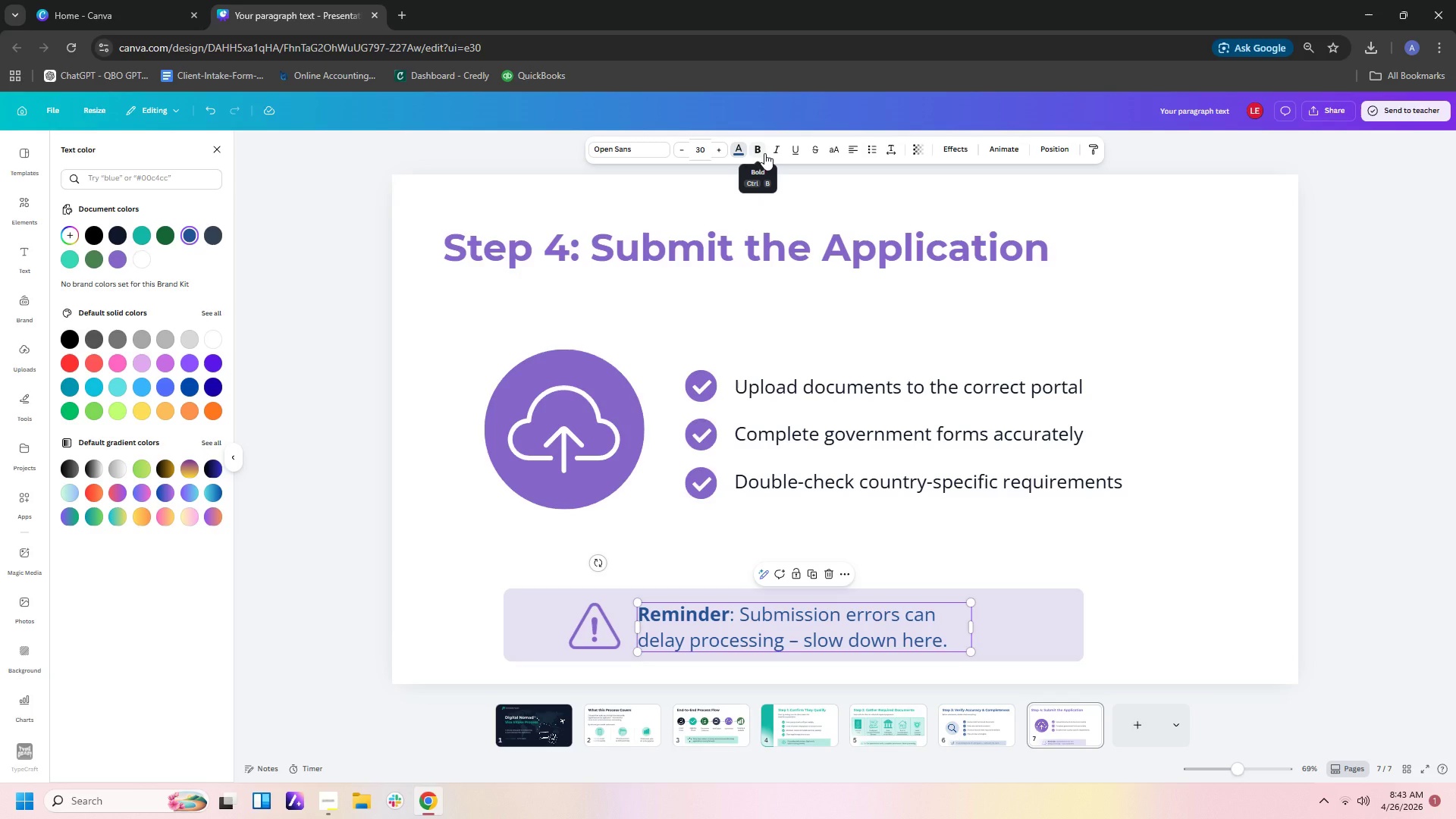 
left_click([913, 639])
 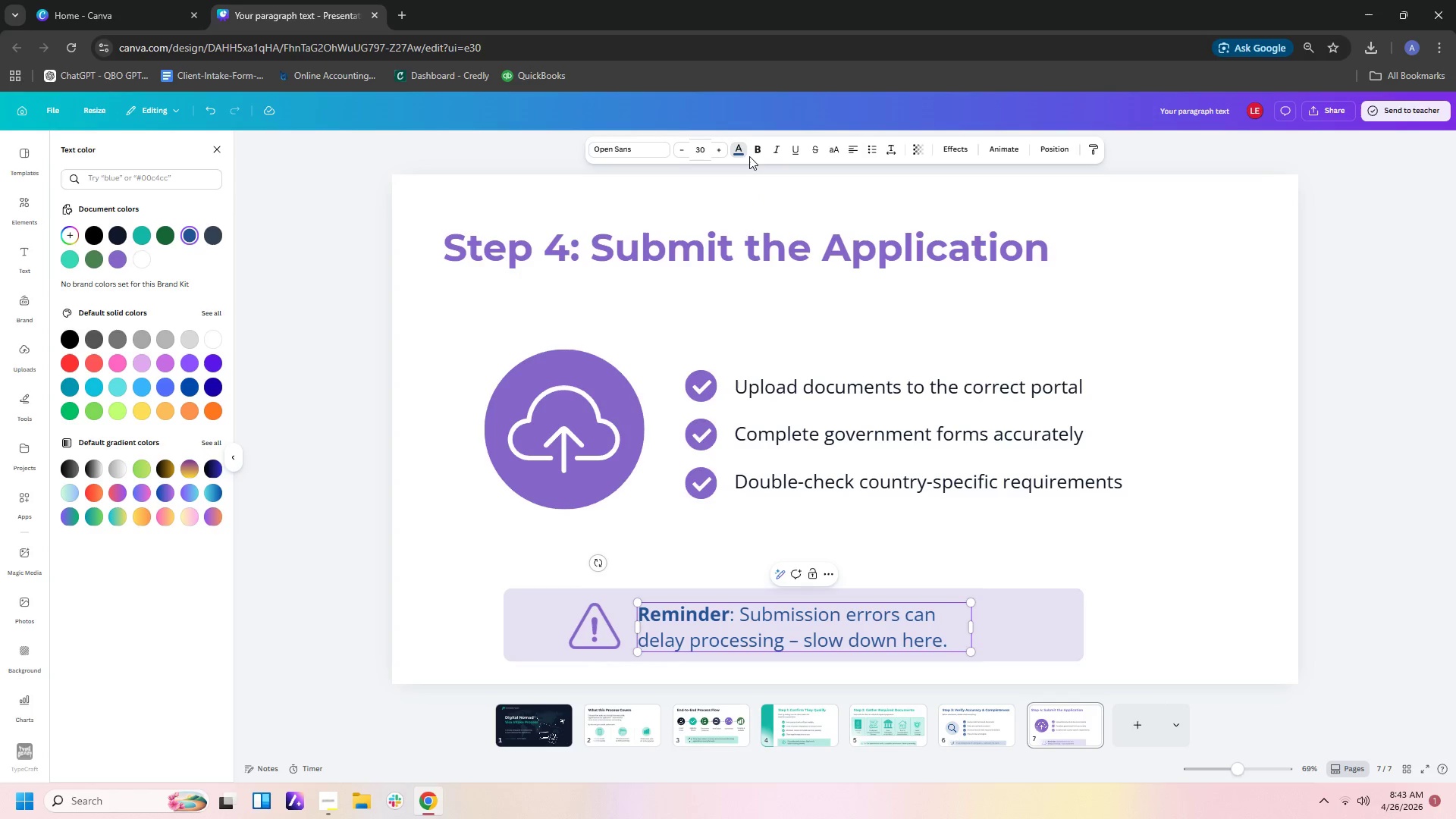 
left_click([745, 151])
 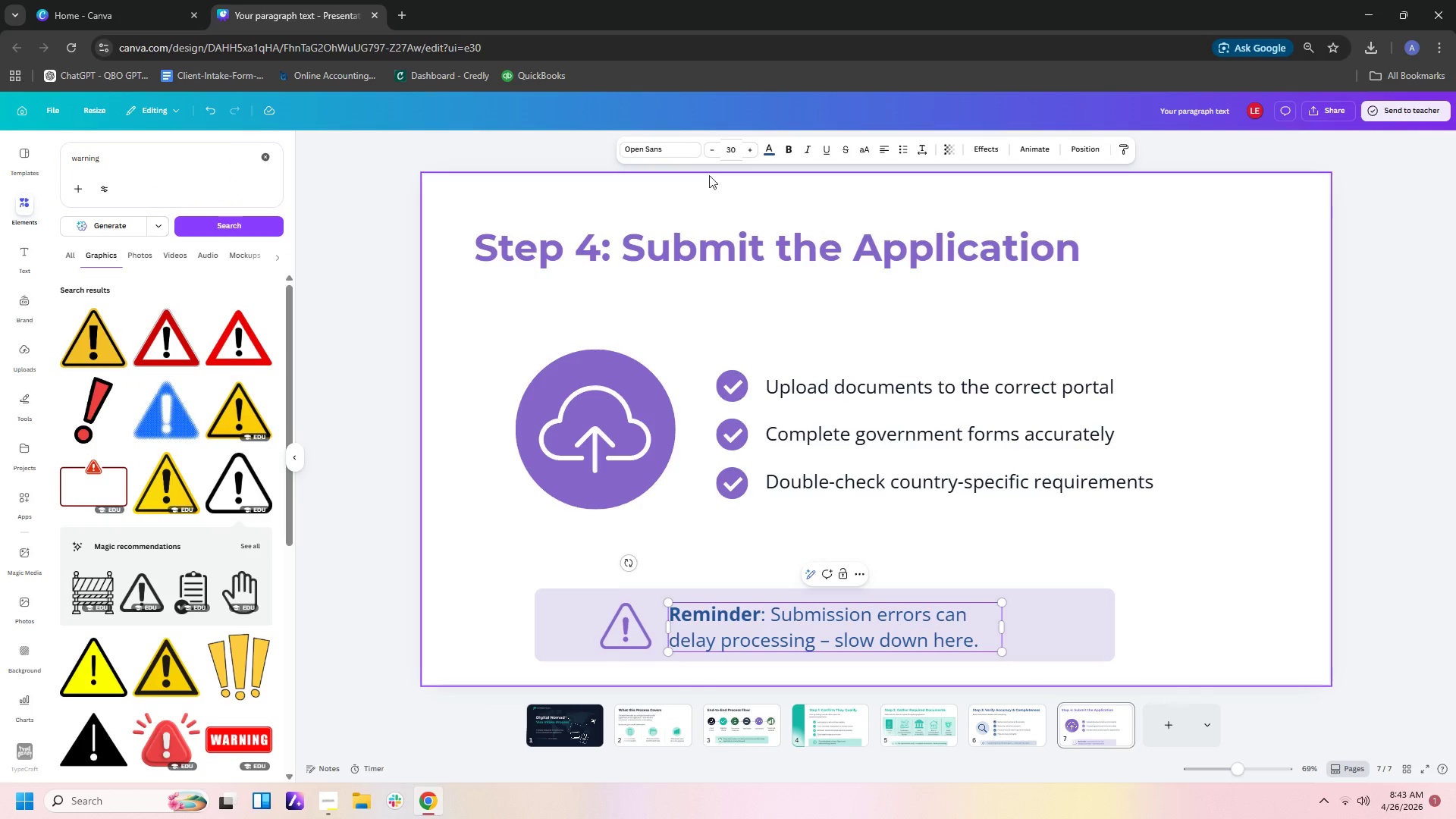 
left_click([770, 147])
 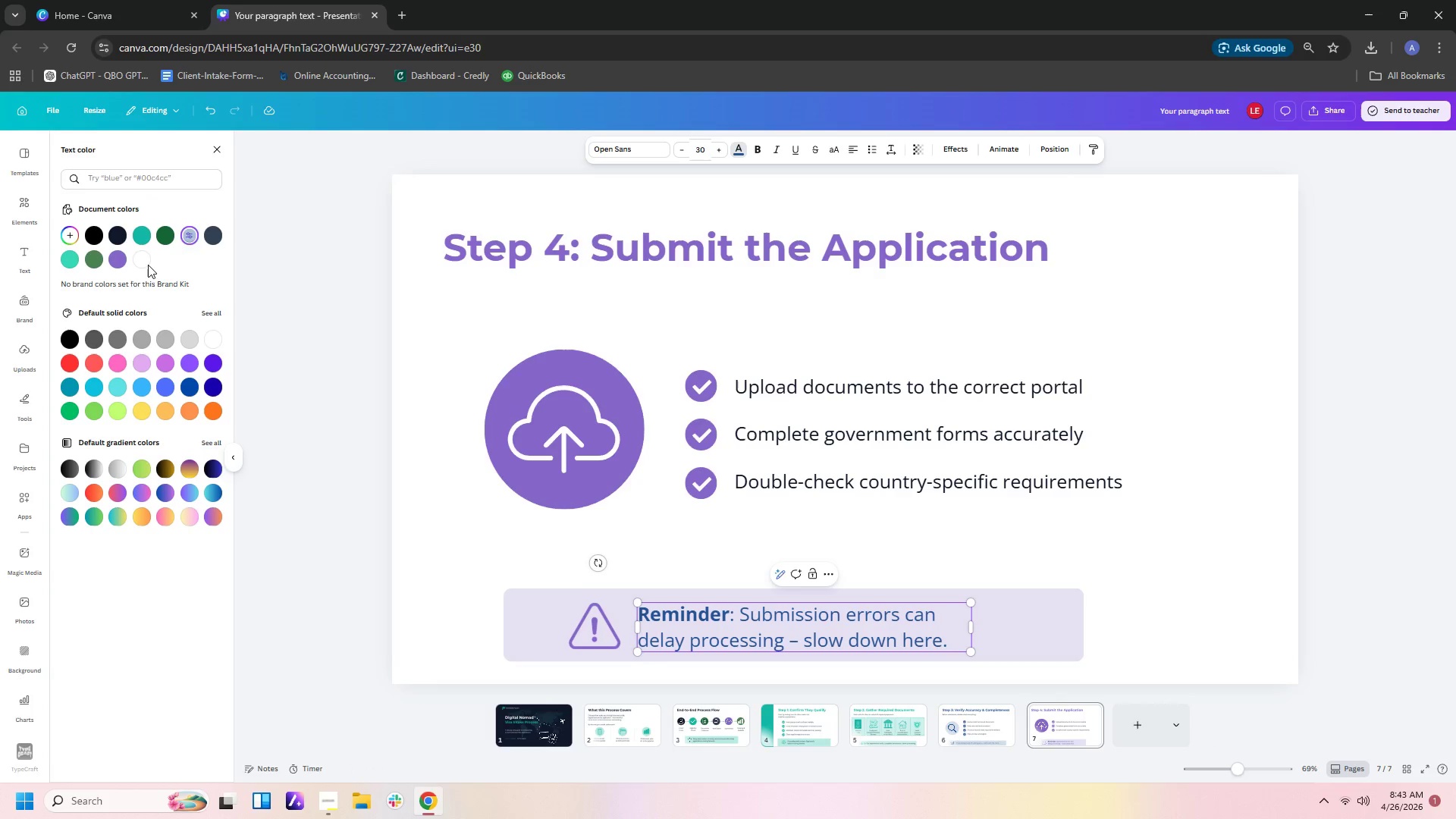 
left_click([118, 262])
 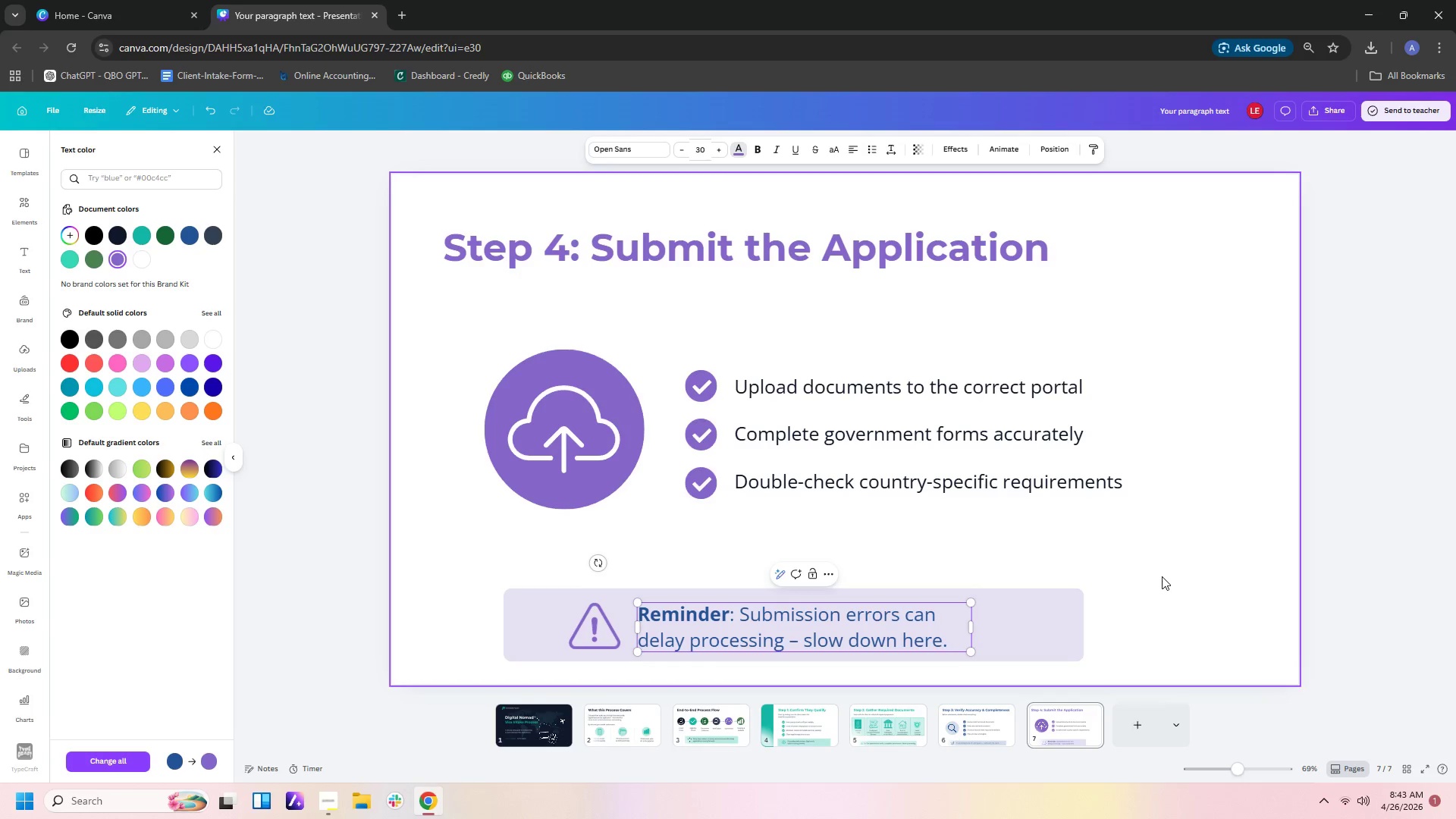 
left_click([1162, 576])
 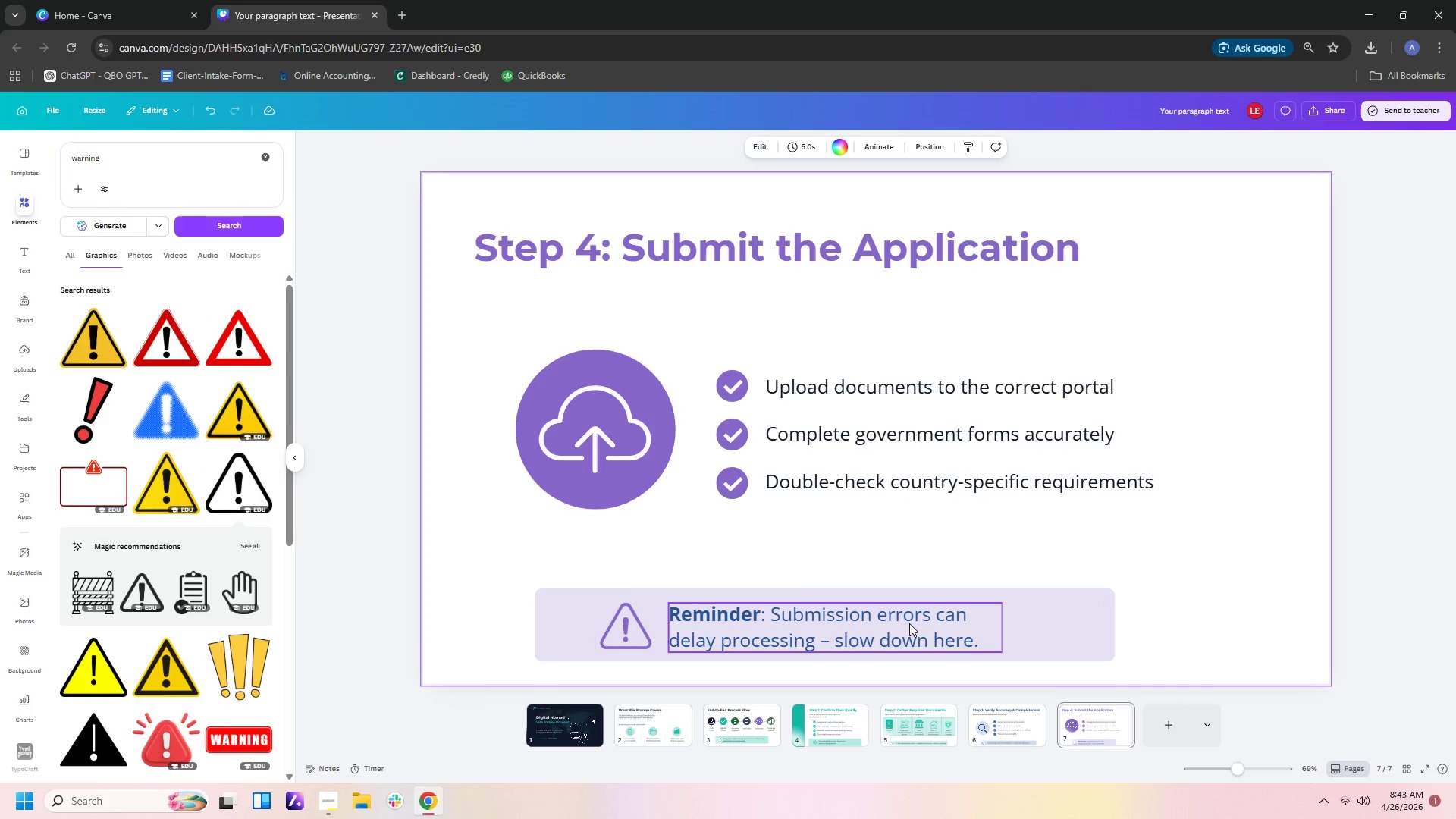 
left_click([909, 623])
 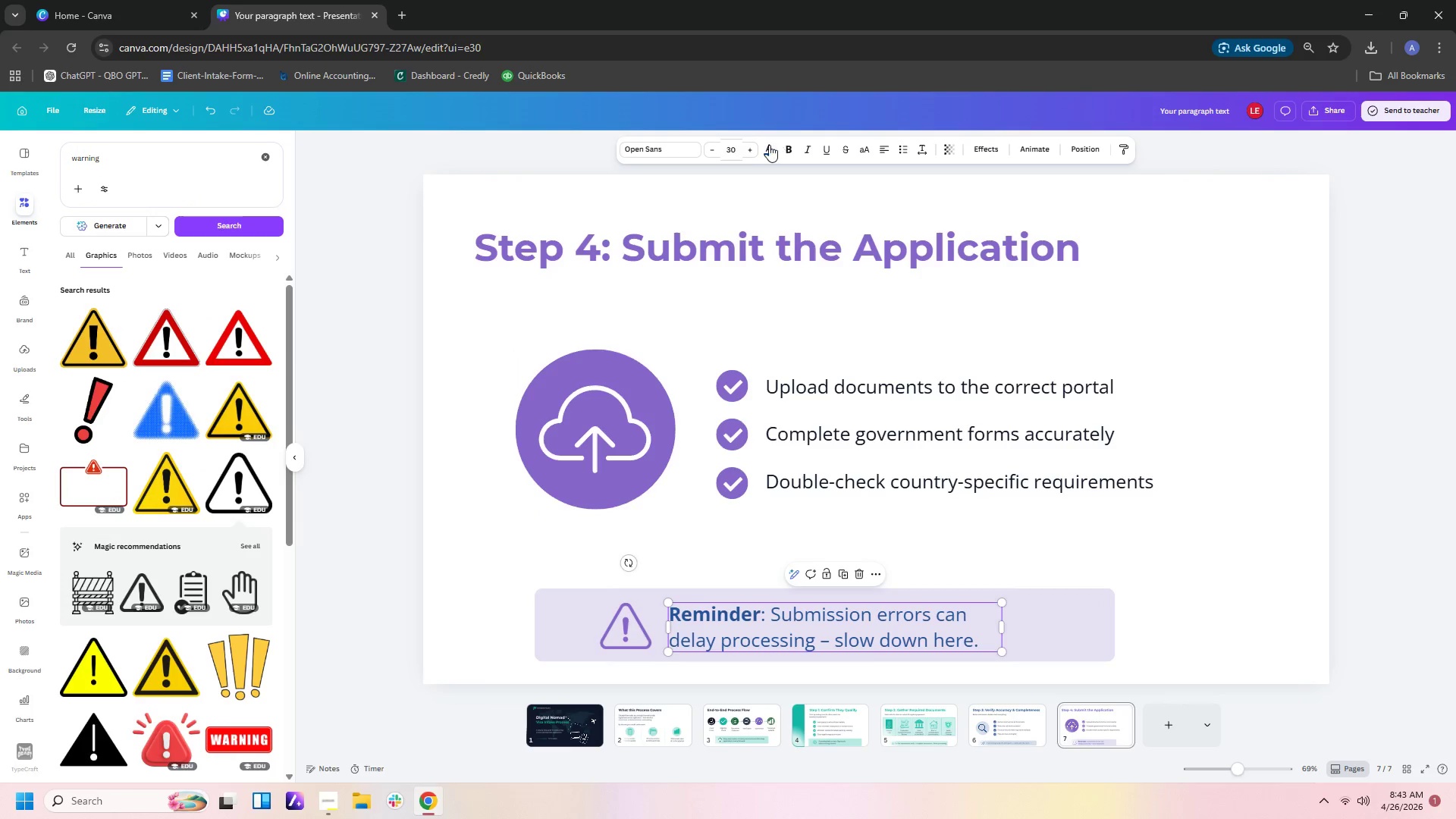 
left_click([765, 149])
 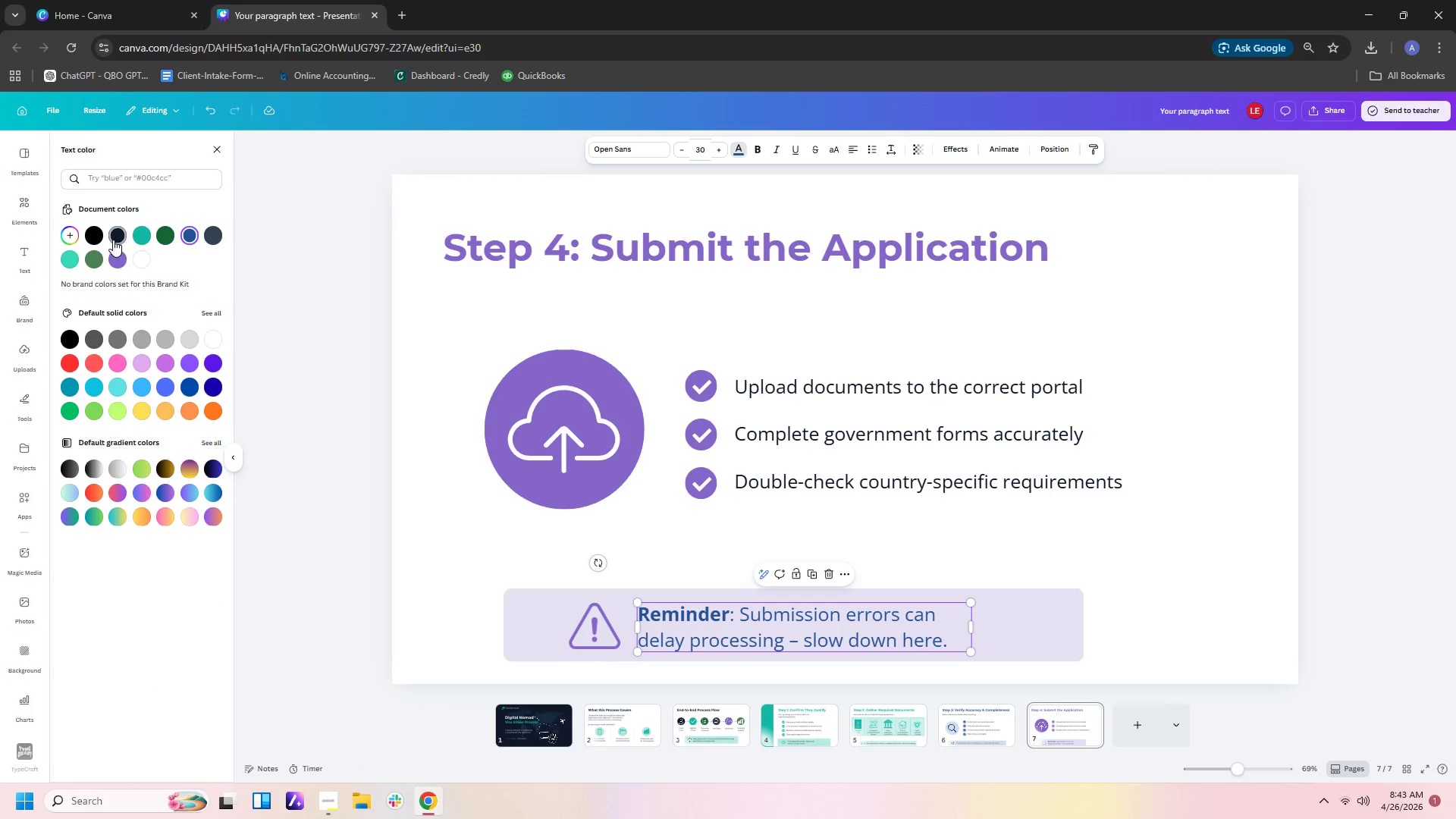 
left_click([115, 252])
 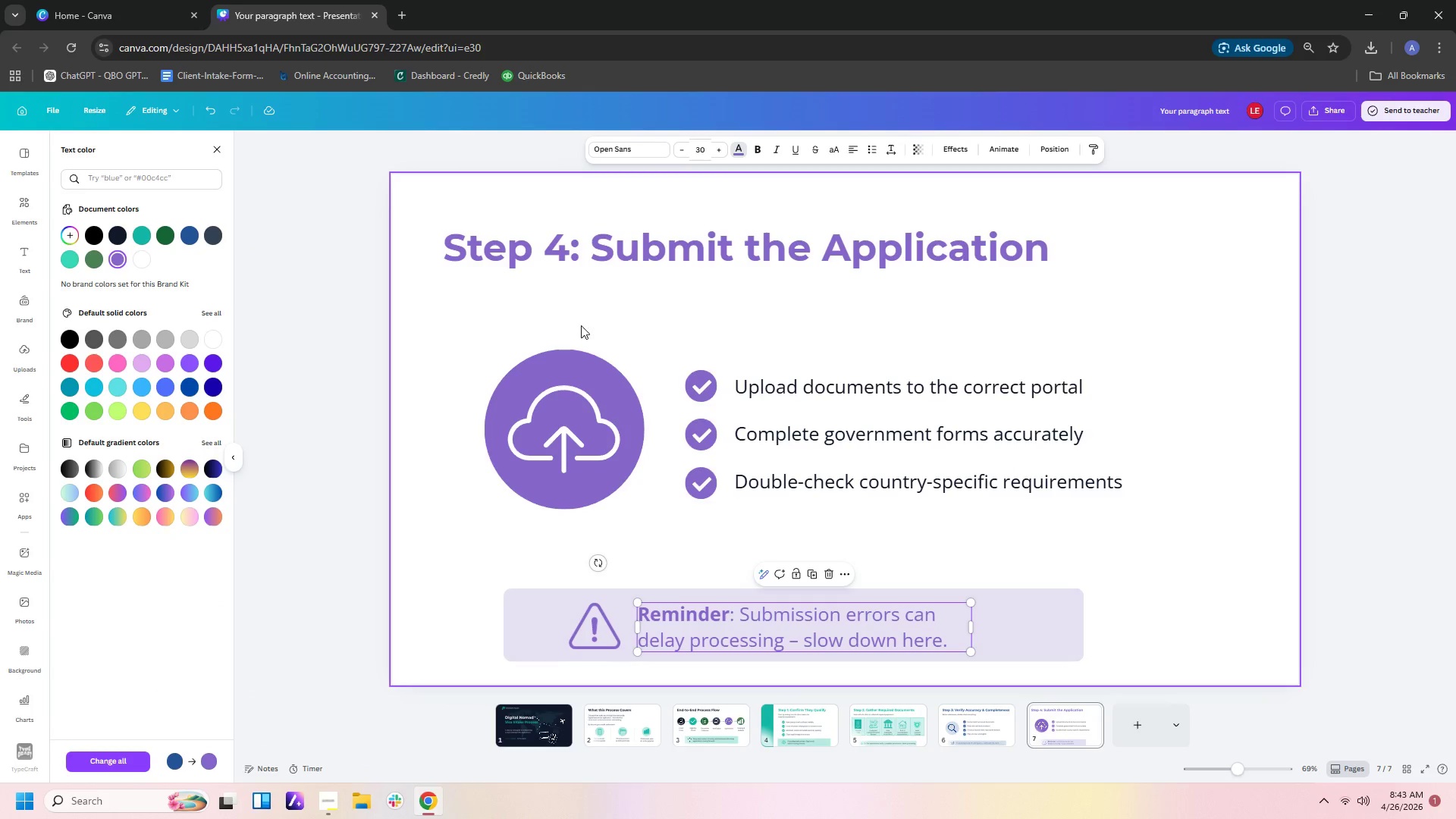 
left_click([596, 318])
 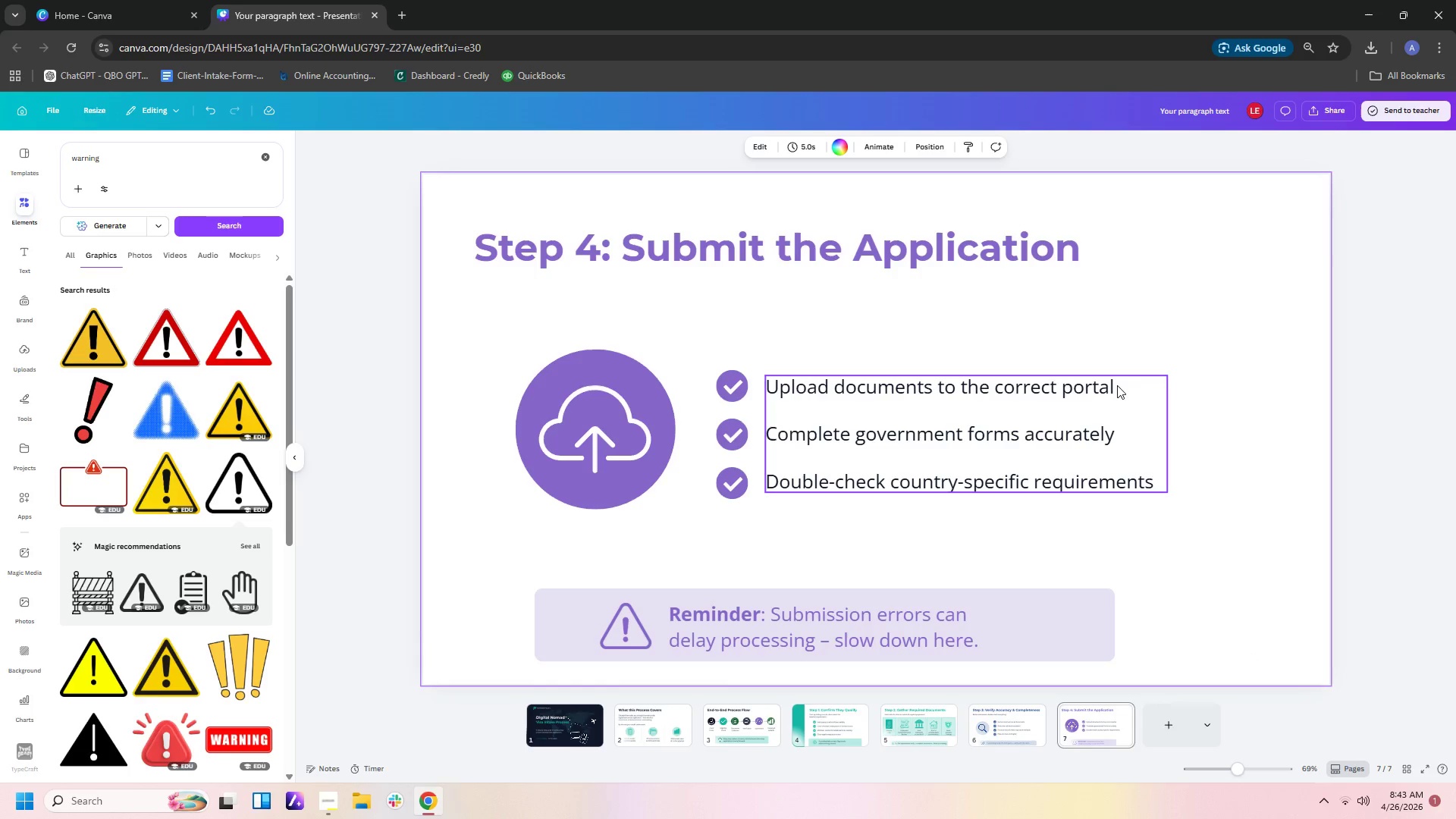 
wait(34.3)
 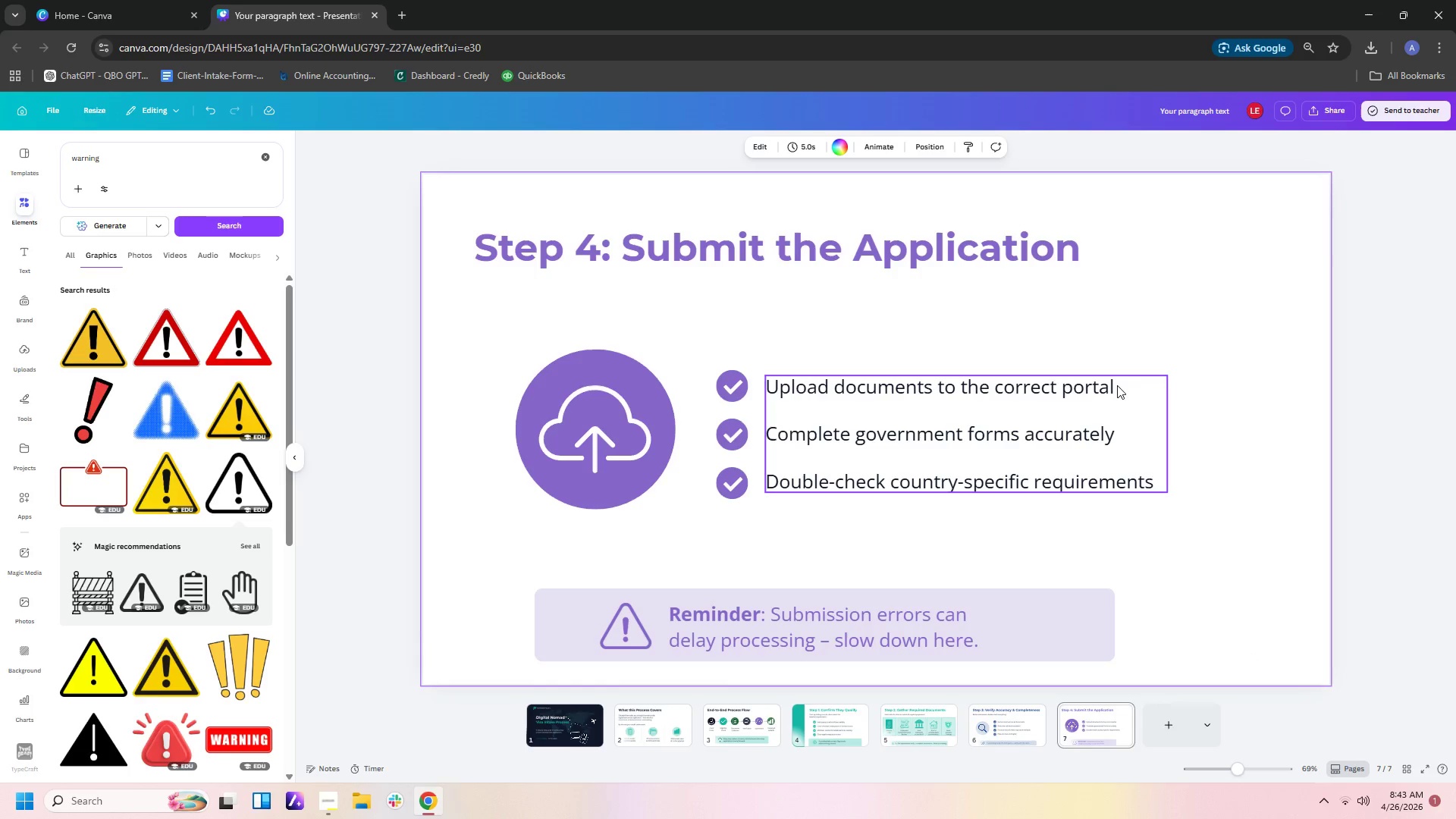 
left_click([987, 479])
 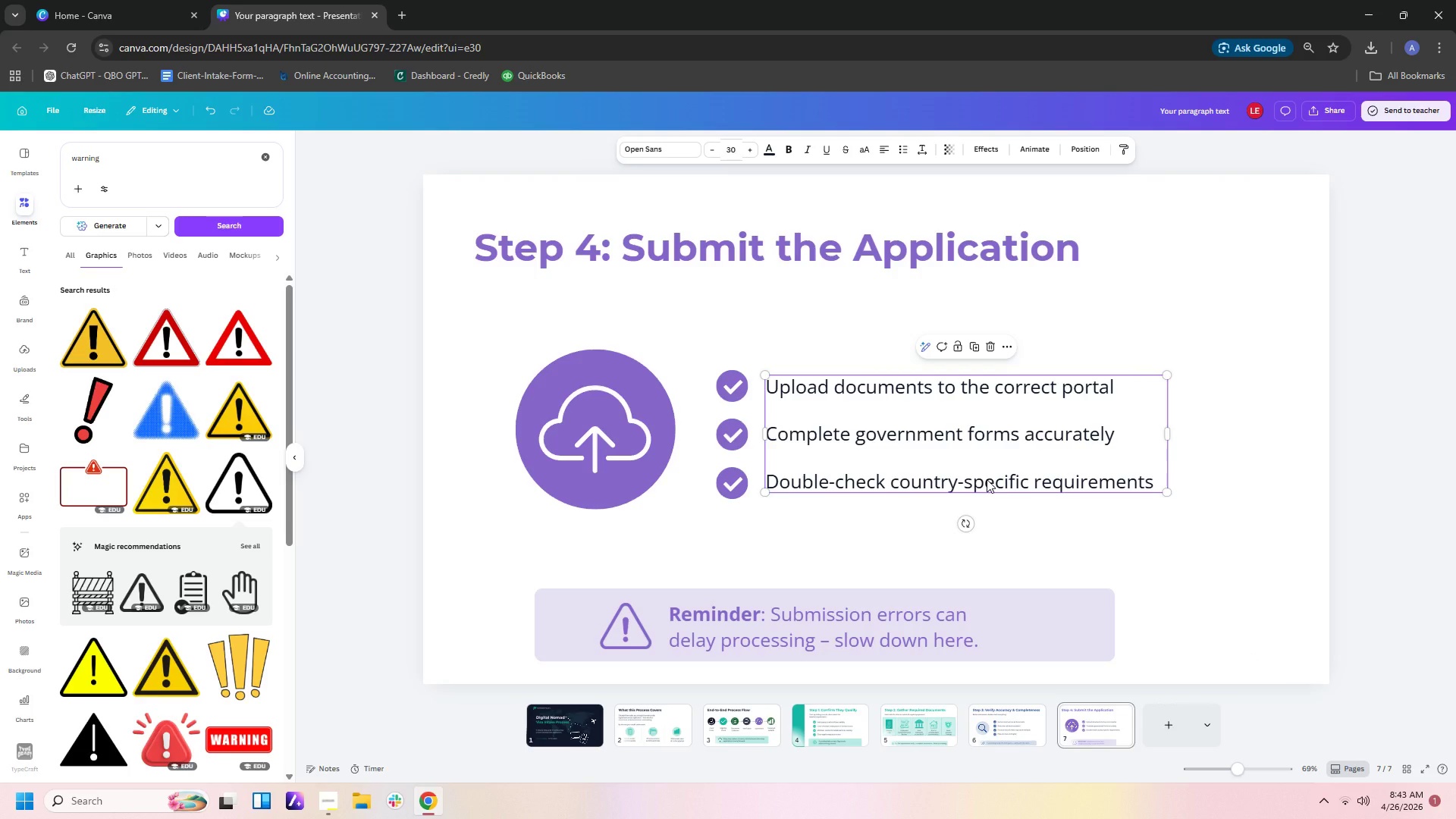 
key(Control+C)
 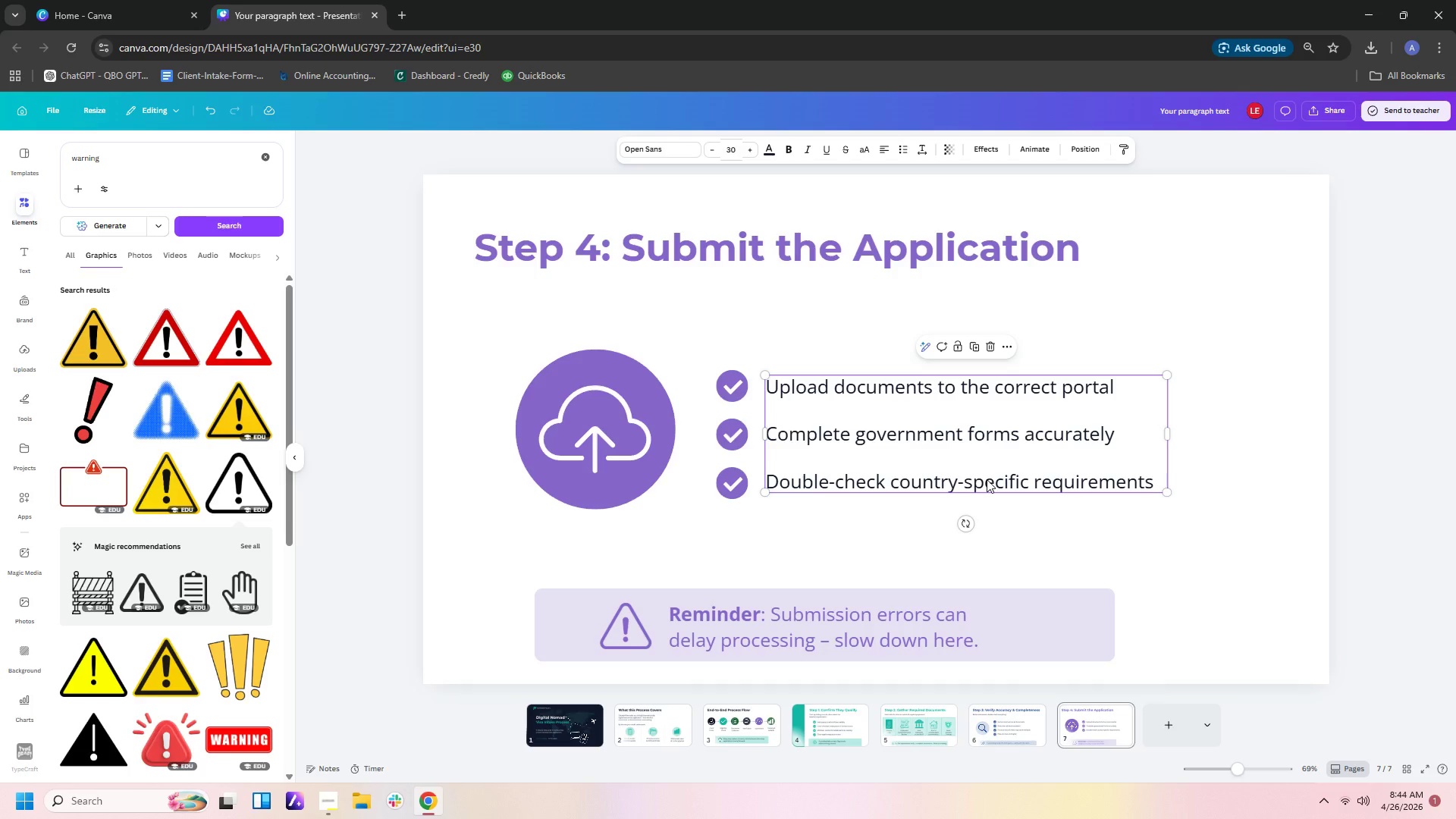 
key(Control+V)
 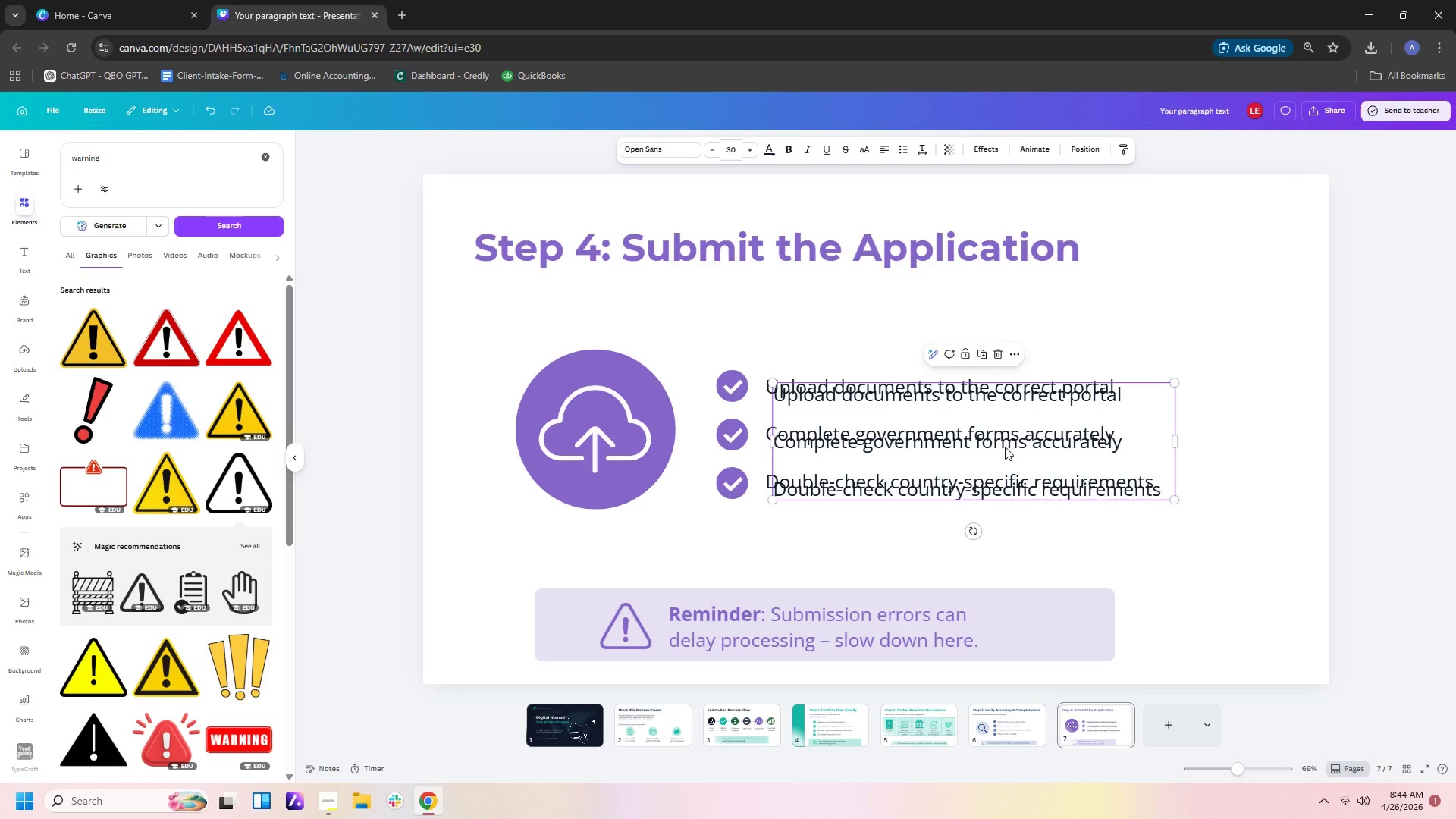 
left_click_drag(start_coordinate=[1005, 447], to_coordinate=[949, 364])
 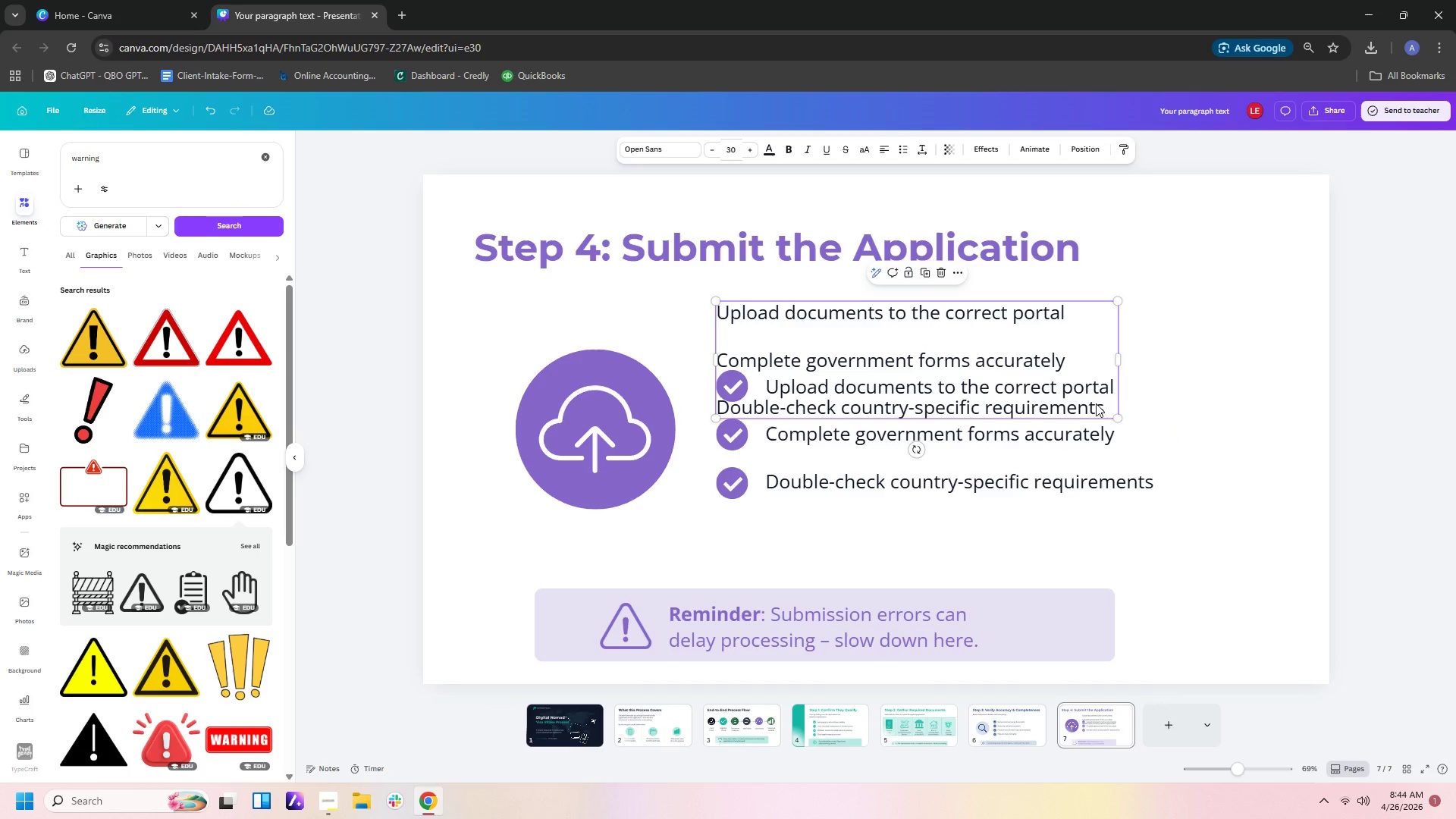 
left_click([1104, 403])
 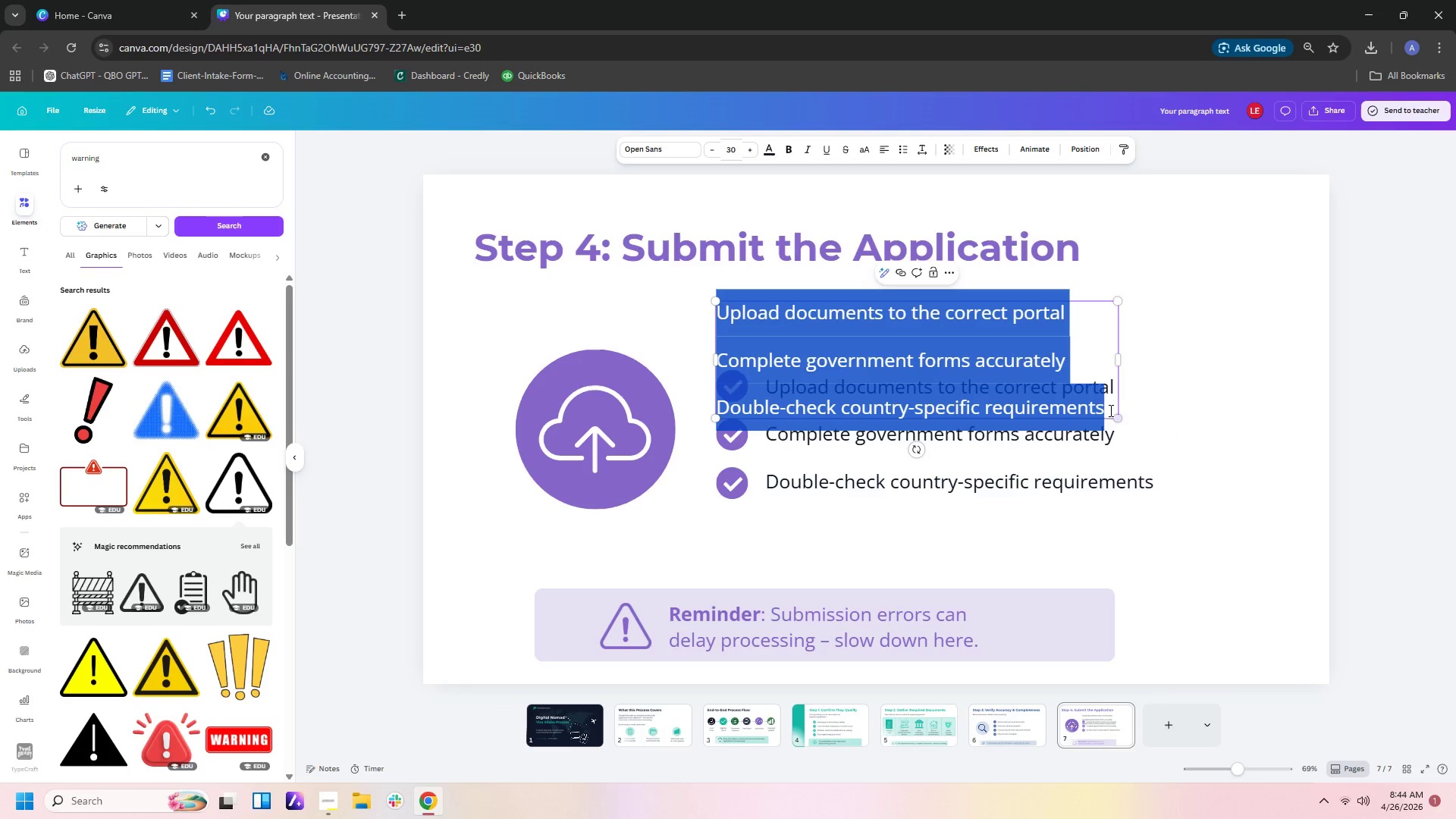 
left_click([1109, 410])
 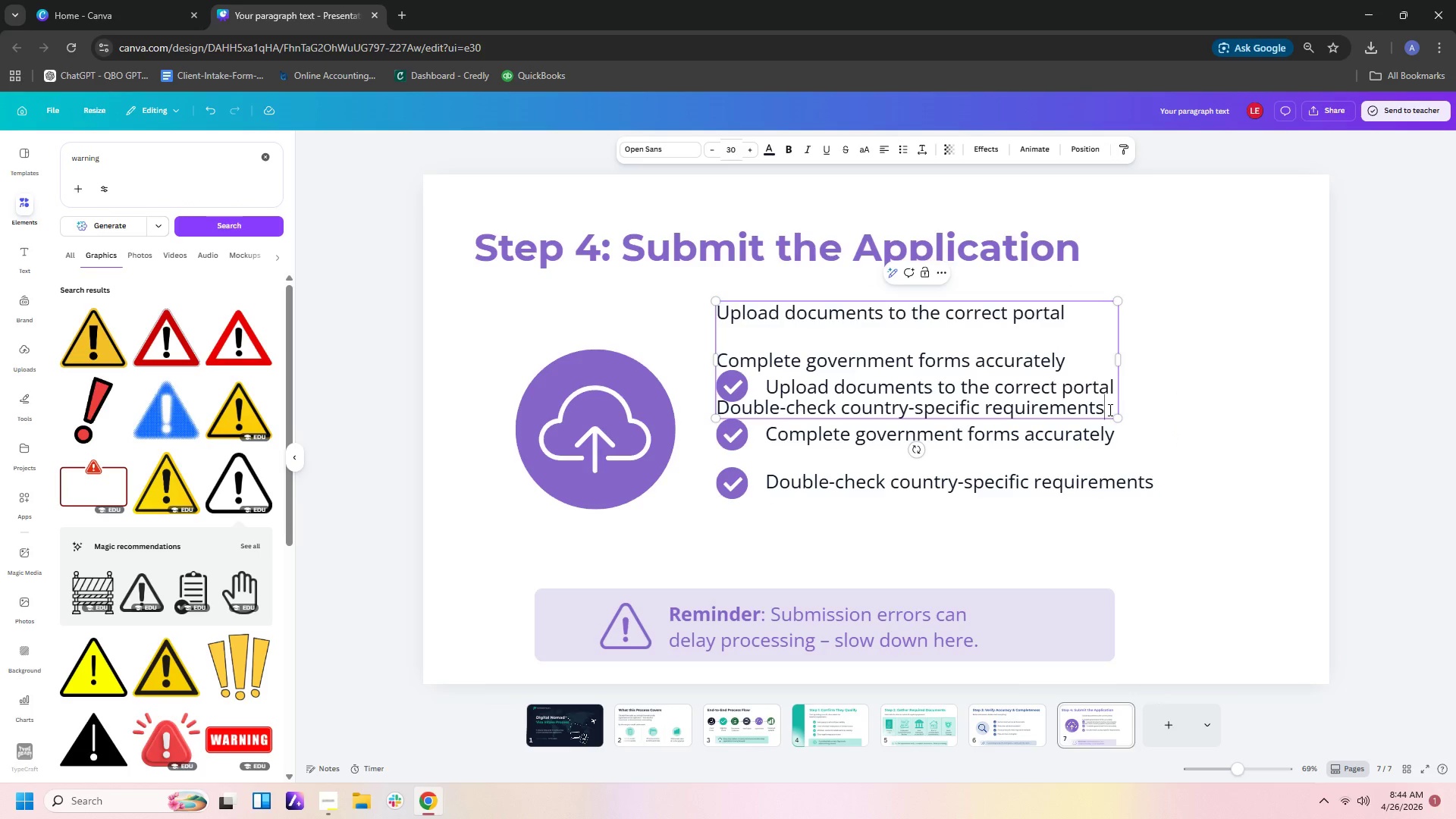 
left_click_drag(start_coordinate=[1109, 410], to_coordinate=[720, 338])
 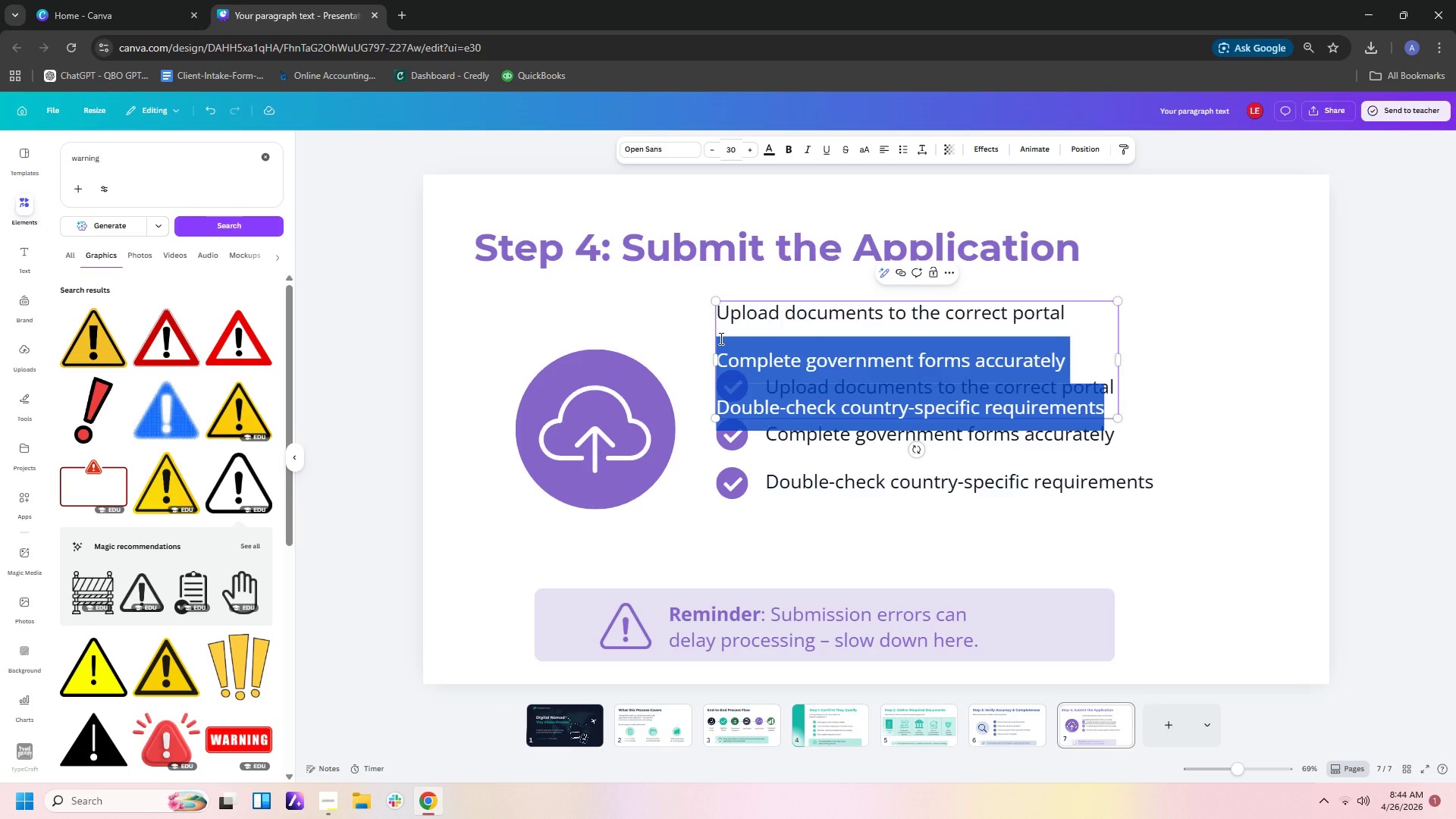 
key(Backspace)
 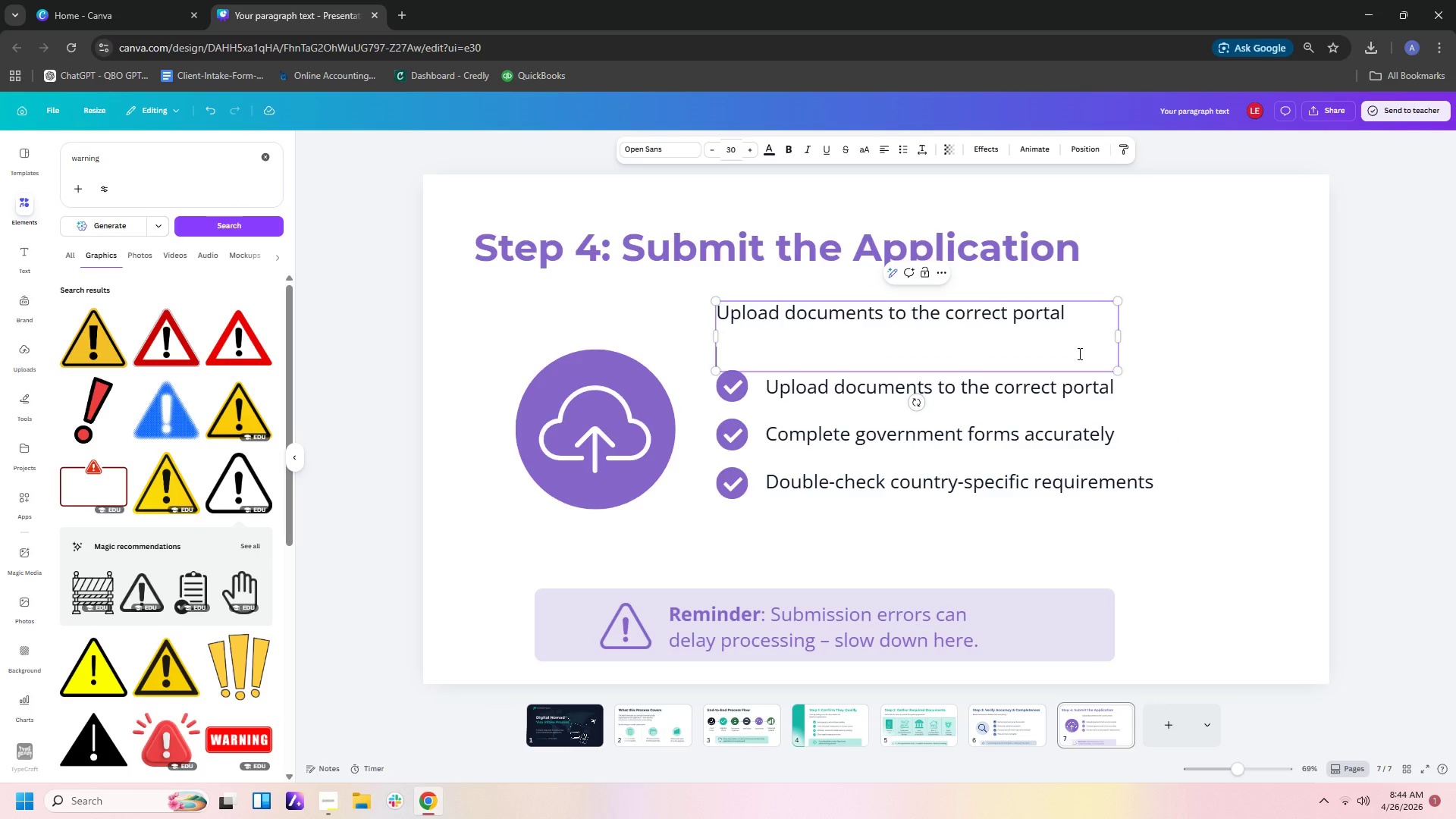 
key(Backspace)
 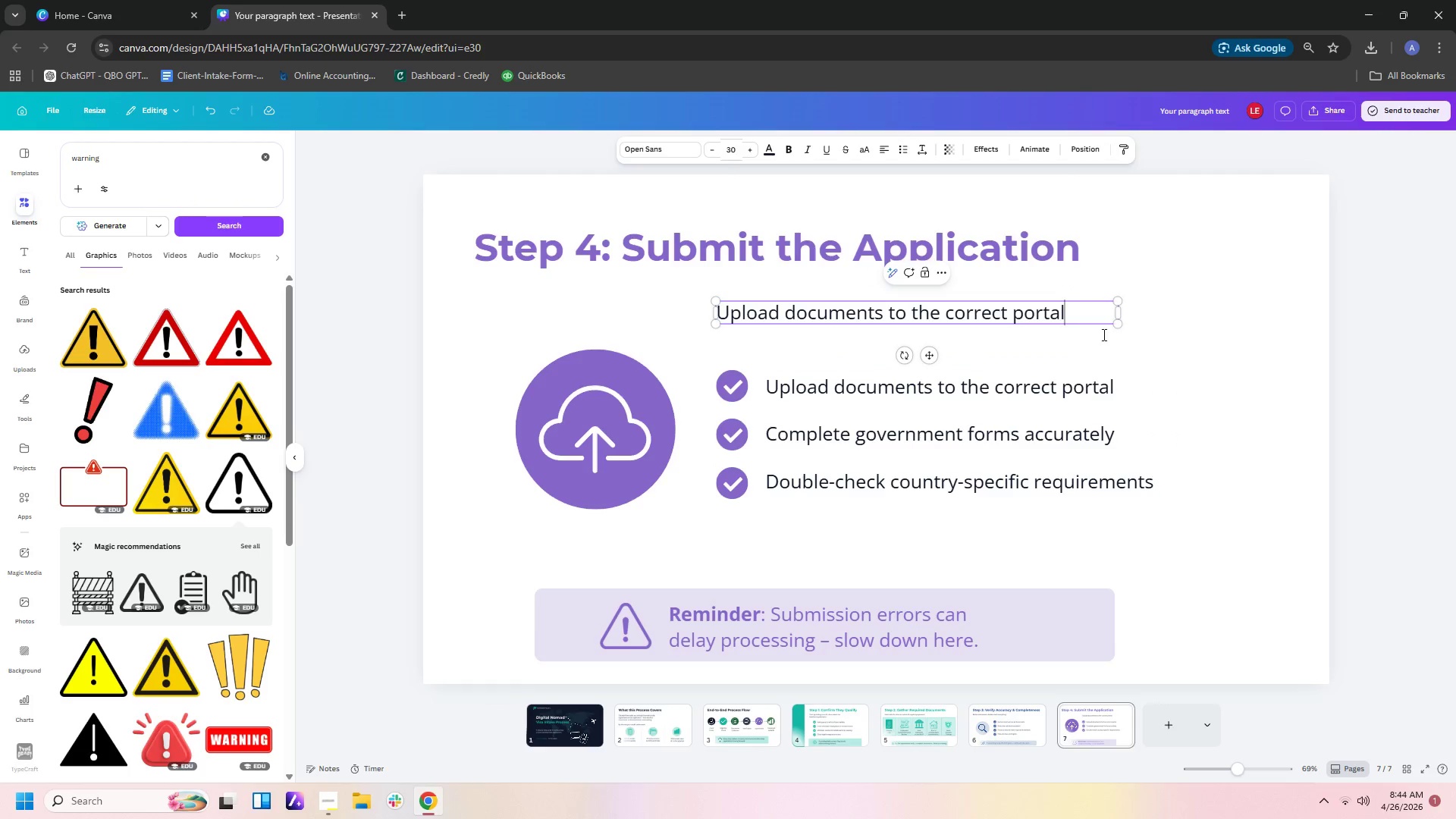 
left_click_drag(start_coordinate=[1087, 313], to_coordinate=[575, 299])
 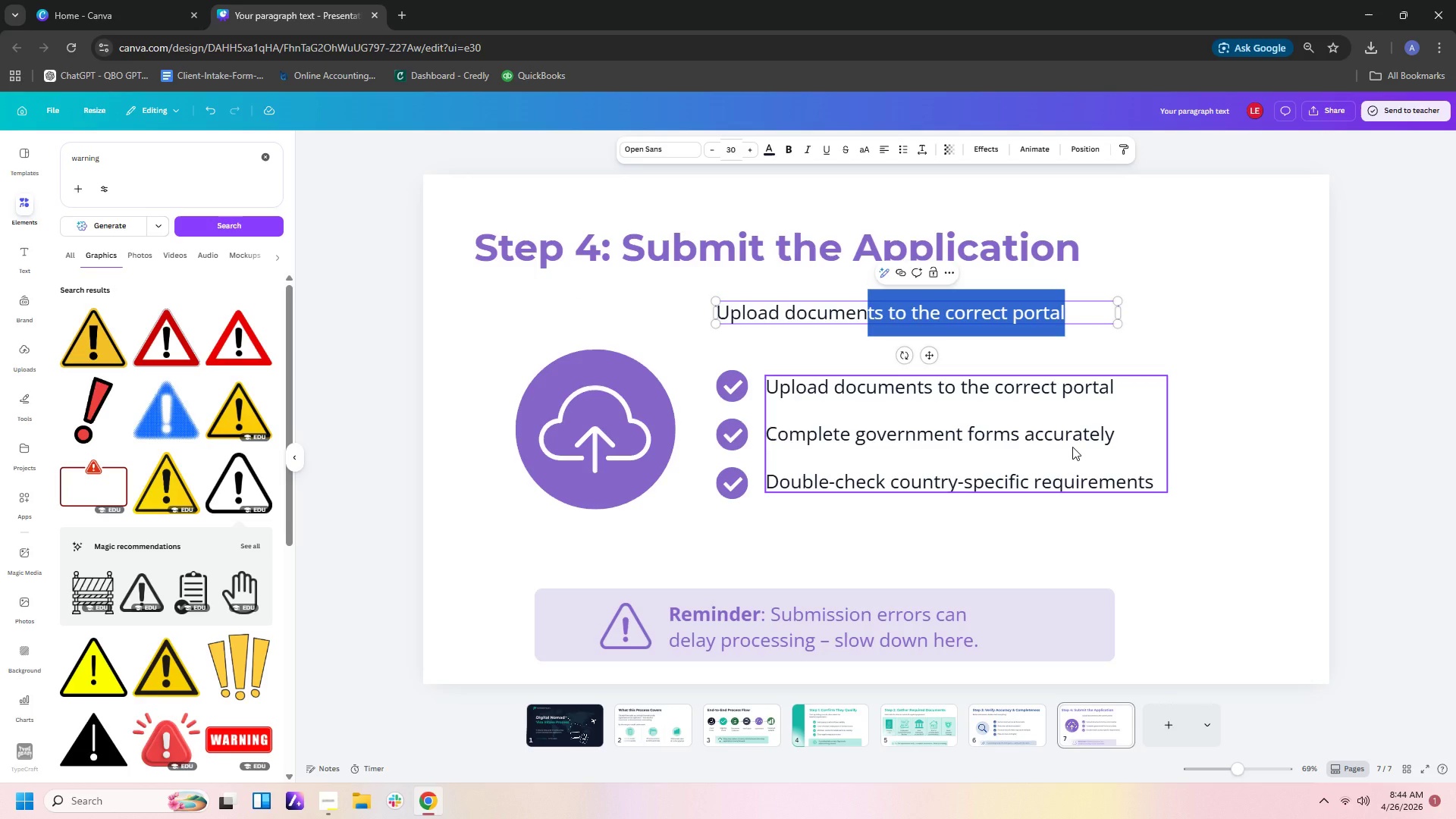 
wait(5.14)
 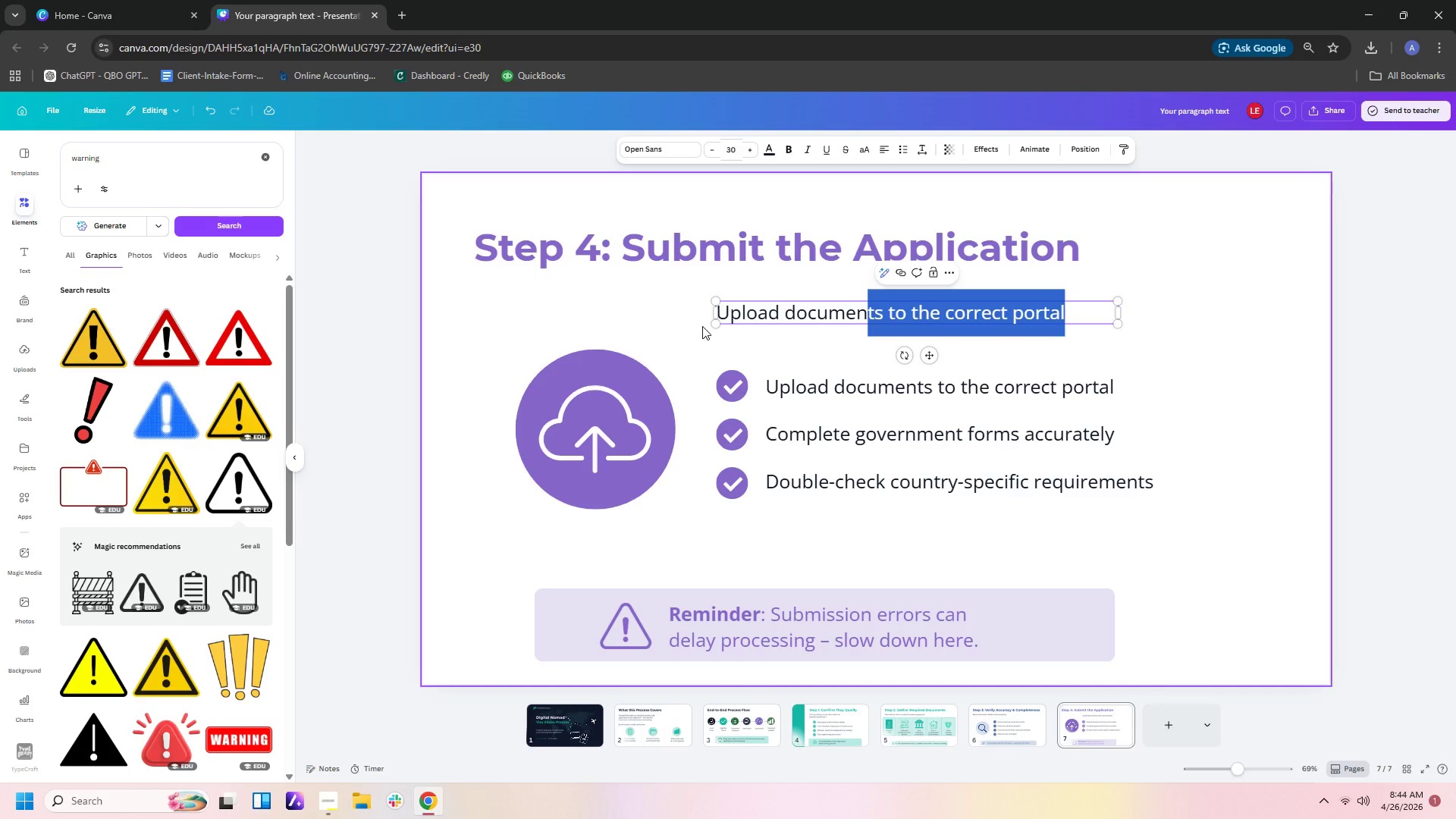 
left_click_drag(start_coordinate=[1089, 318], to_coordinate=[795, 318])
 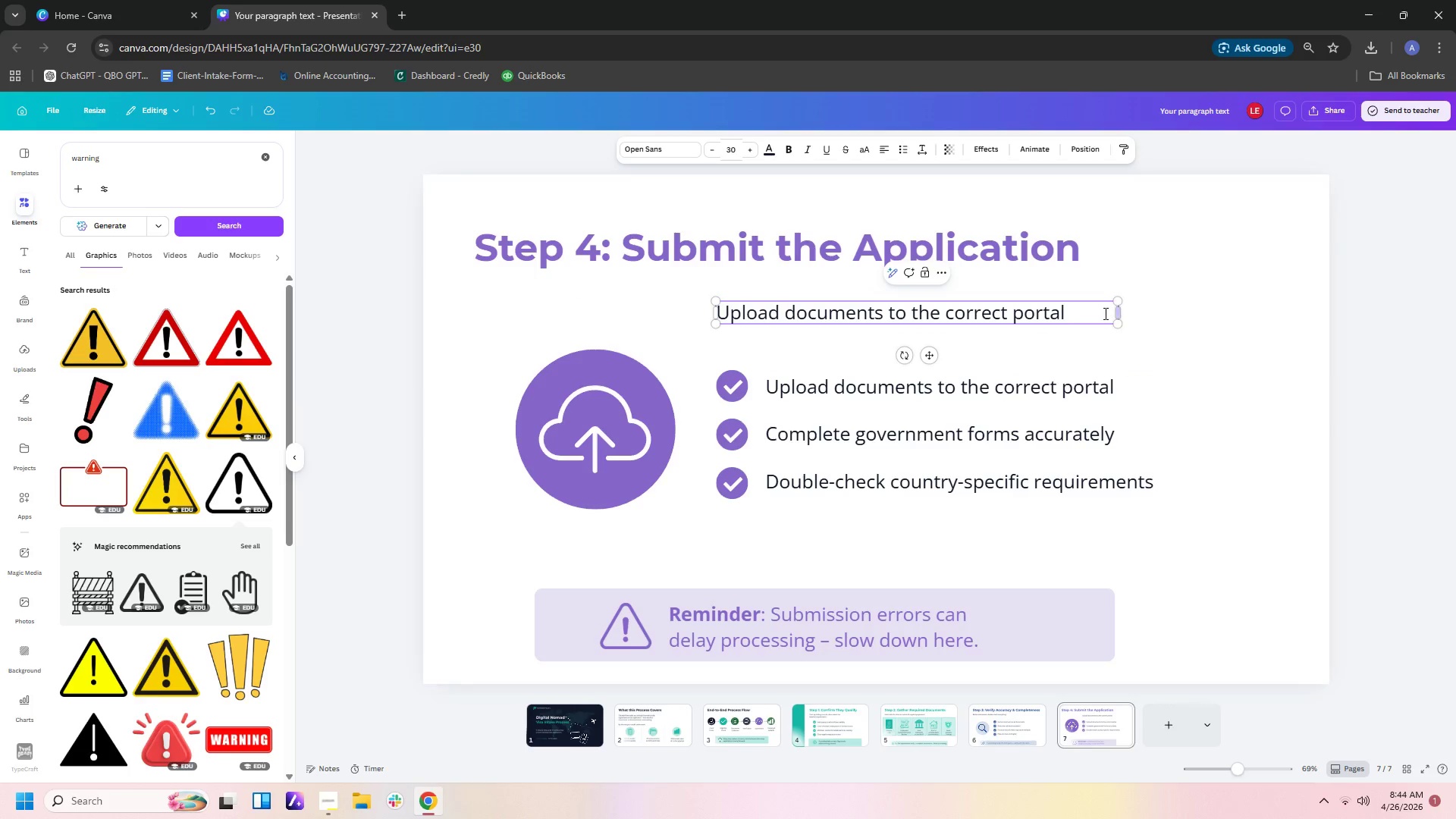 
left_click([1104, 313])
 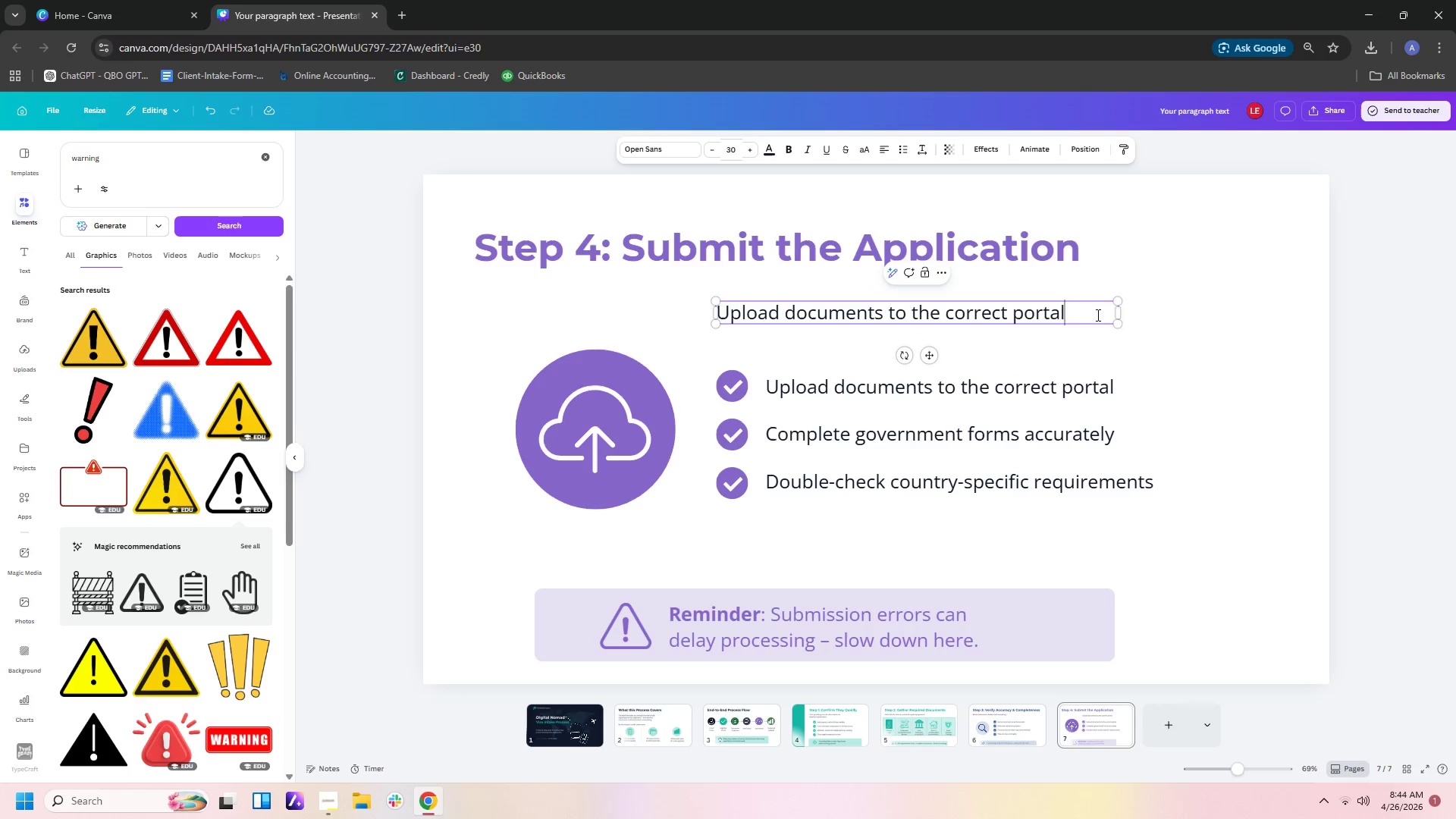 
left_click_drag(start_coordinate=[1096, 315], to_coordinate=[720, 309])
 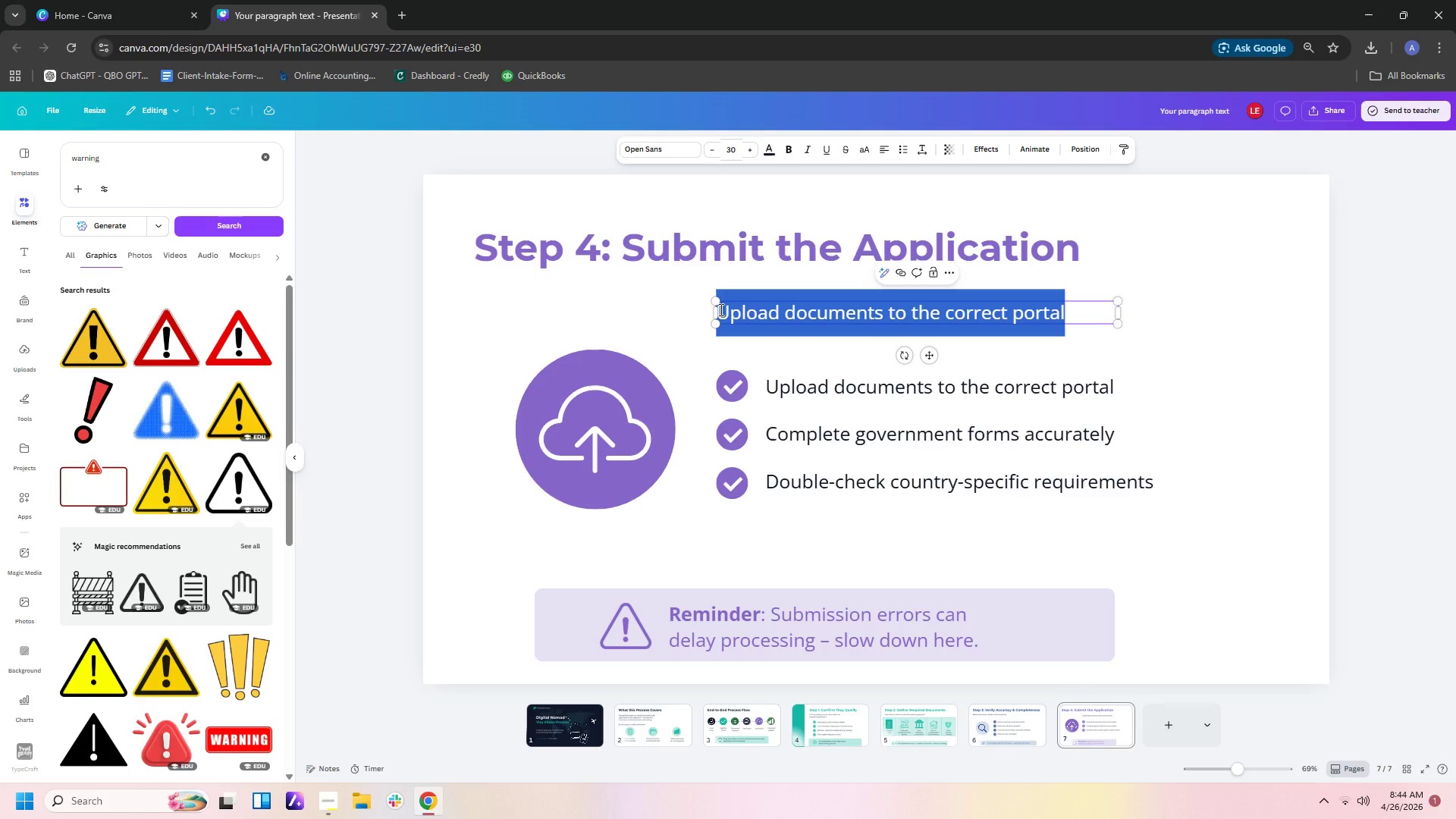 
type(Once verified prepare )
key(Backspace)
key(Backspace)
key(Backspace)
key(Backspace)
key(Backspace)
key(Backspace)
key(Backspace)
key(Backspace)
key(Backspace)
type(,pp)
key(Backspace)
key(Backspace)
key(Backspace)
key(Backspace)
key(Backspace)
type( ppare and submit)
 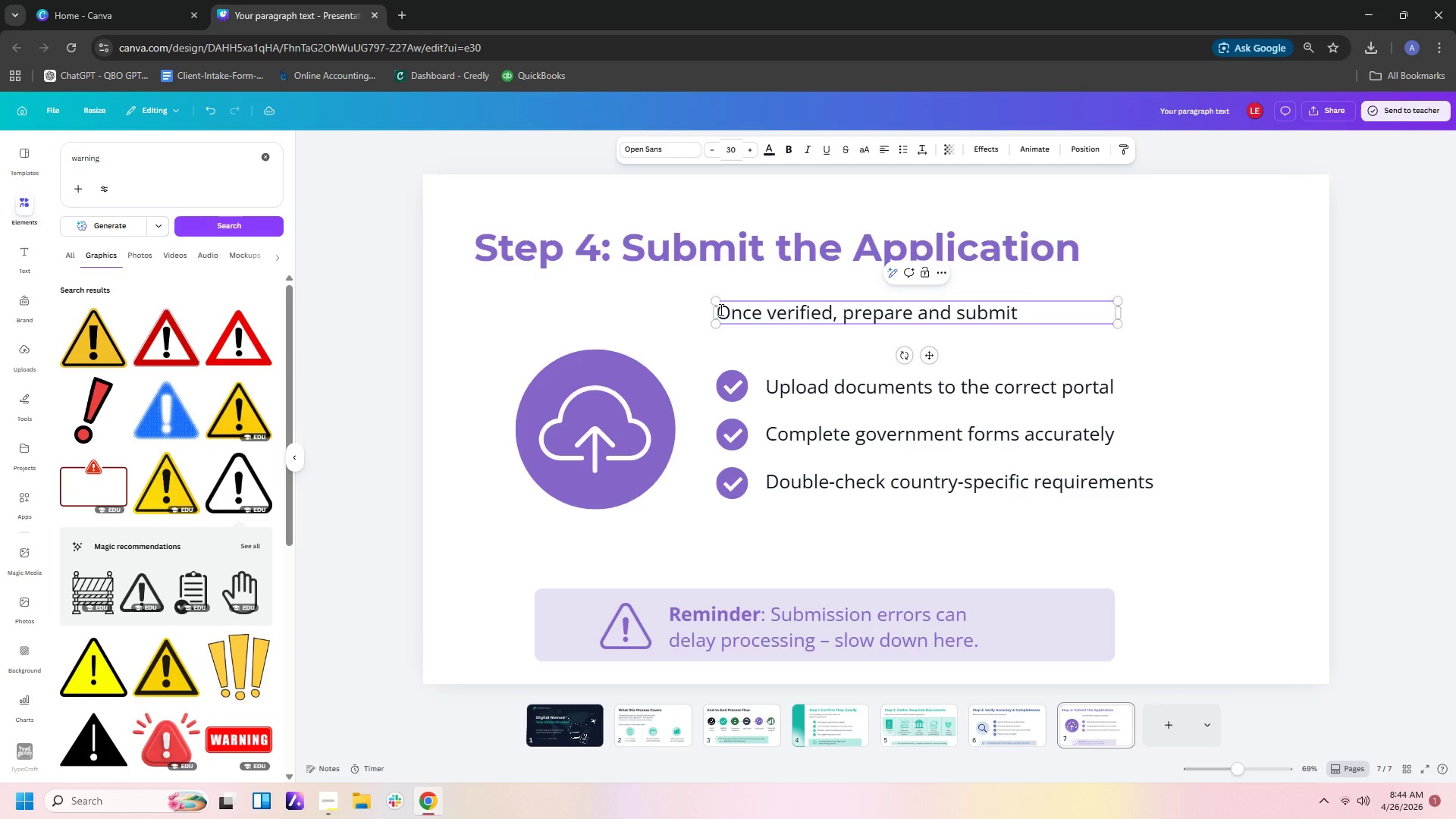 
wait(5.56)
 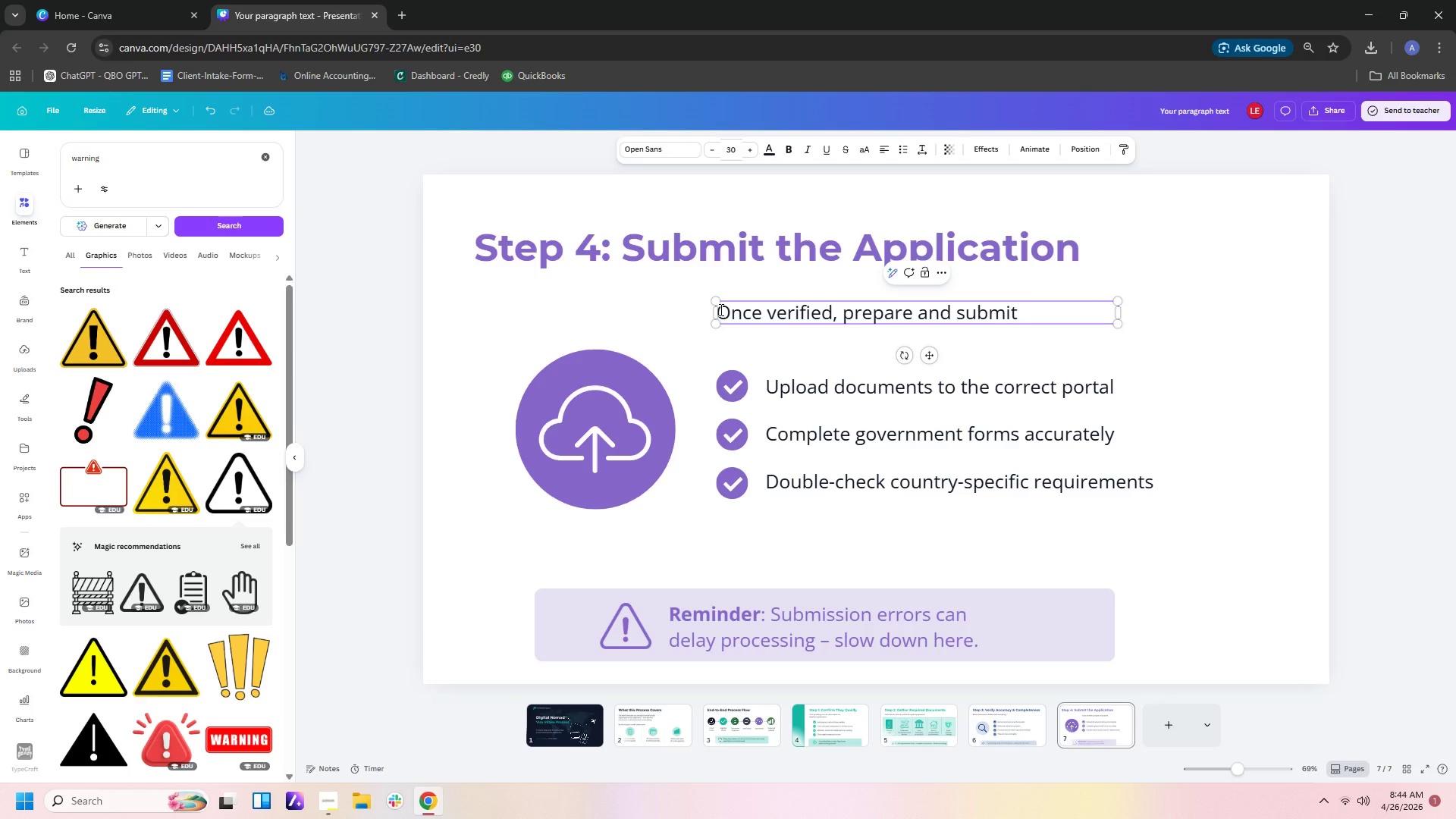 
key(Shift+Semicolon)
 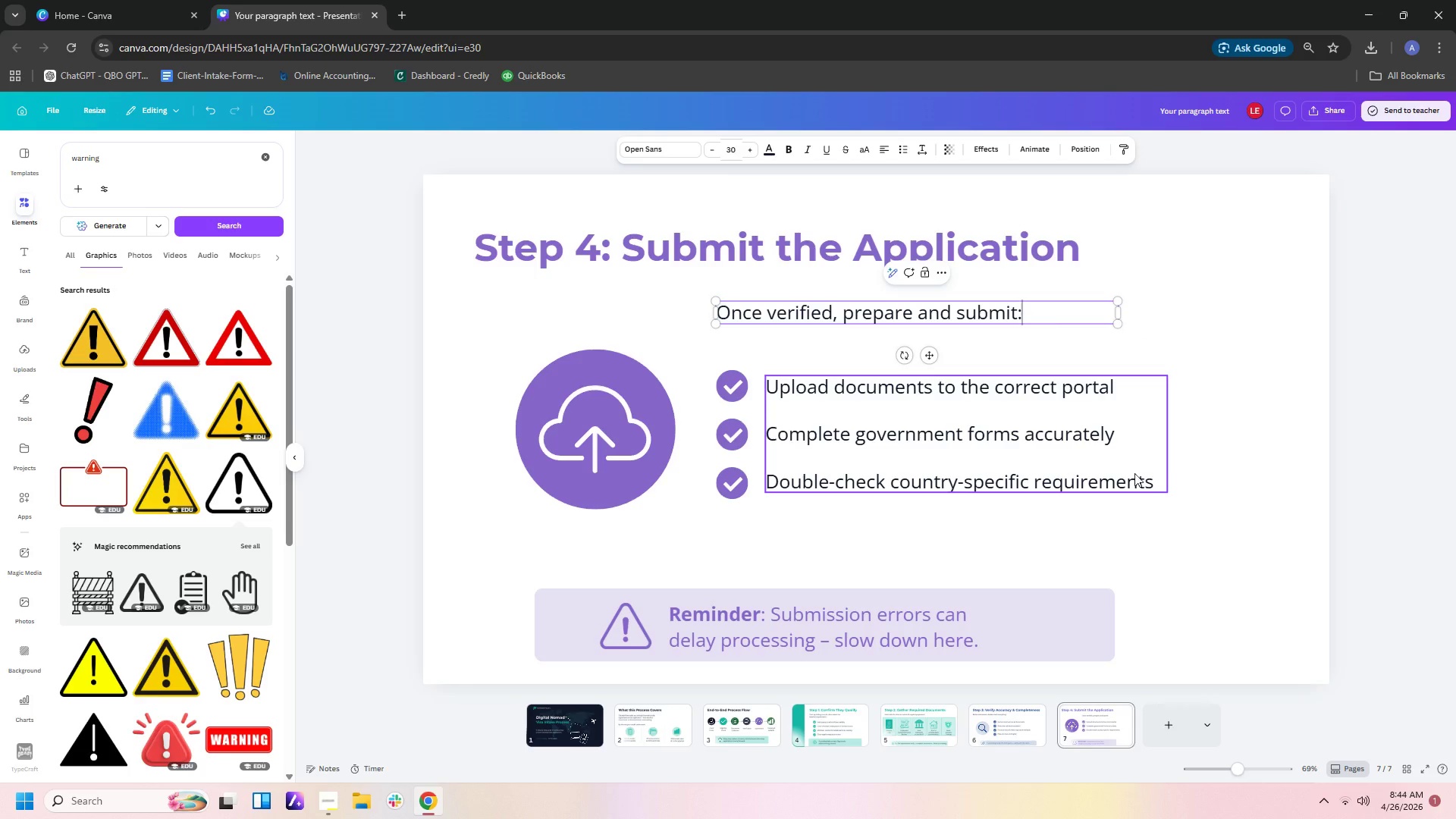 
wait(5.69)
 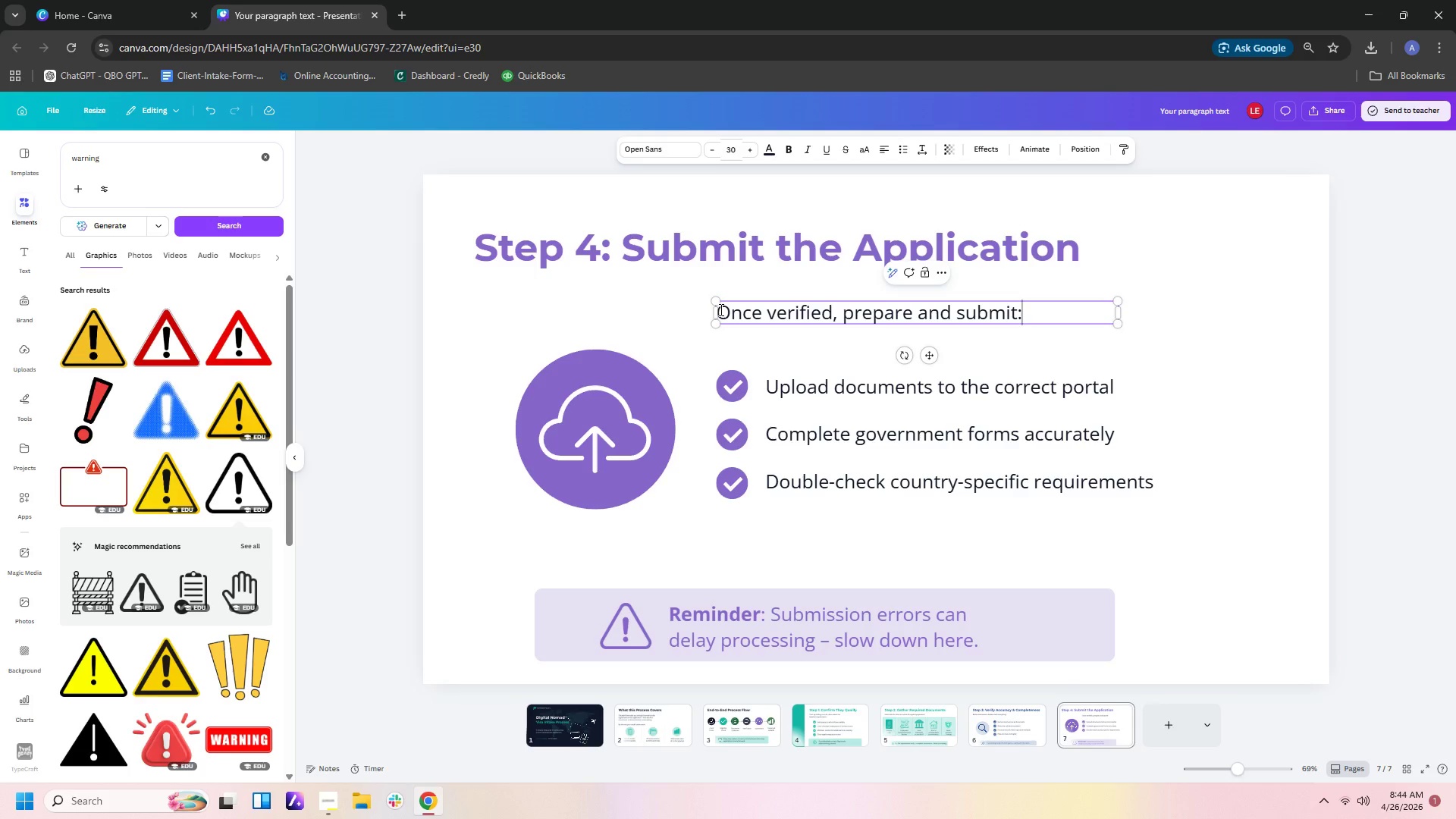 
left_click([1166, 303])
 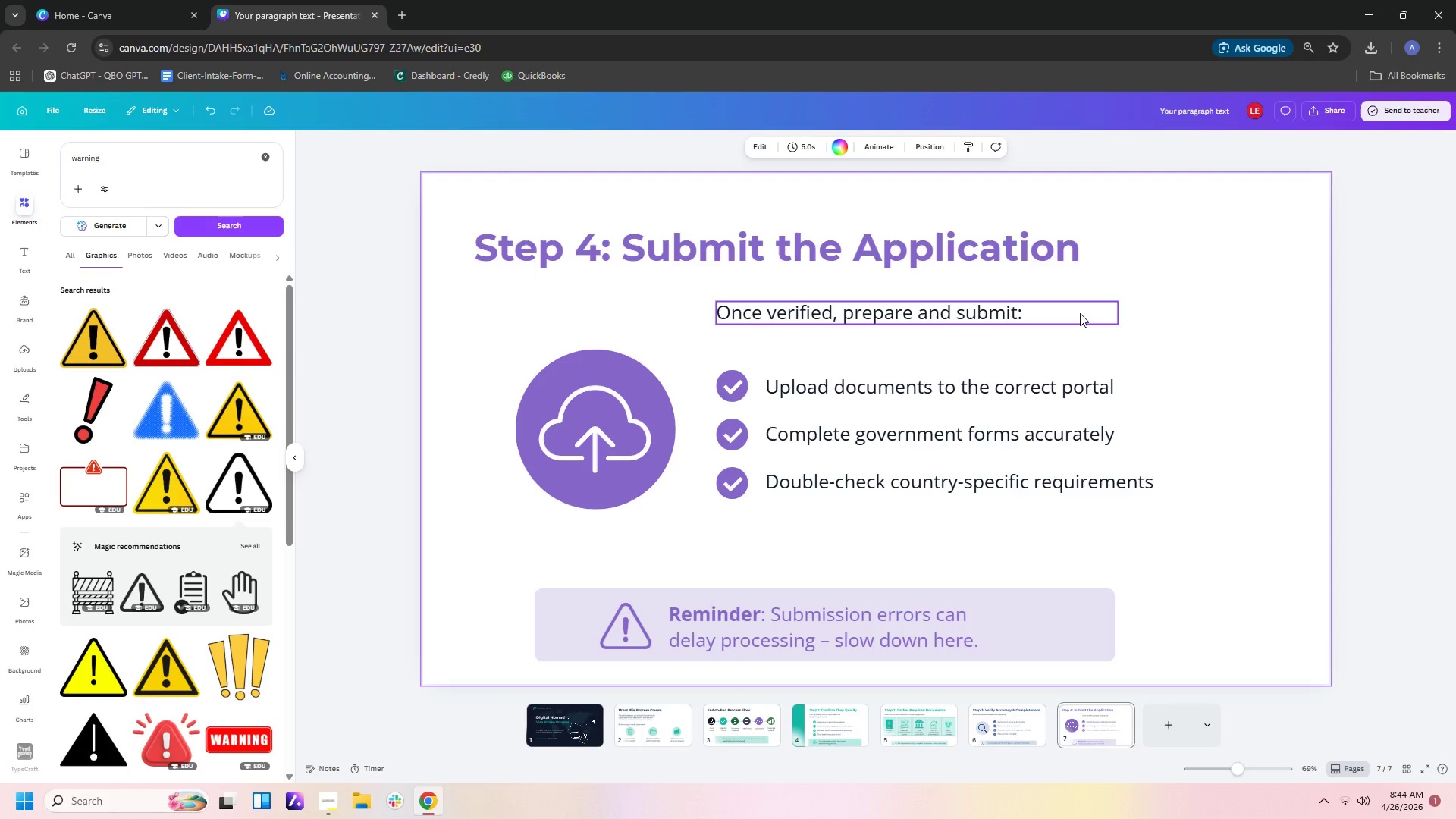 
left_click_drag(start_coordinate=[1080, 313], to_coordinate=[1078, 325])
 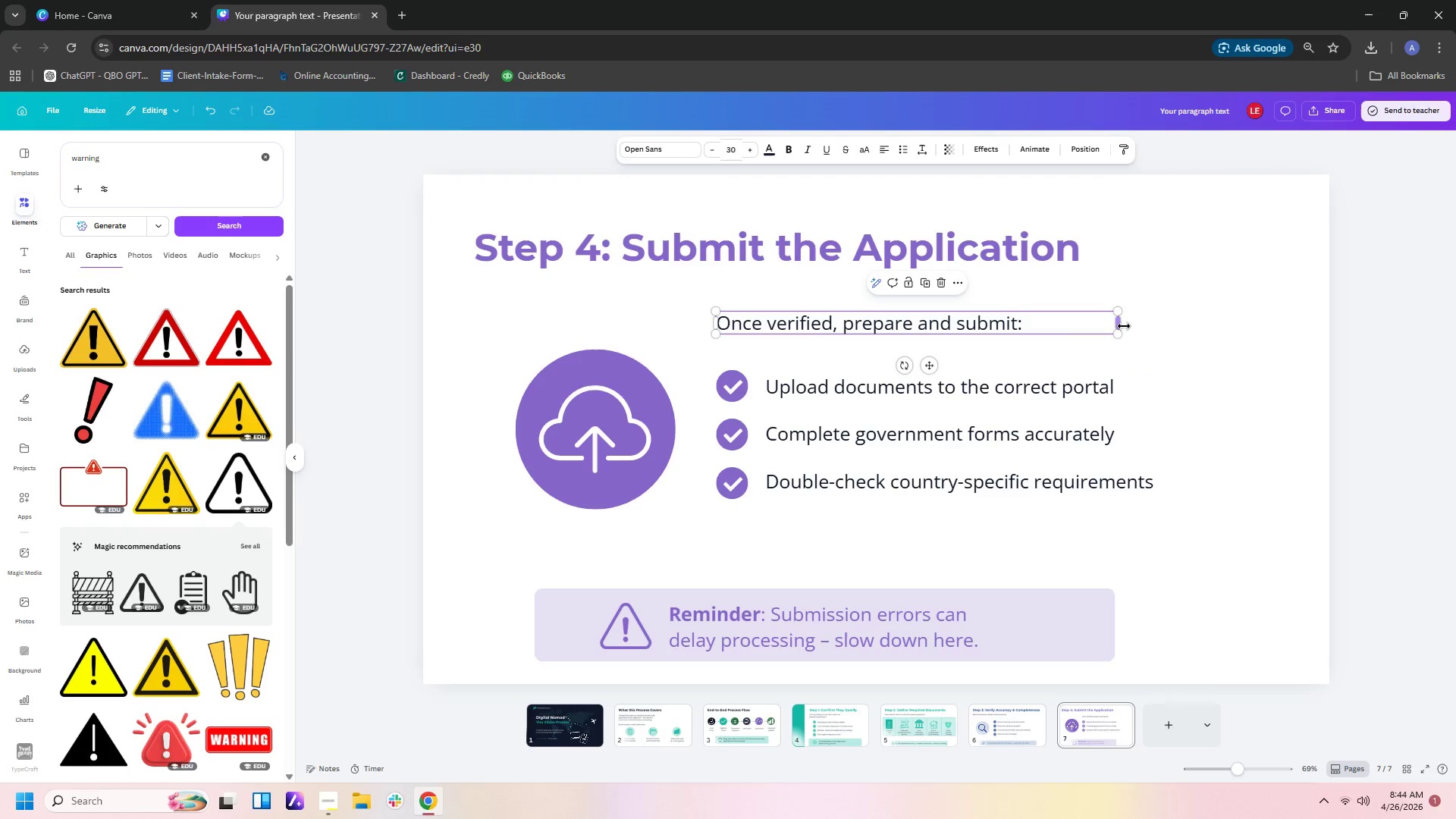 
left_click_drag(start_coordinate=[1119, 325], to_coordinate=[1065, 328])
 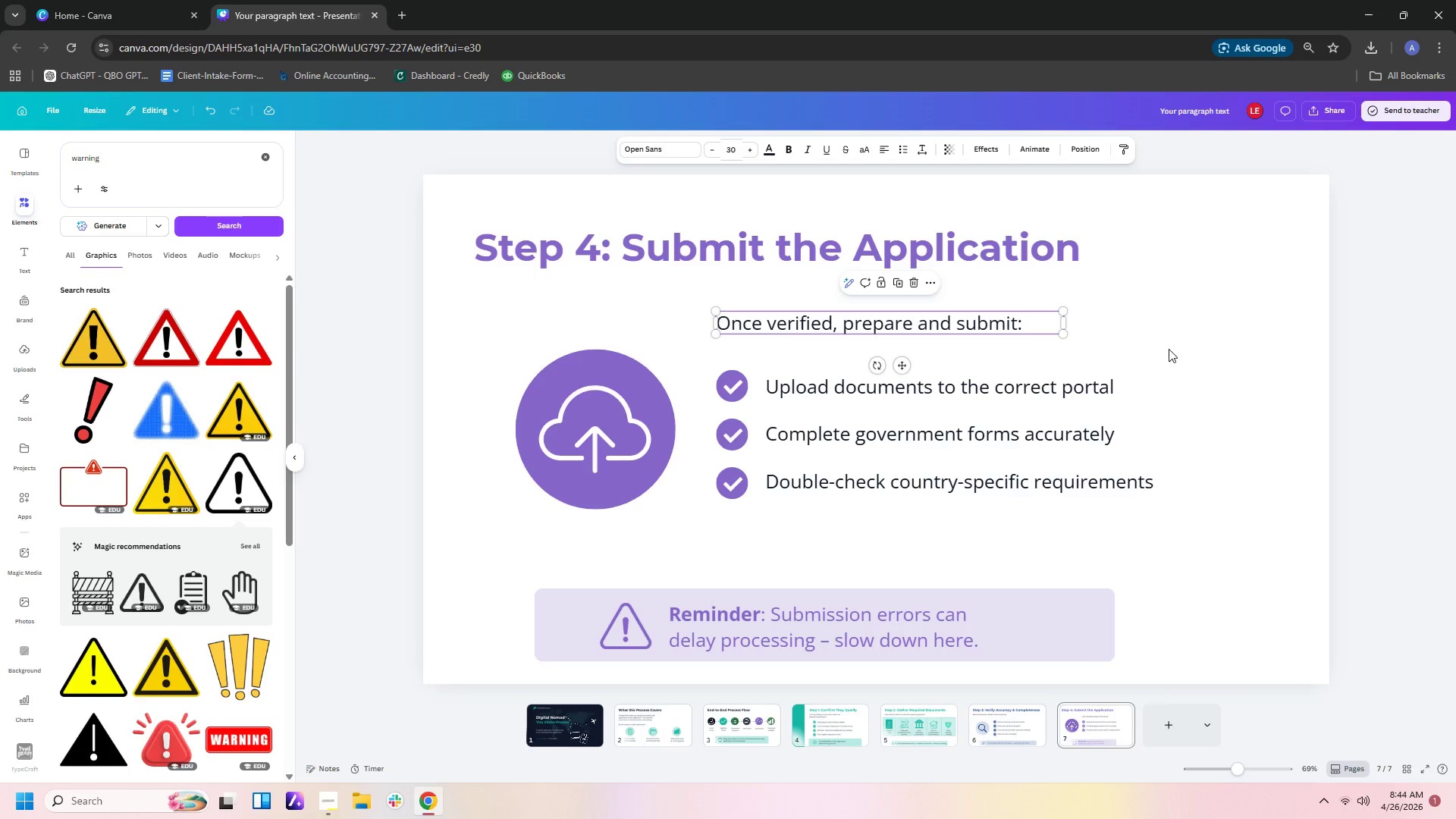 
left_click([1169, 349])
 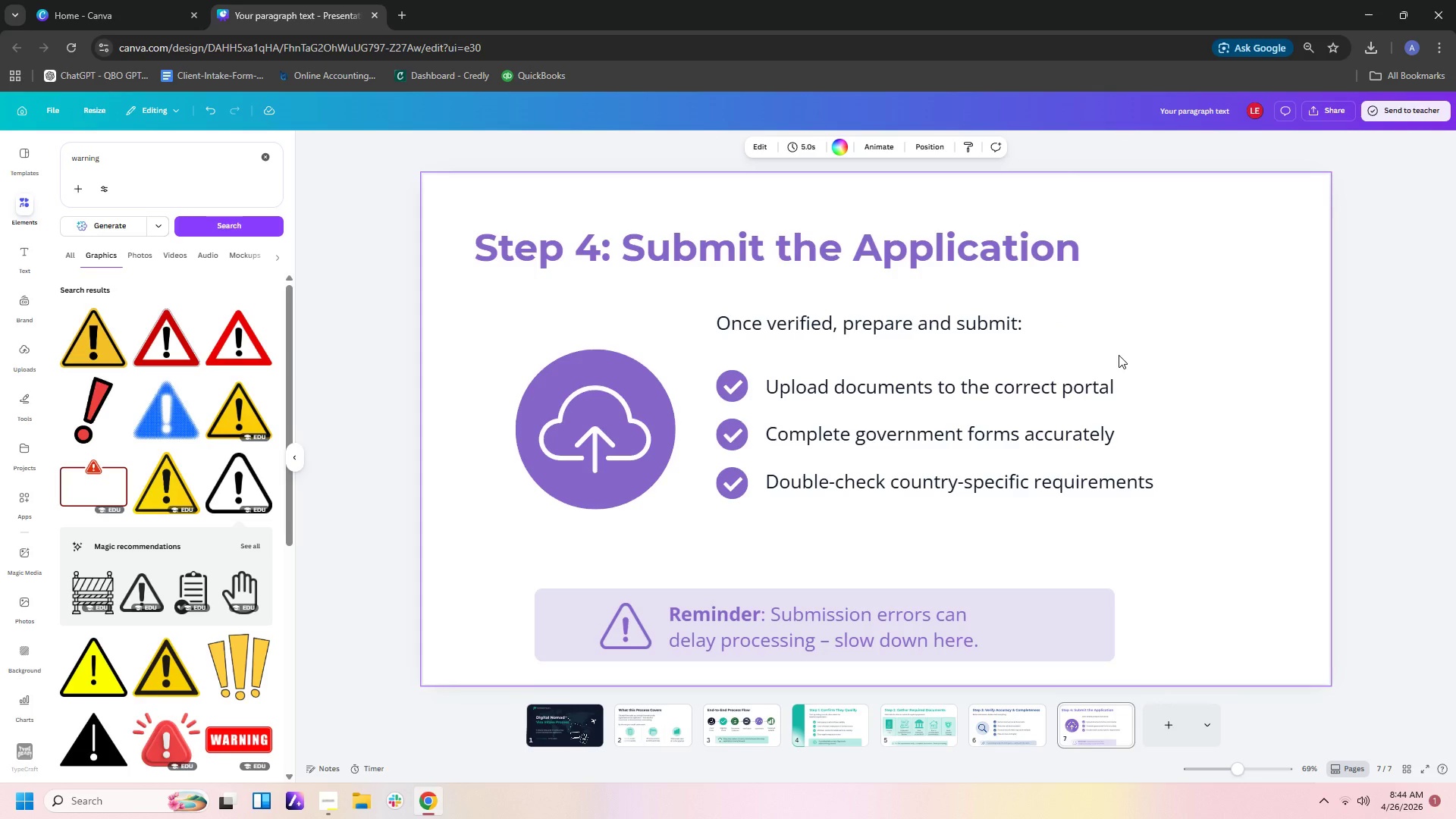 
wait(10.58)
 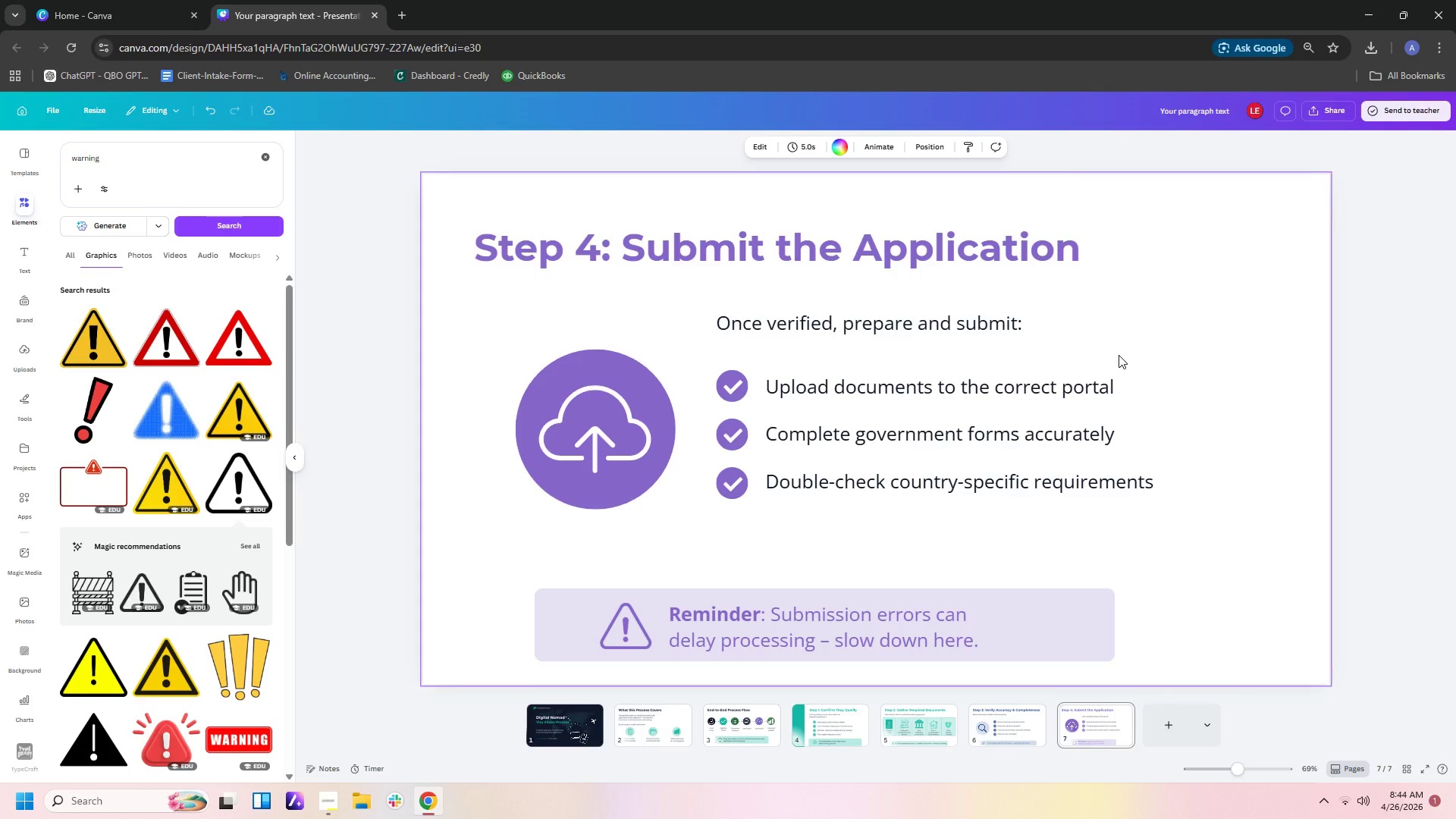 
left_click([1150, 488])
 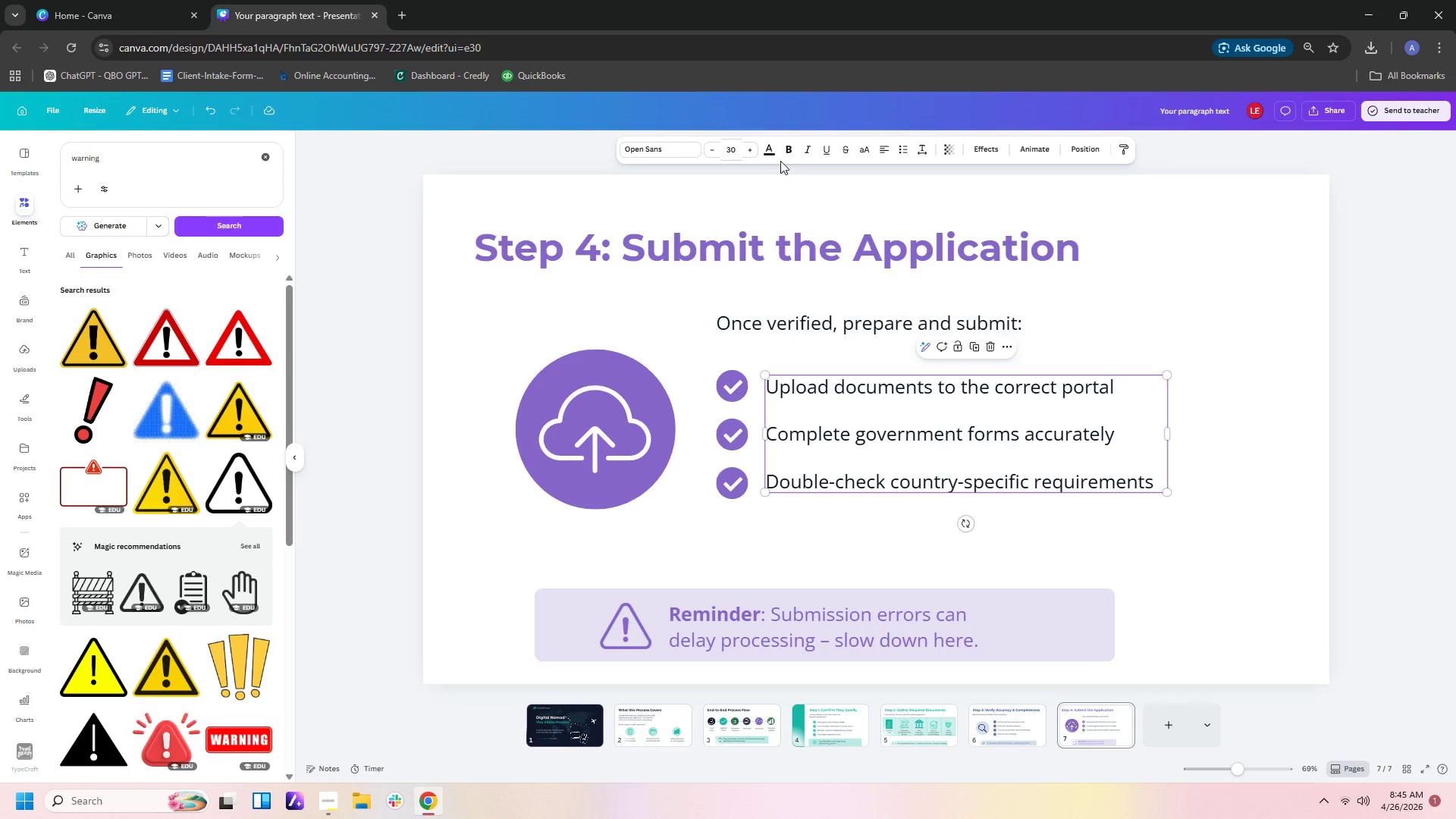 
left_click([775, 153])
 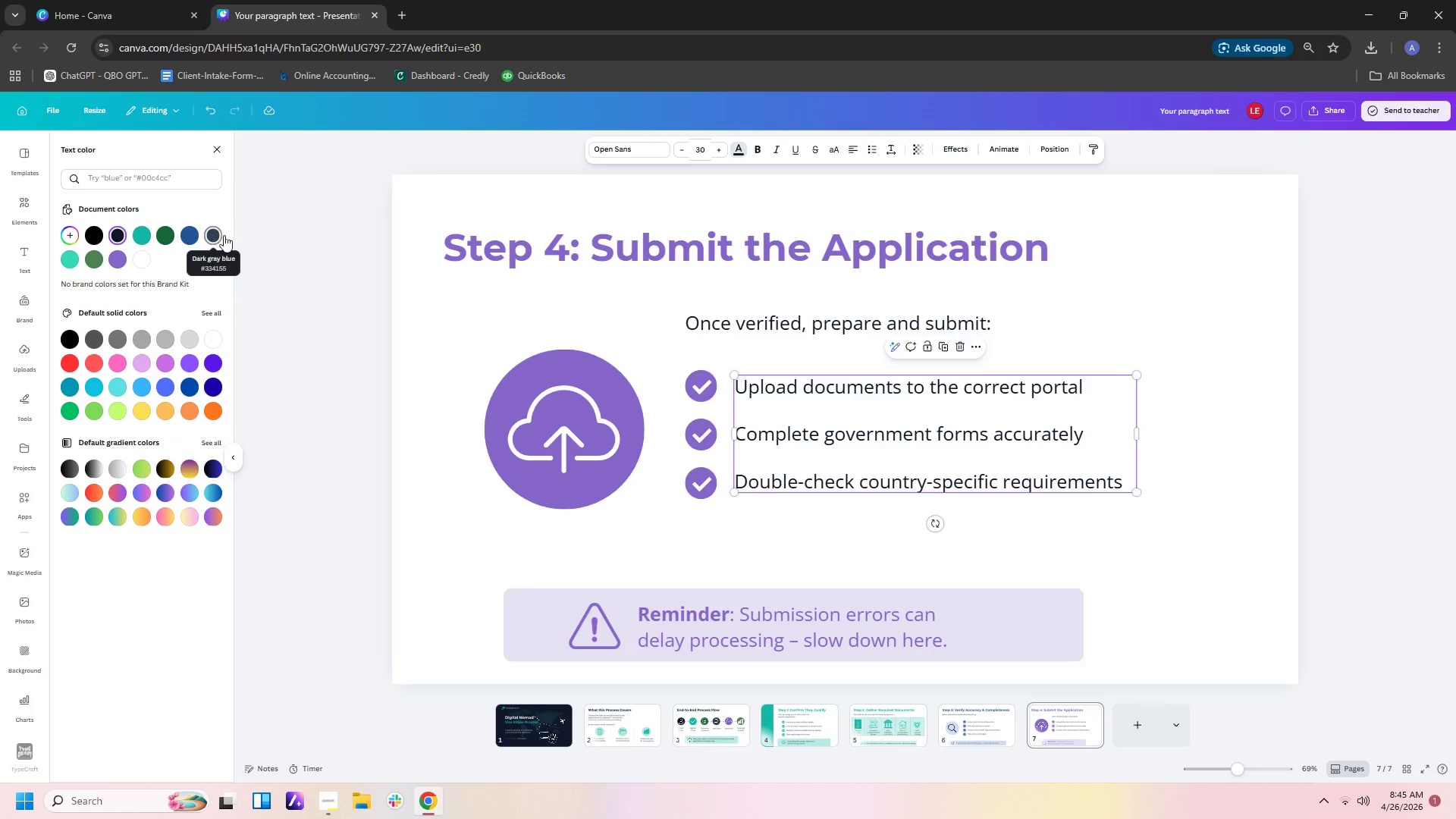 
left_click([1201, 535])
 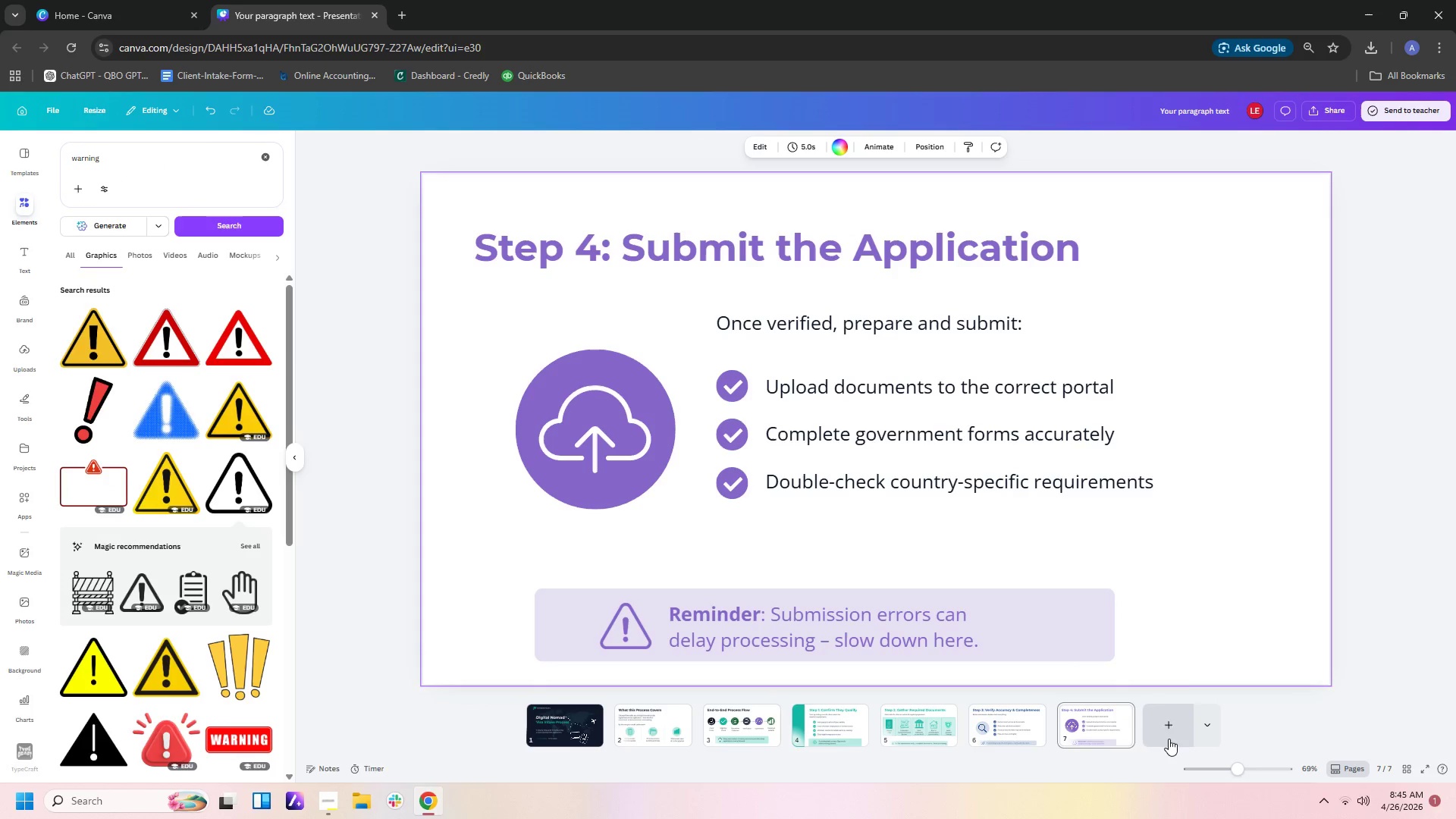 
left_click([1169, 739])
 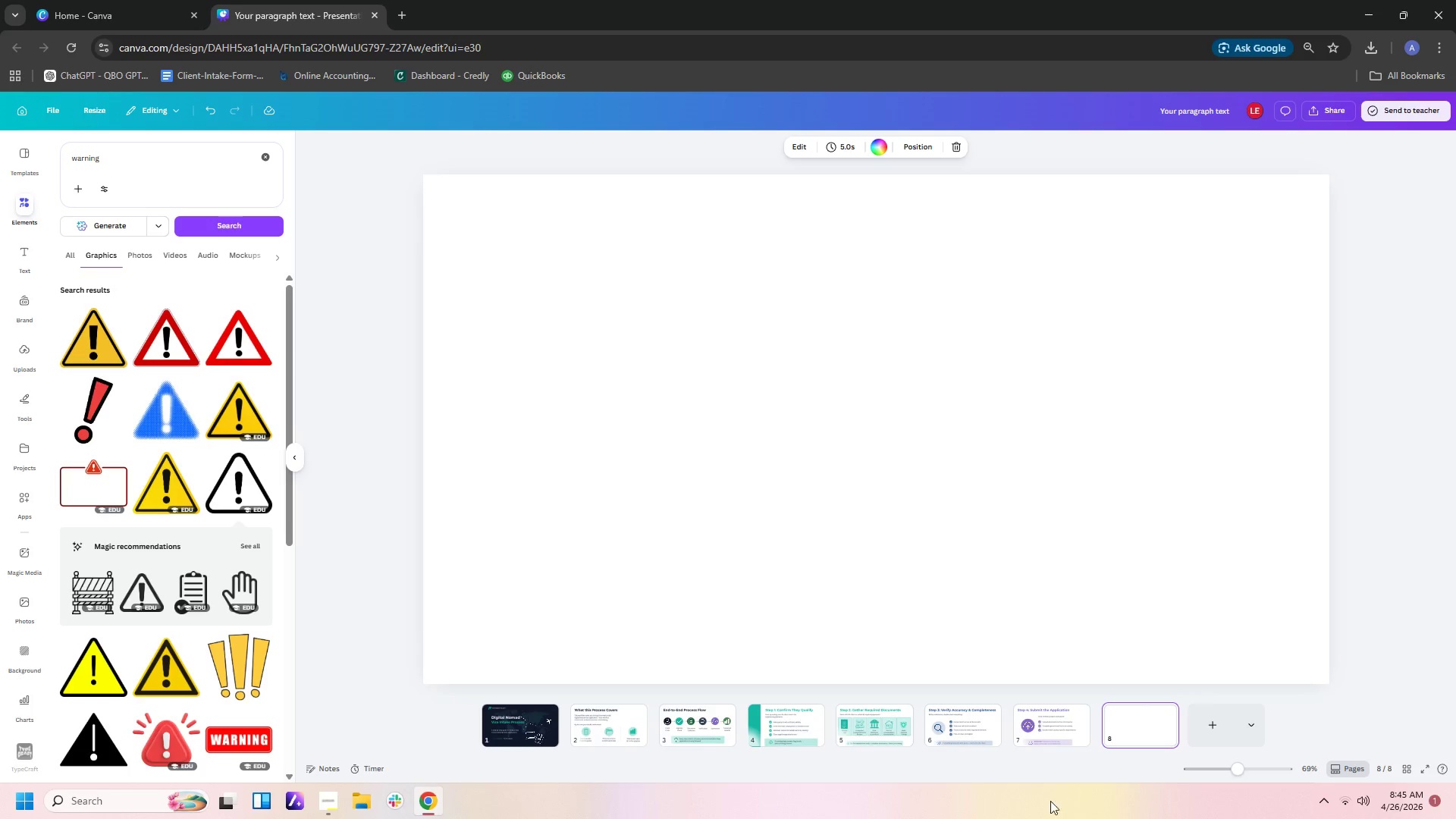 
wait(6.09)
 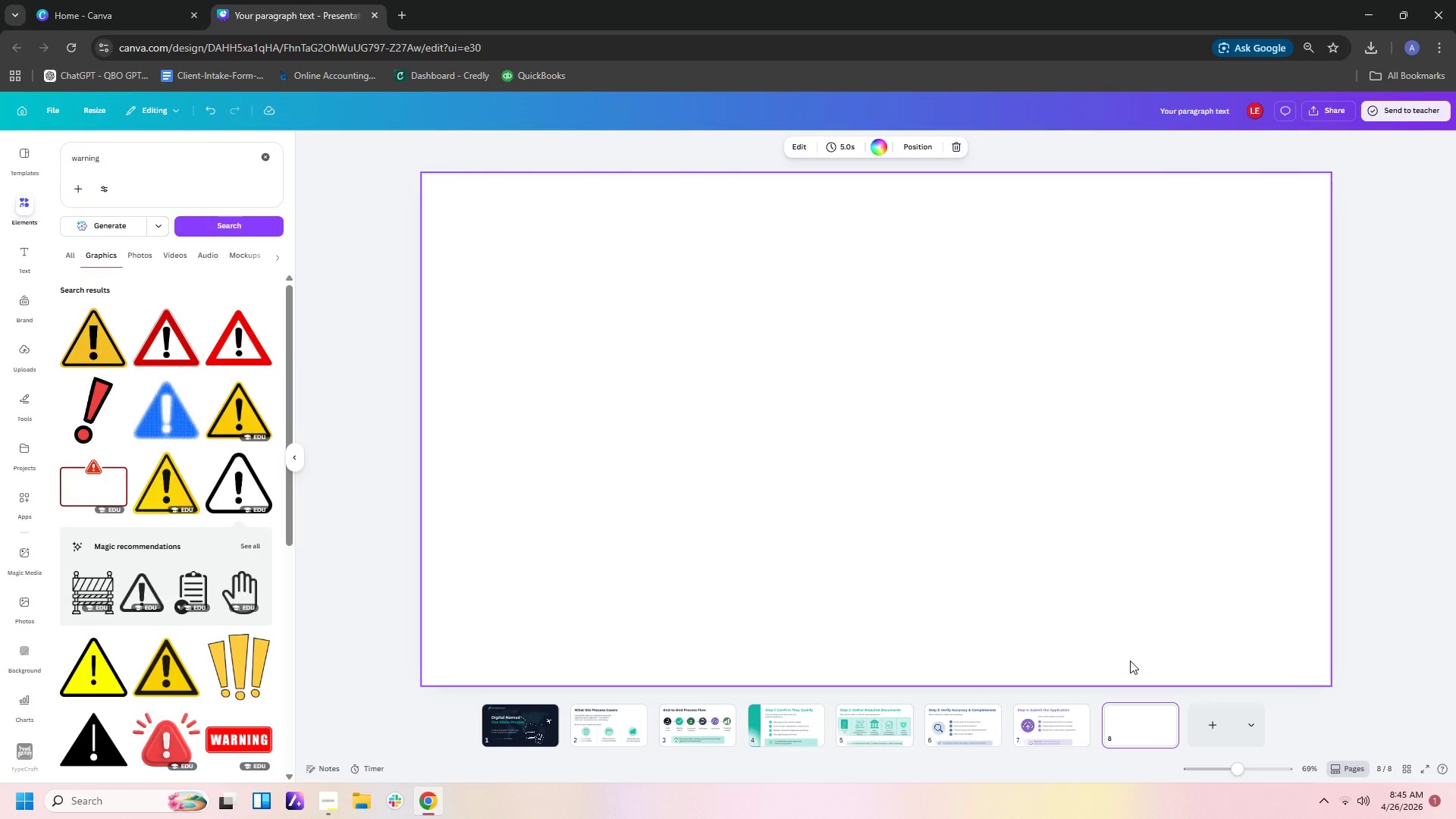 
left_click([1050, 740])
 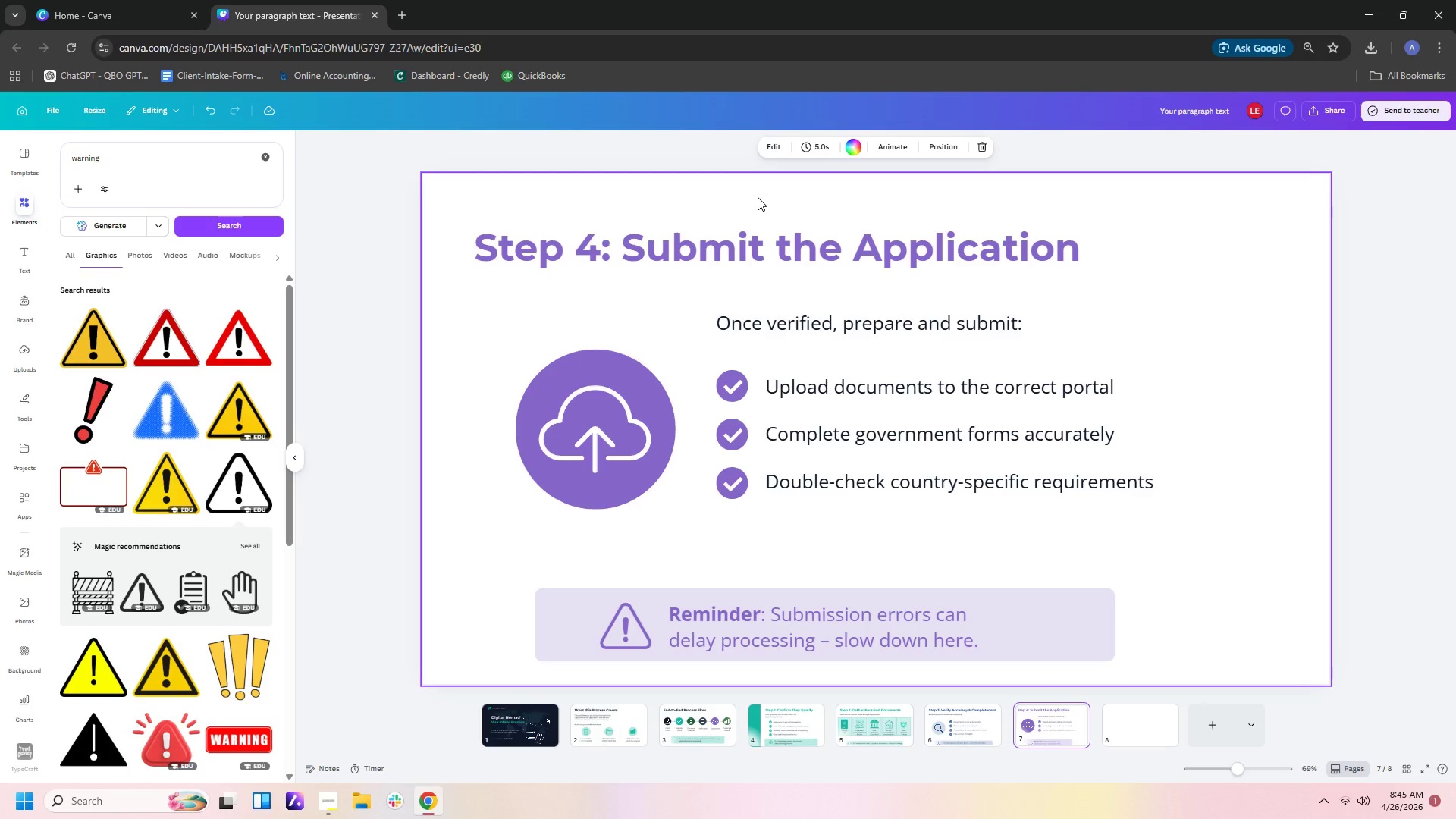 
left_click([779, 252])
 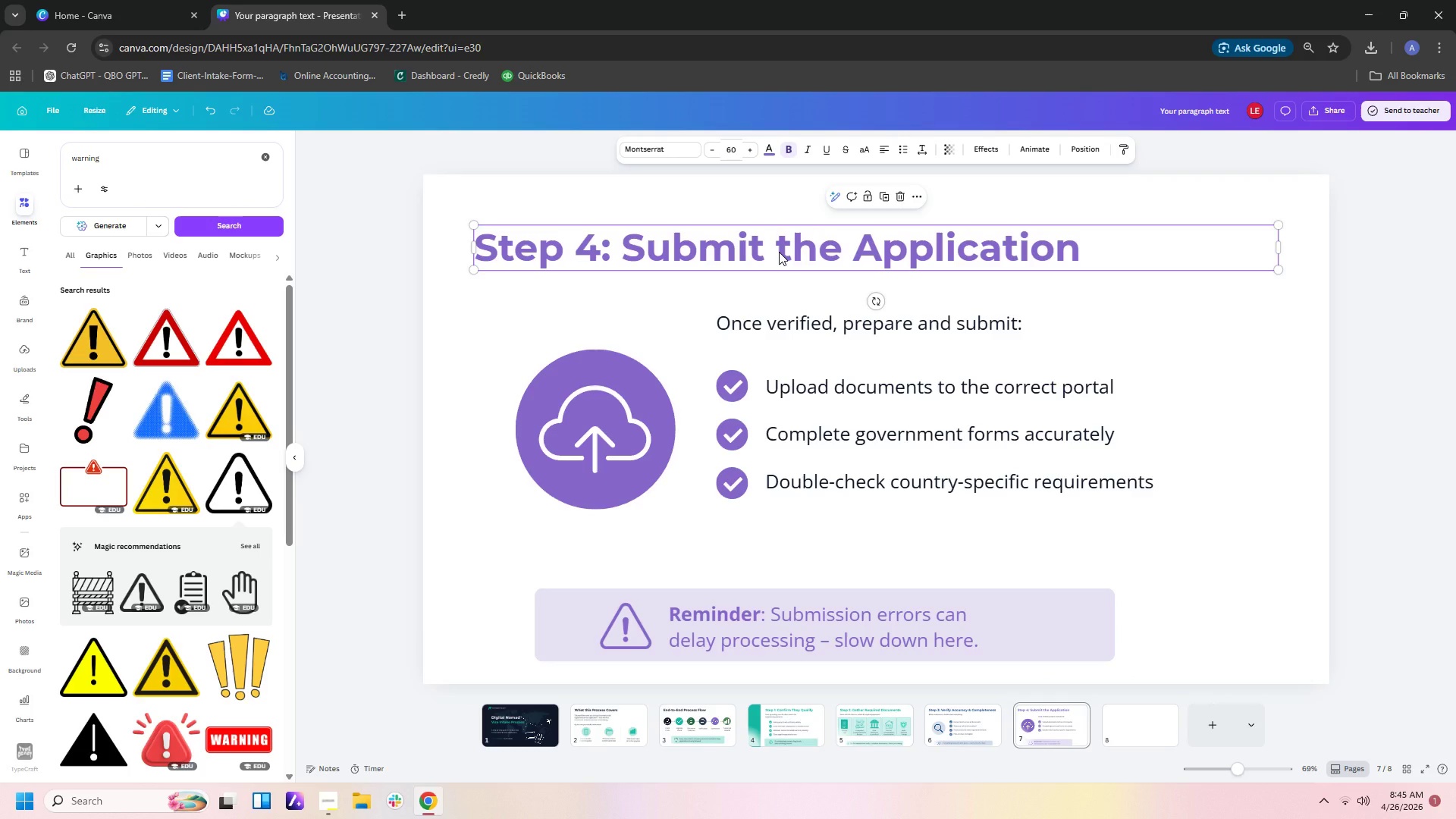 
key(Control+C)
 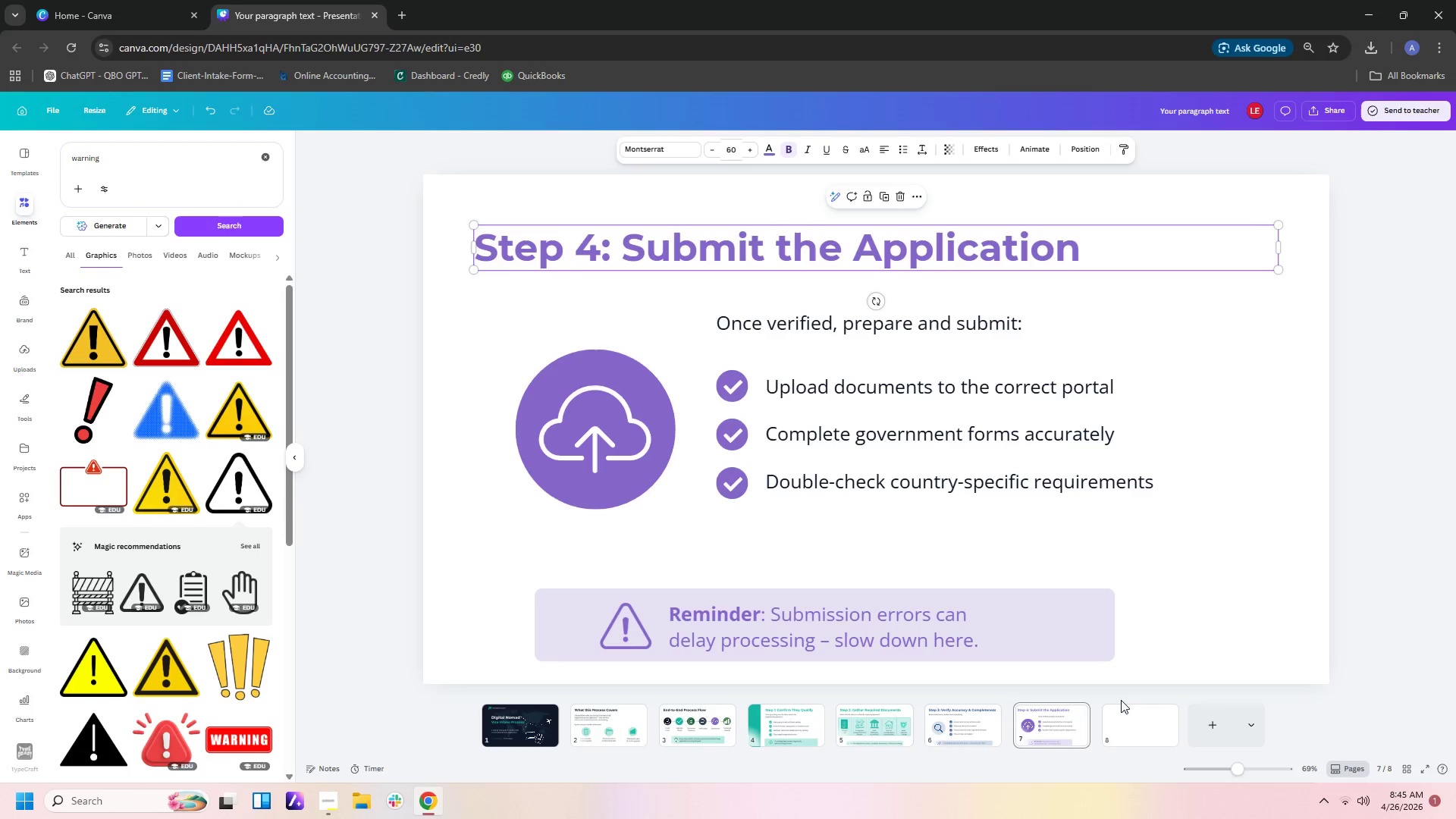 
left_click([1130, 713])
 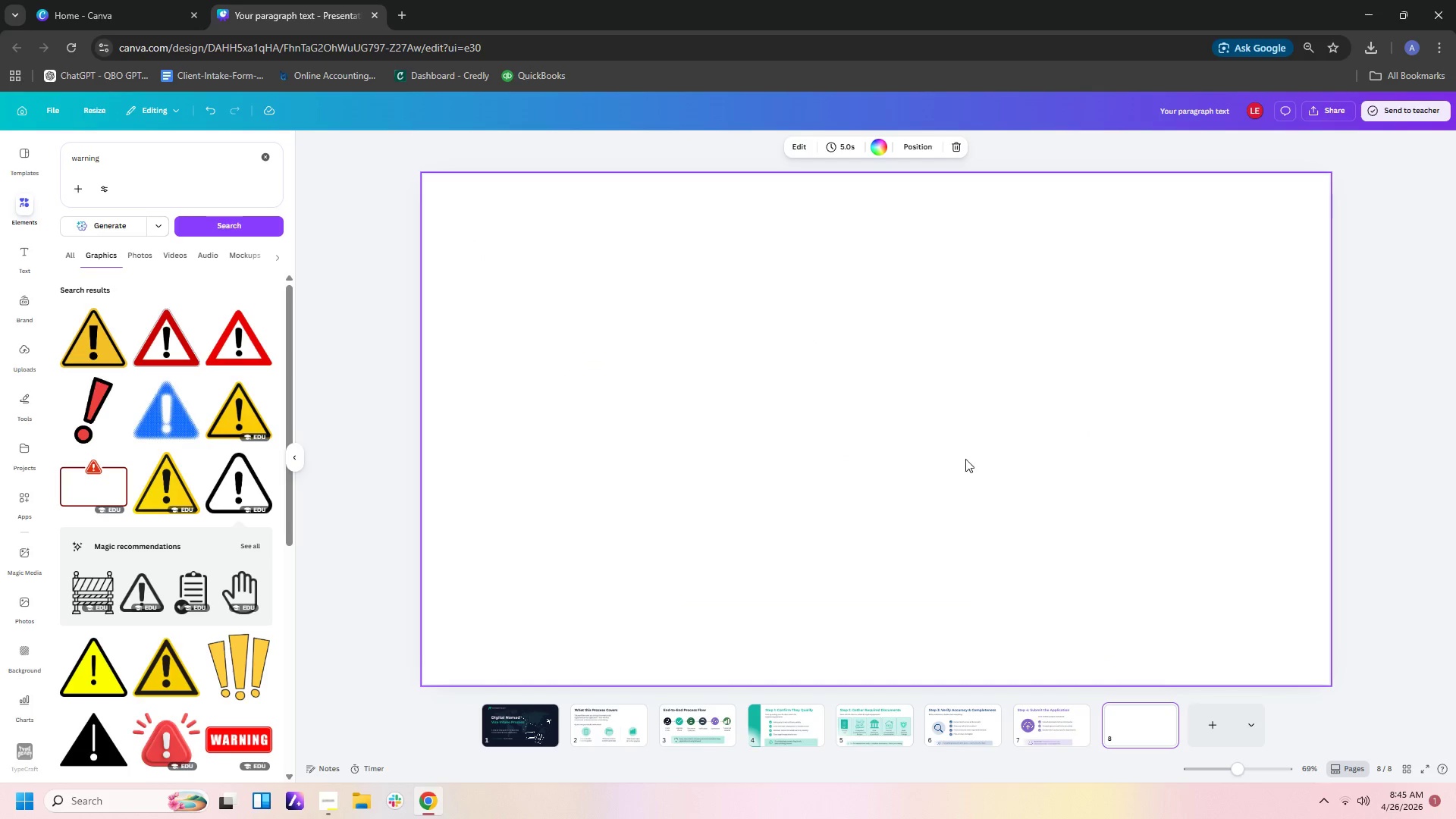 
left_click([902, 315])
 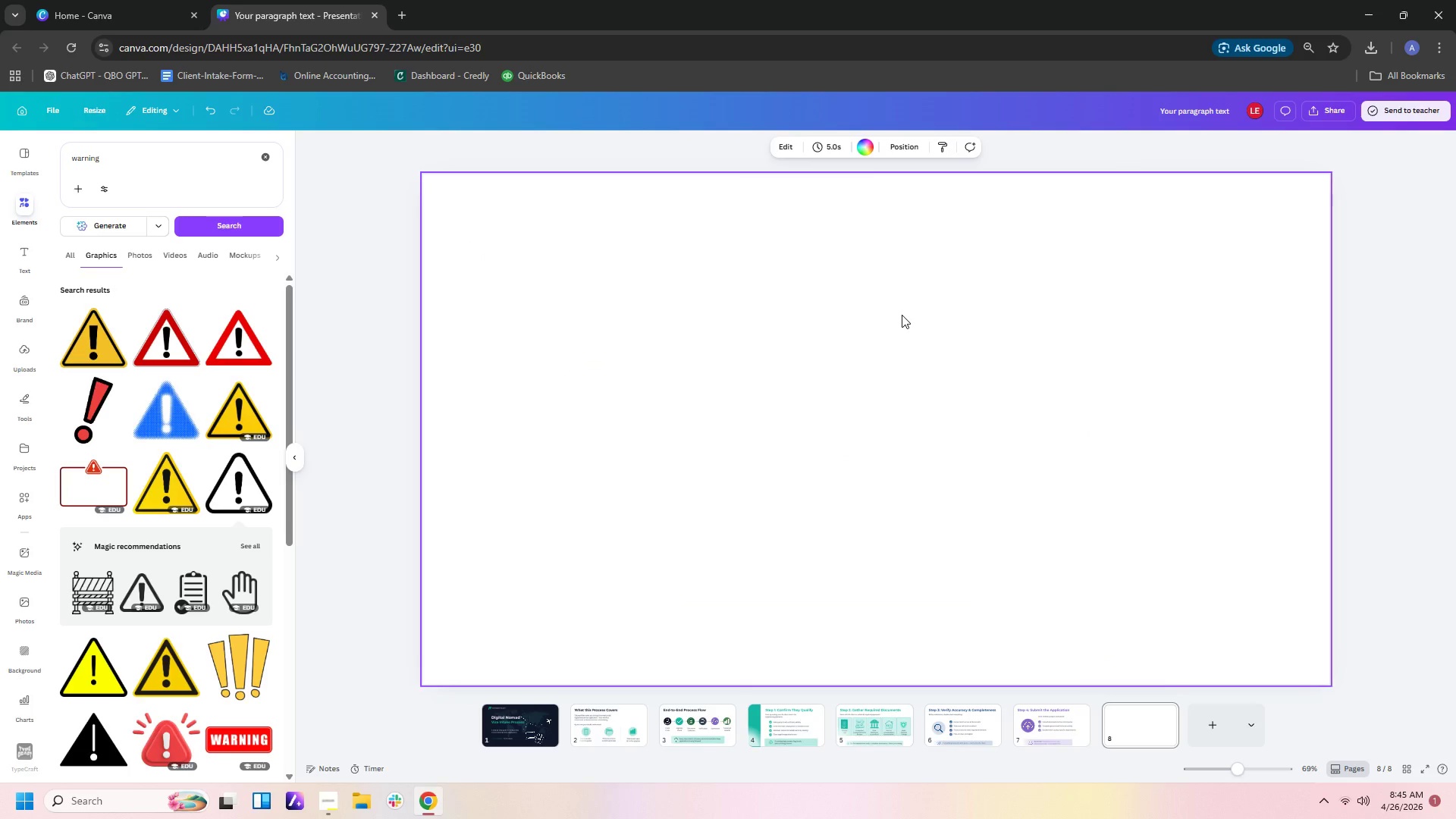 
key(Control+ControlLeft)
 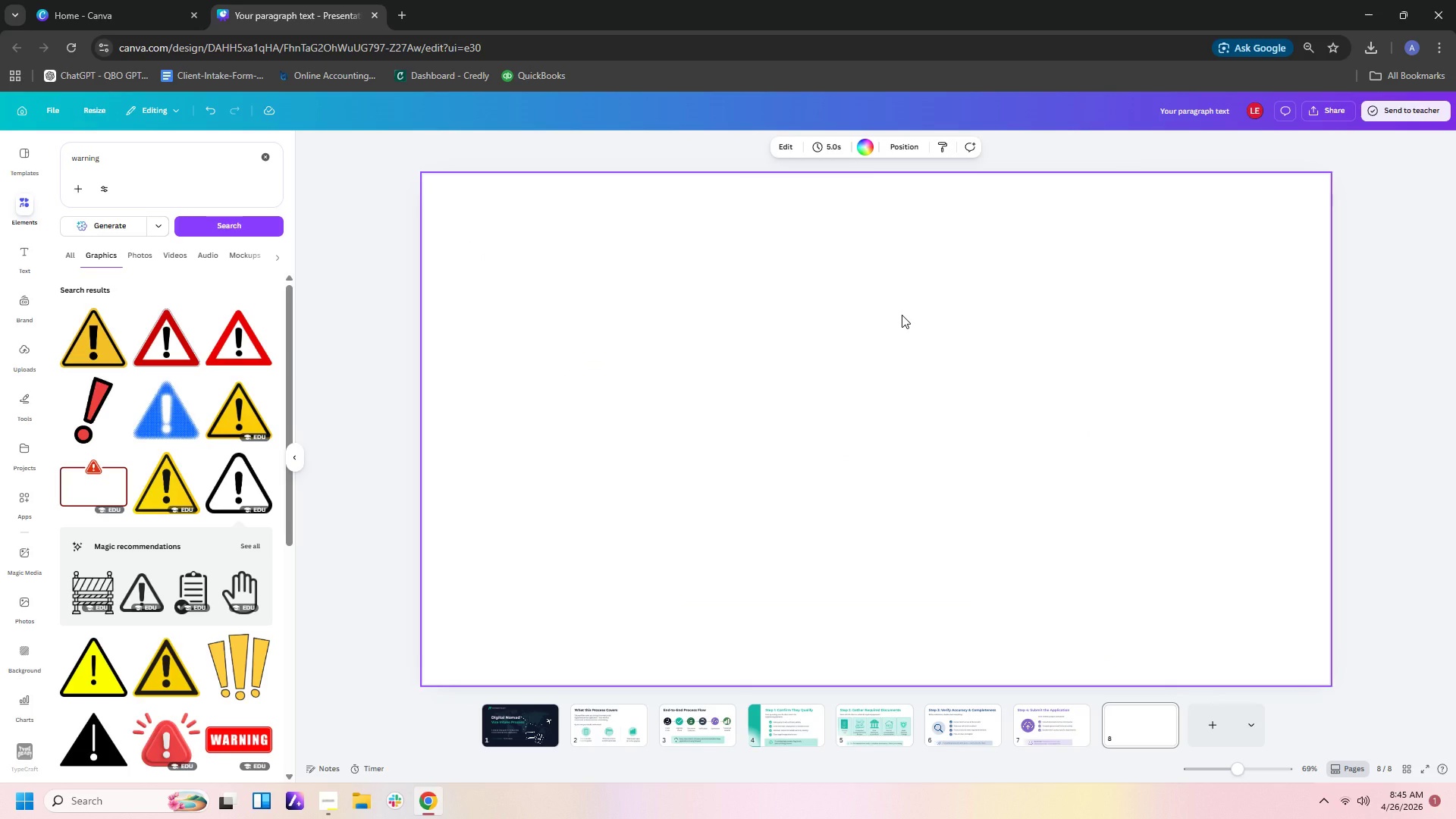 
key(Control+ControlLeft)
 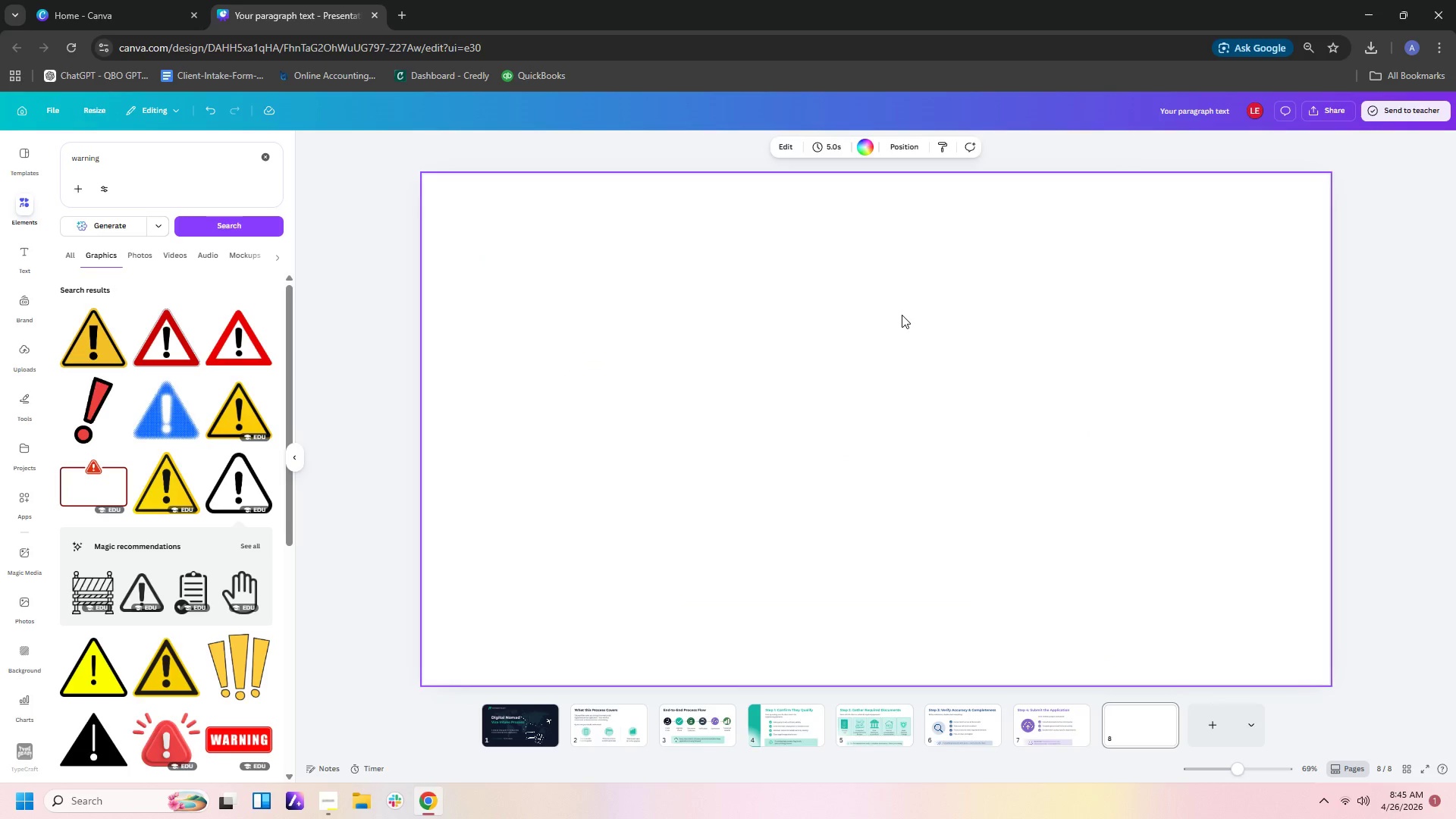 
key(Control+V)
 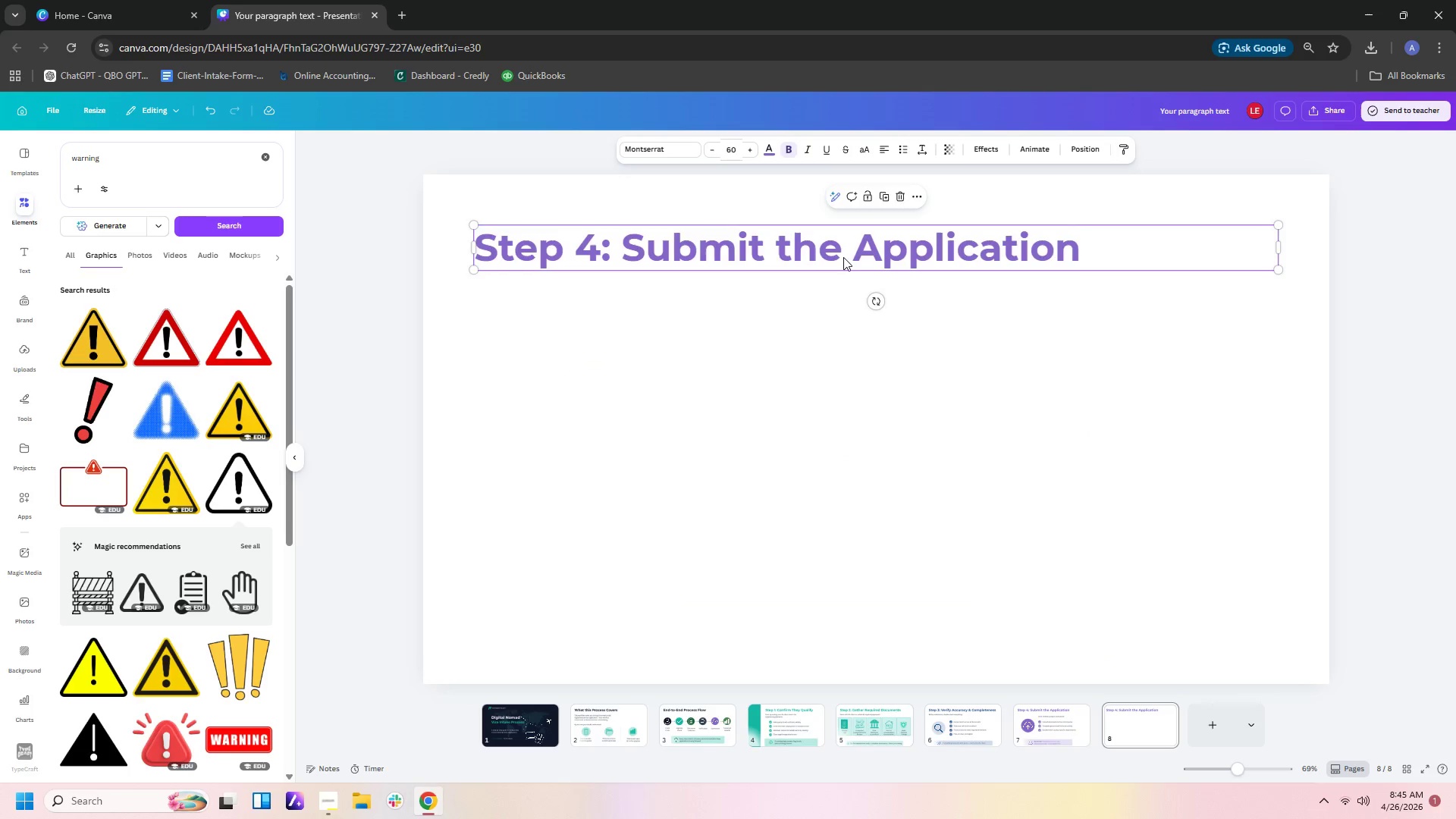 
double_click([843, 257])
 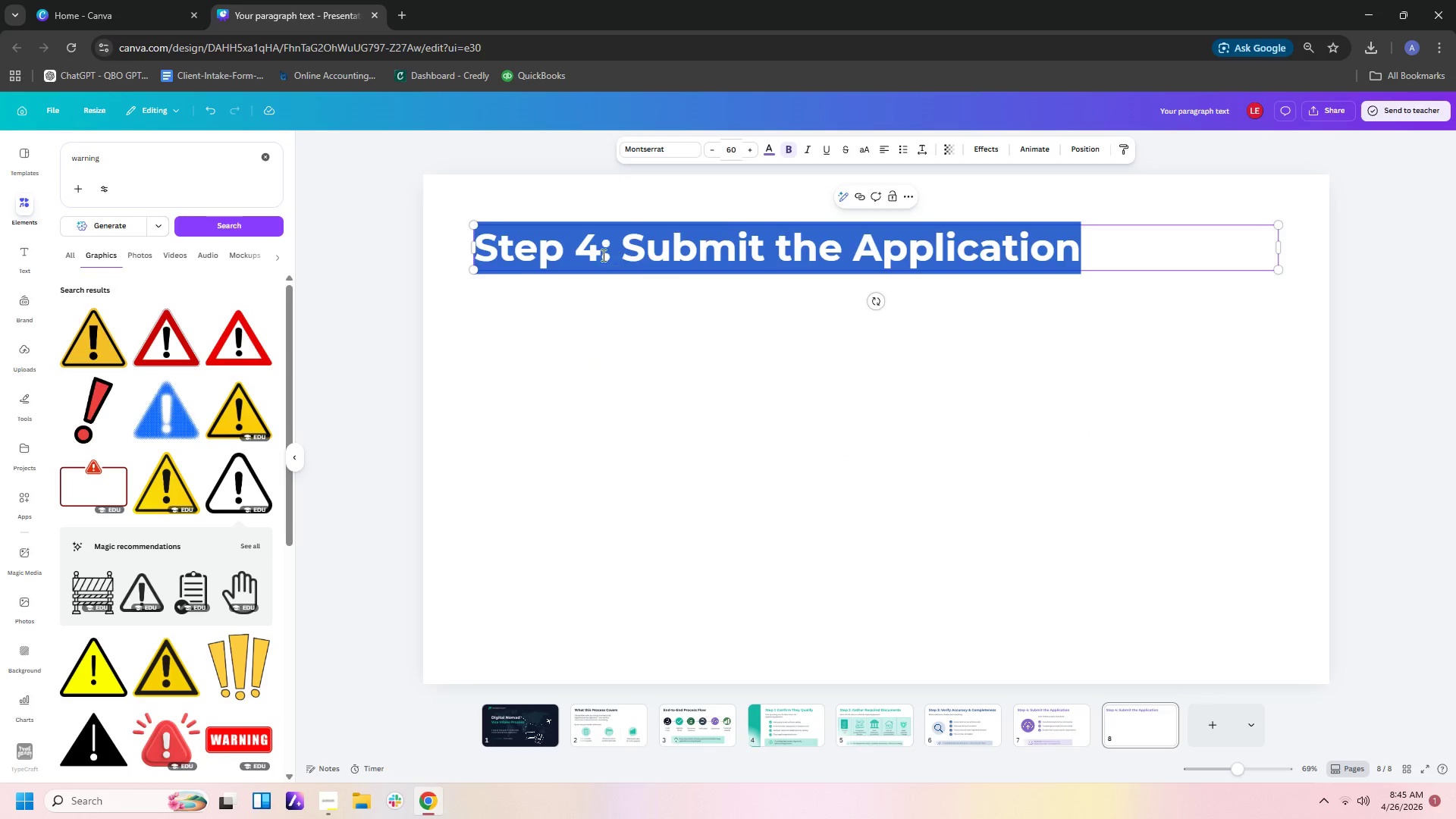 
double_click([596, 251])
 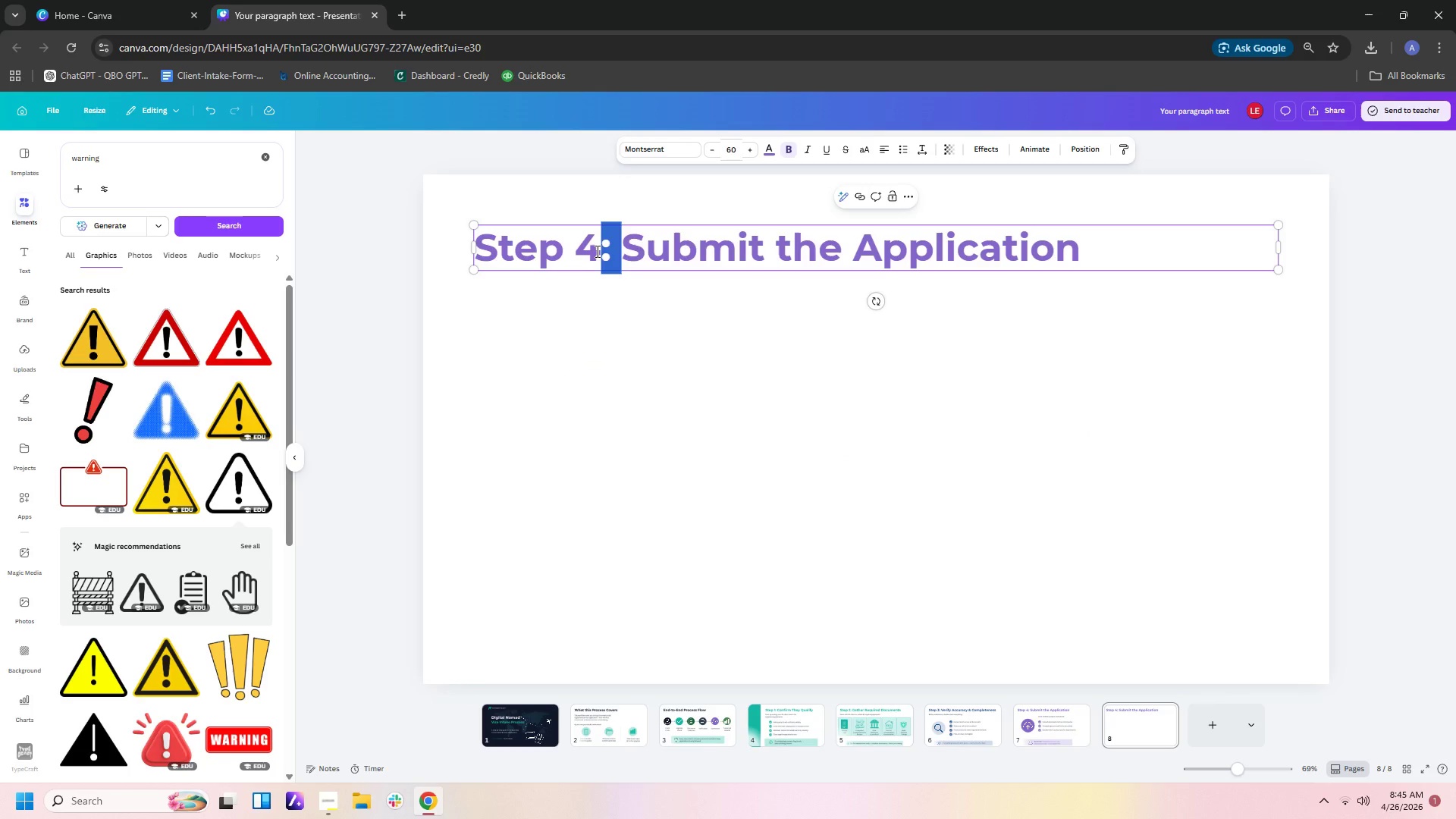 
key(ArrowLeft)
 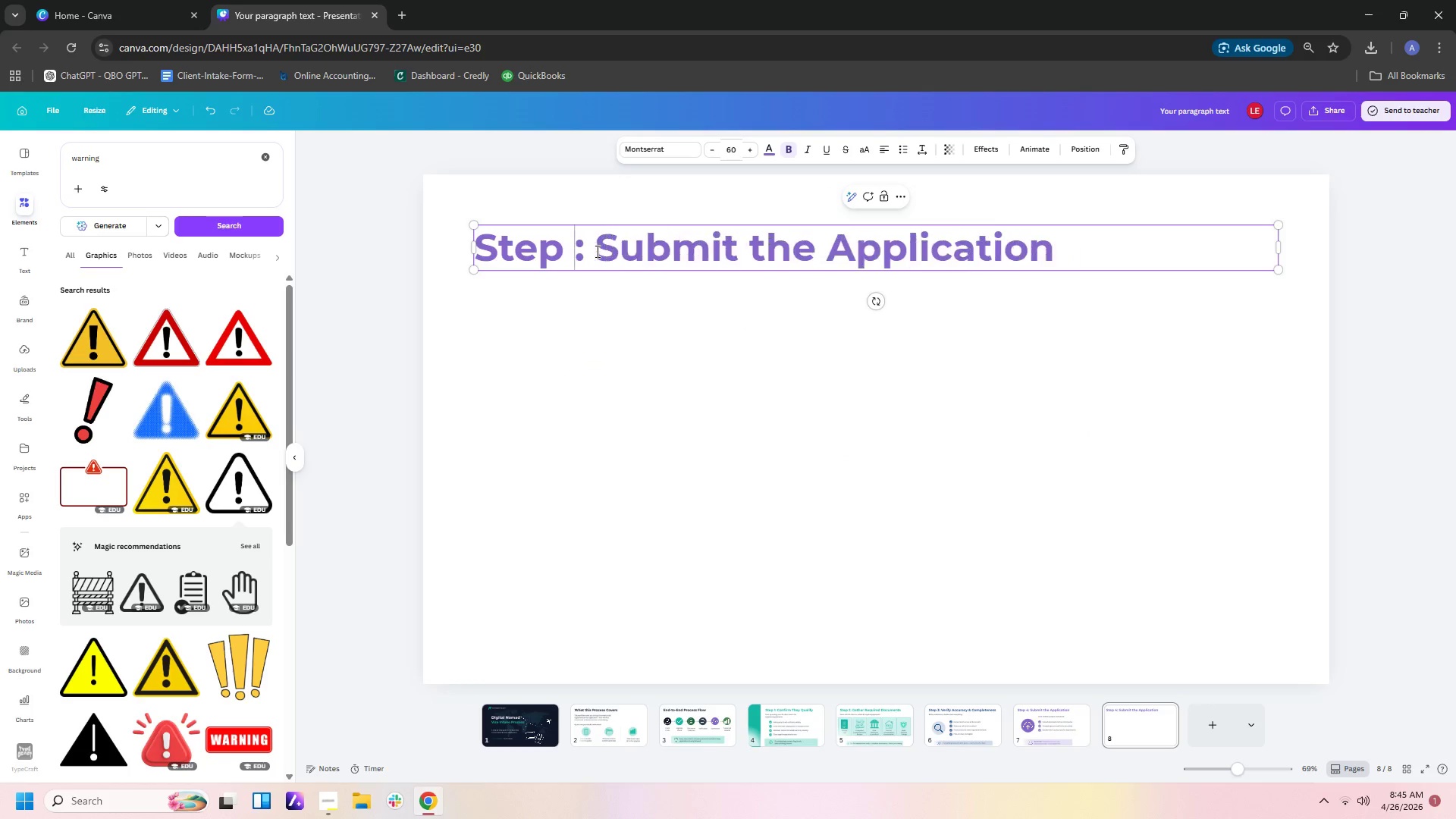 
key(Backspace)
 